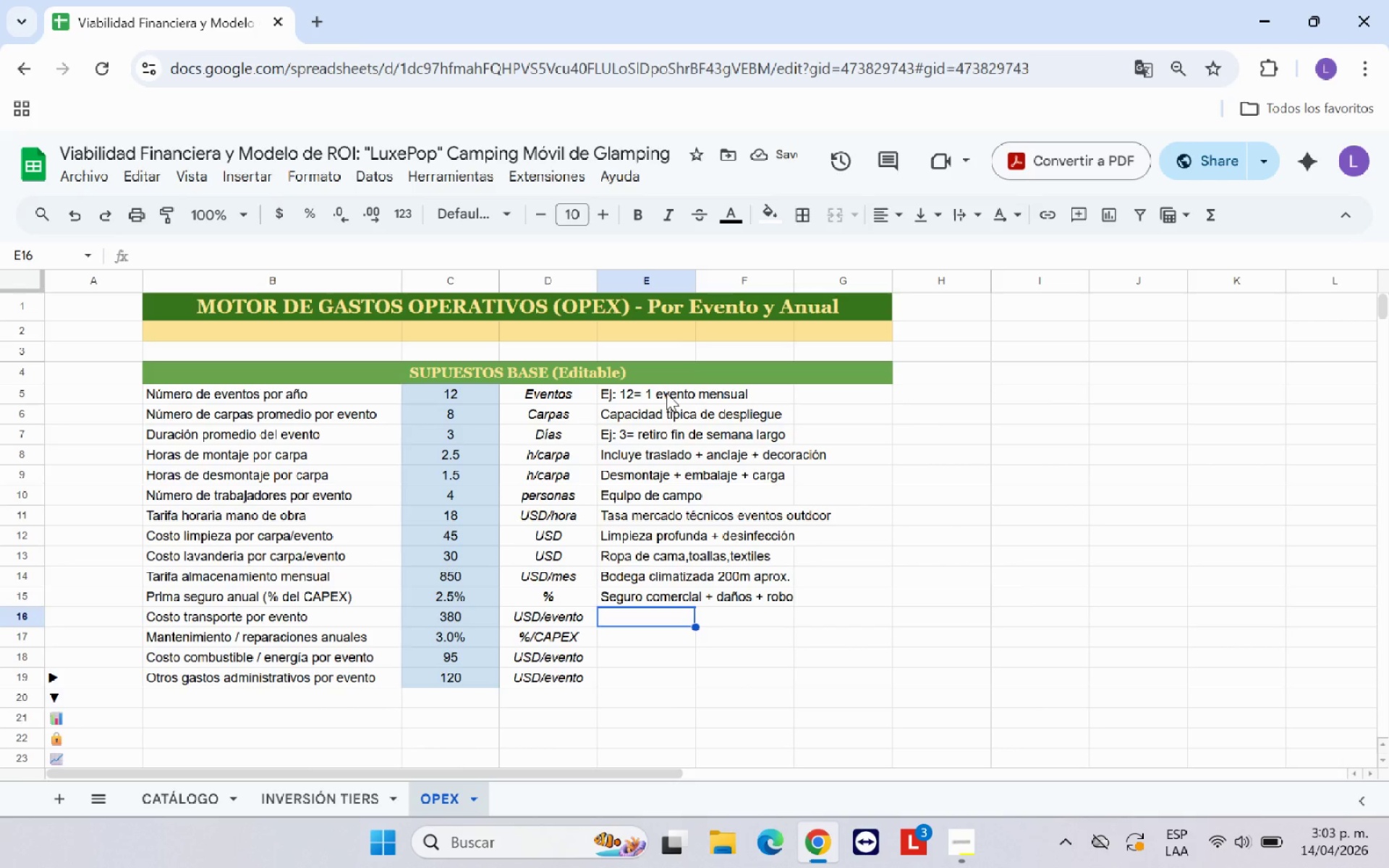 
type(Flete camin 8-12 toneladas ida )
key(Backspace)
type(=vuelta)
 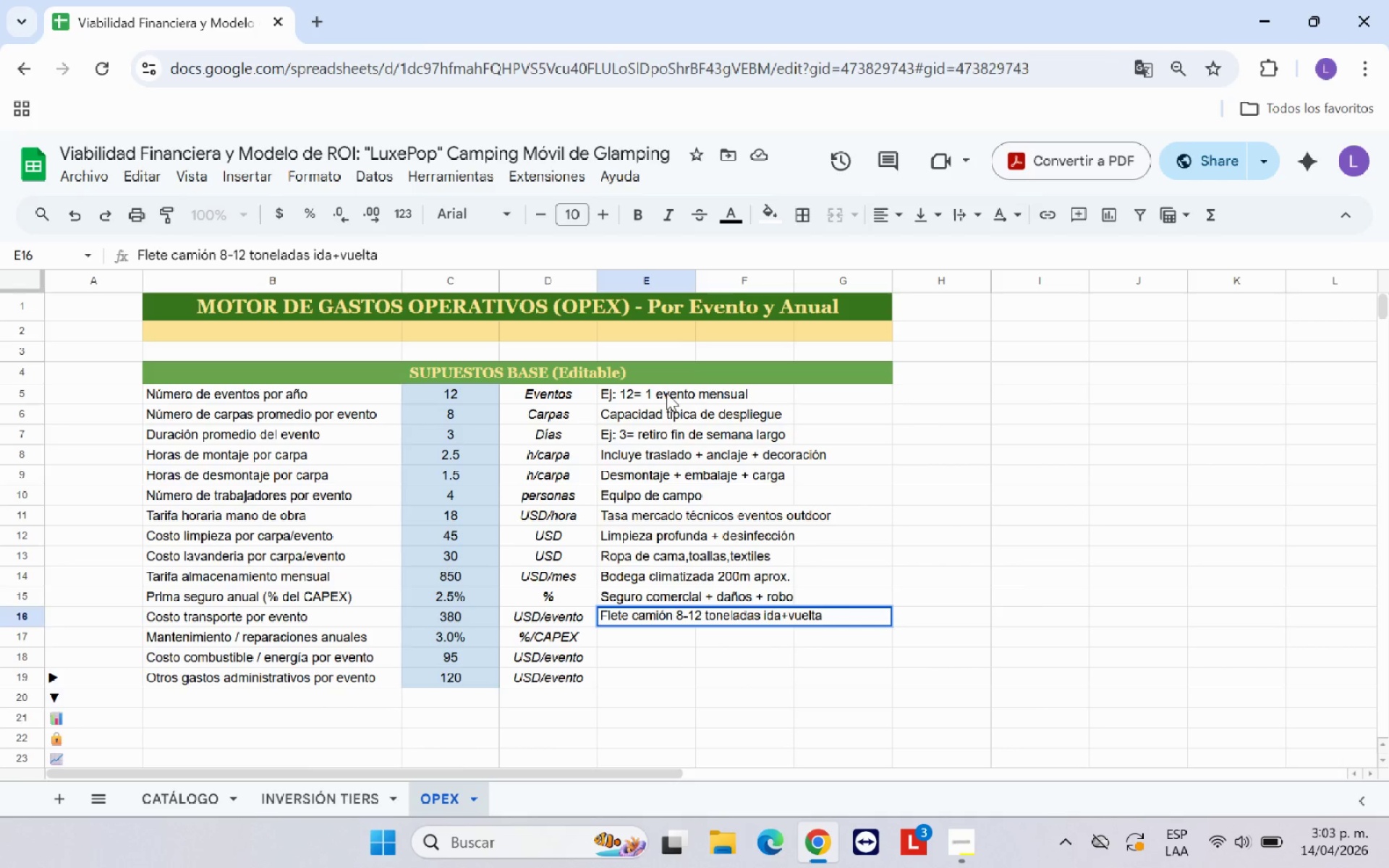 
hold_key(key=Semicolon, duration=0.31)
 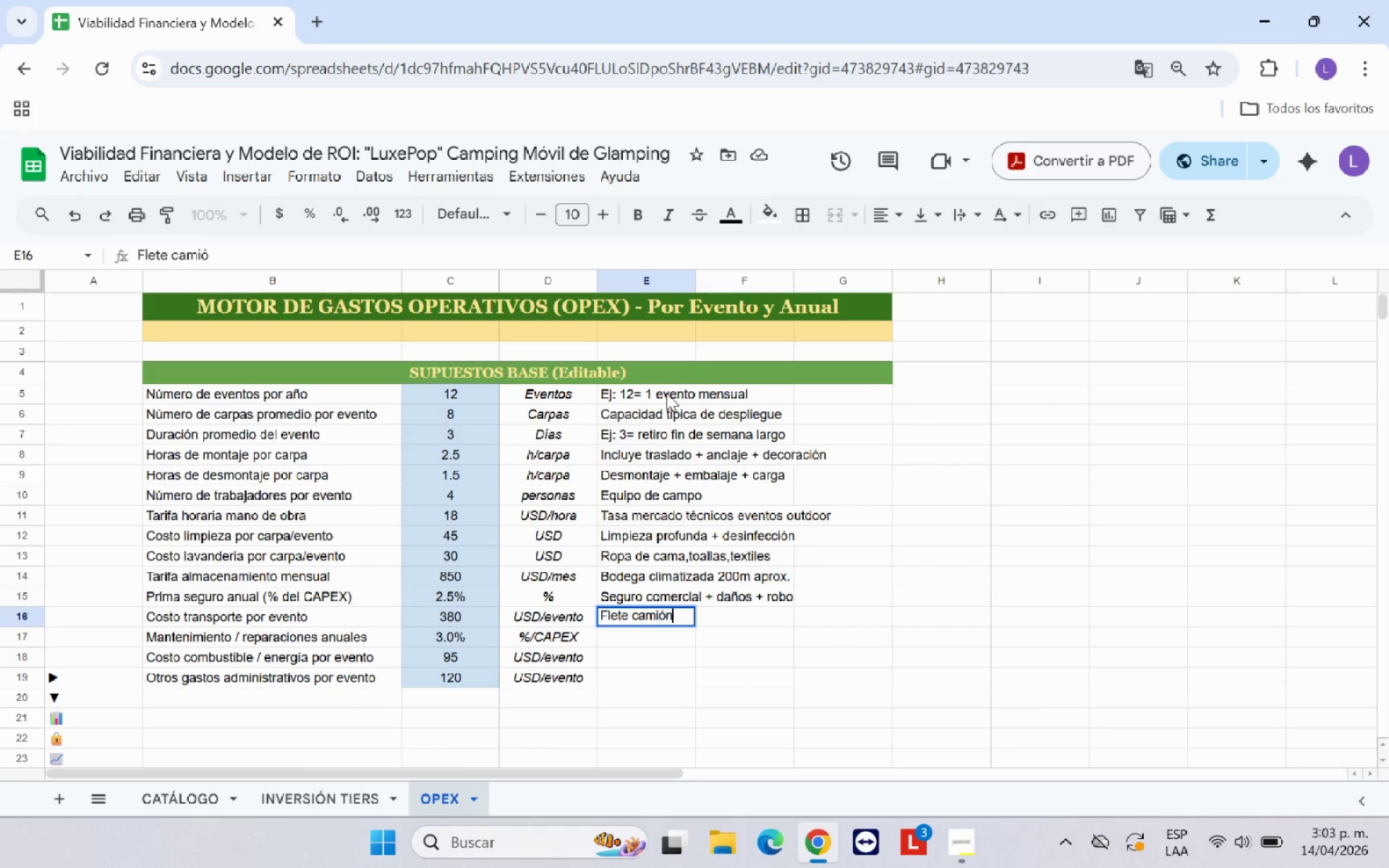 
key(Enter)
 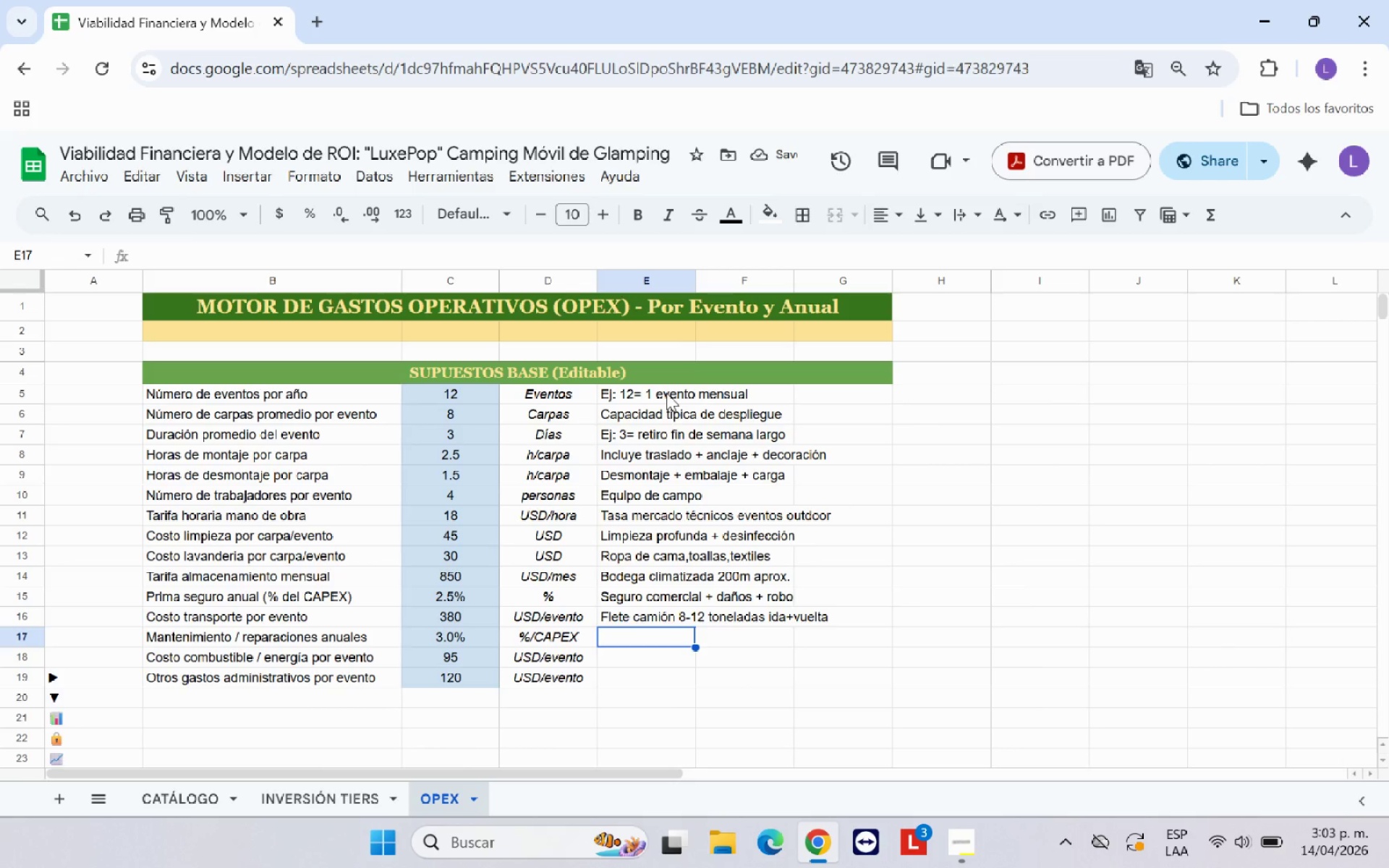 
type(% del valor del invenytario)
key(Backspace)
key(Backspace)
key(Backspace)
key(Backspace)
key(Backspace)
key(Backspace)
type(tario)
 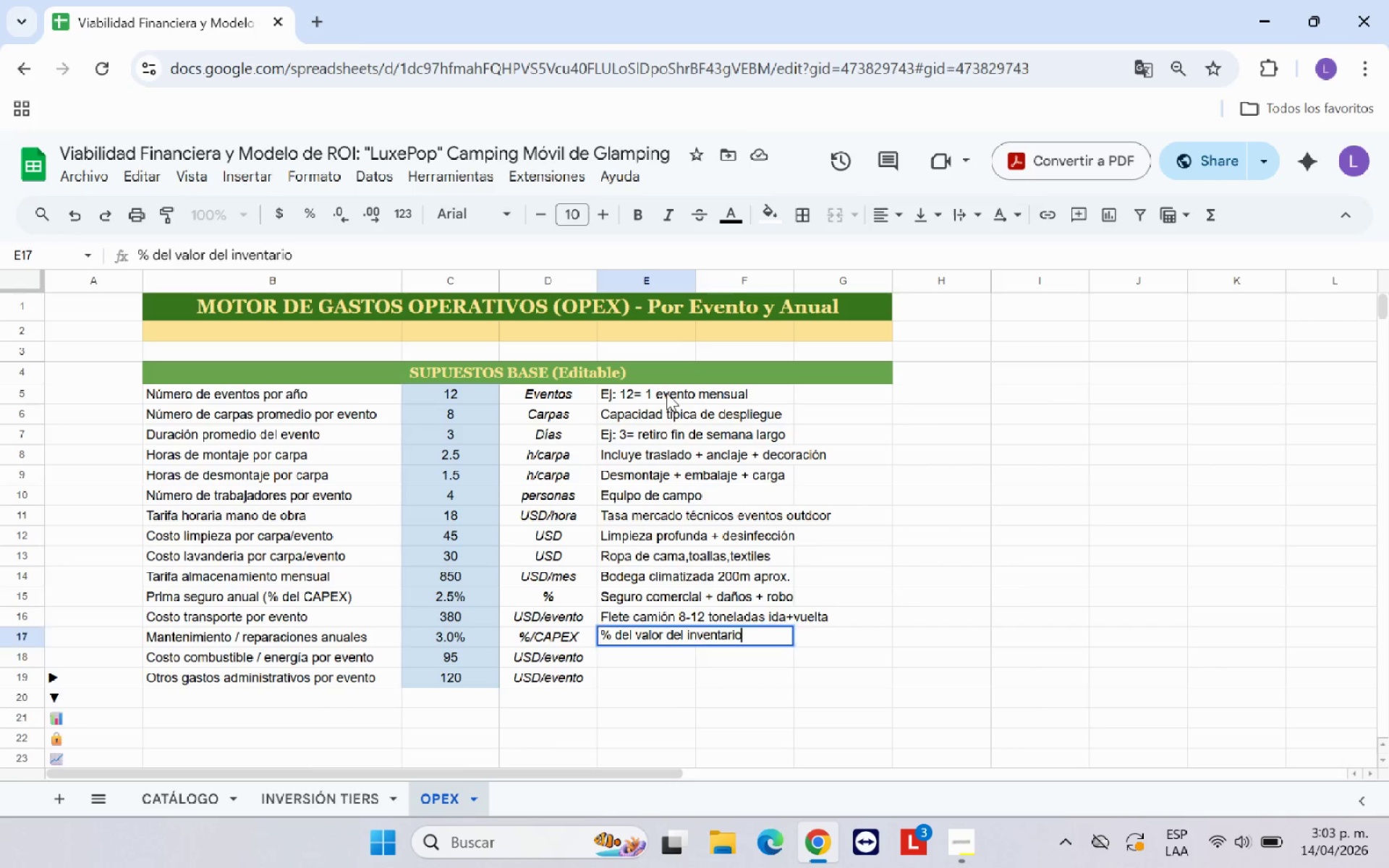 
key(Enter)
 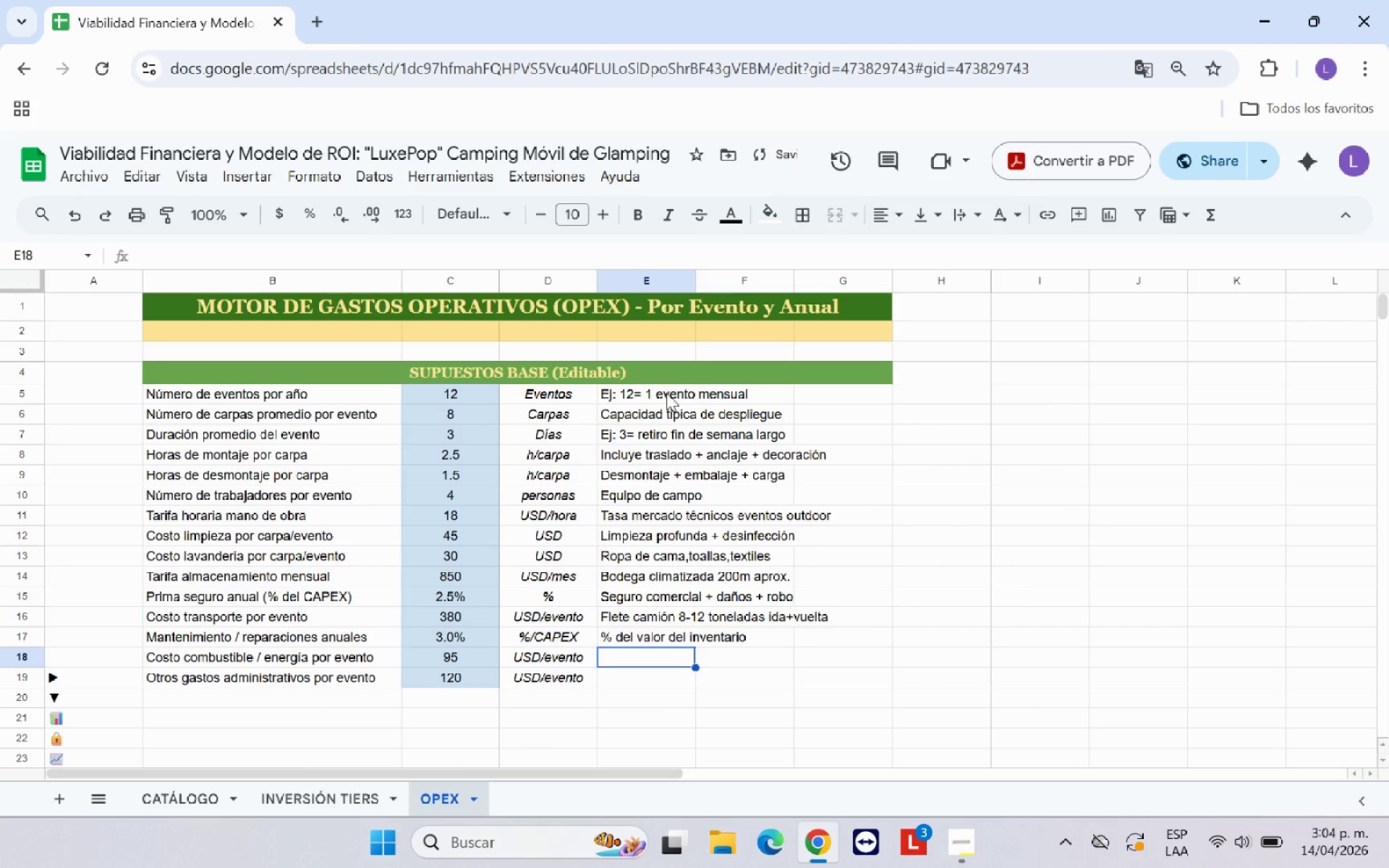 
type(Gner)
key(Backspace)
key(Backspace)
key(Backspace)
type(ender)
key(Backspace)
key(Backspace)
key(Backspace)
key(Backspace)
type(ned)
key(Backspace)
type(rador backy)
key(Backspace)
type(up = recarga estaciones )
 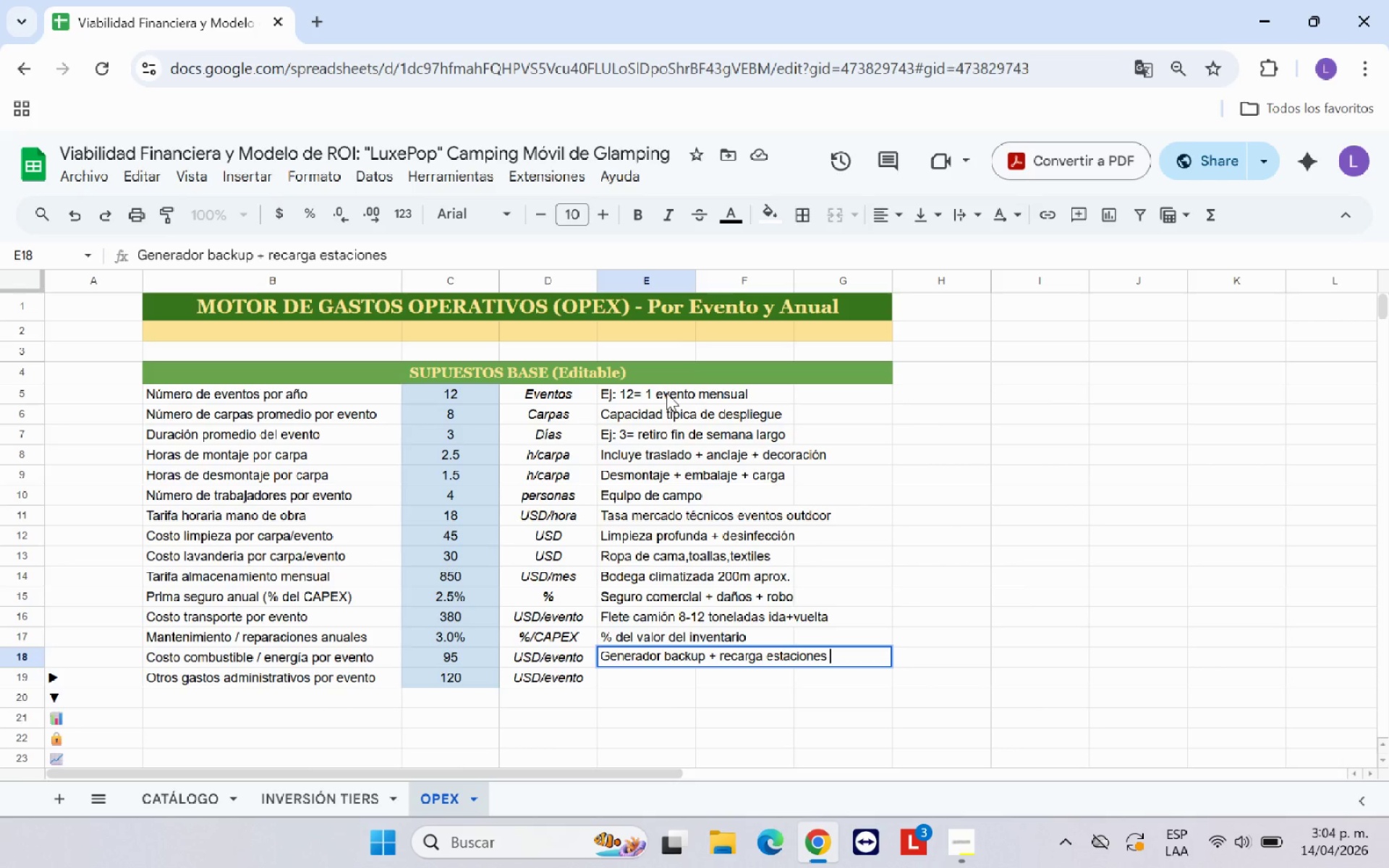 
key(Enter)
 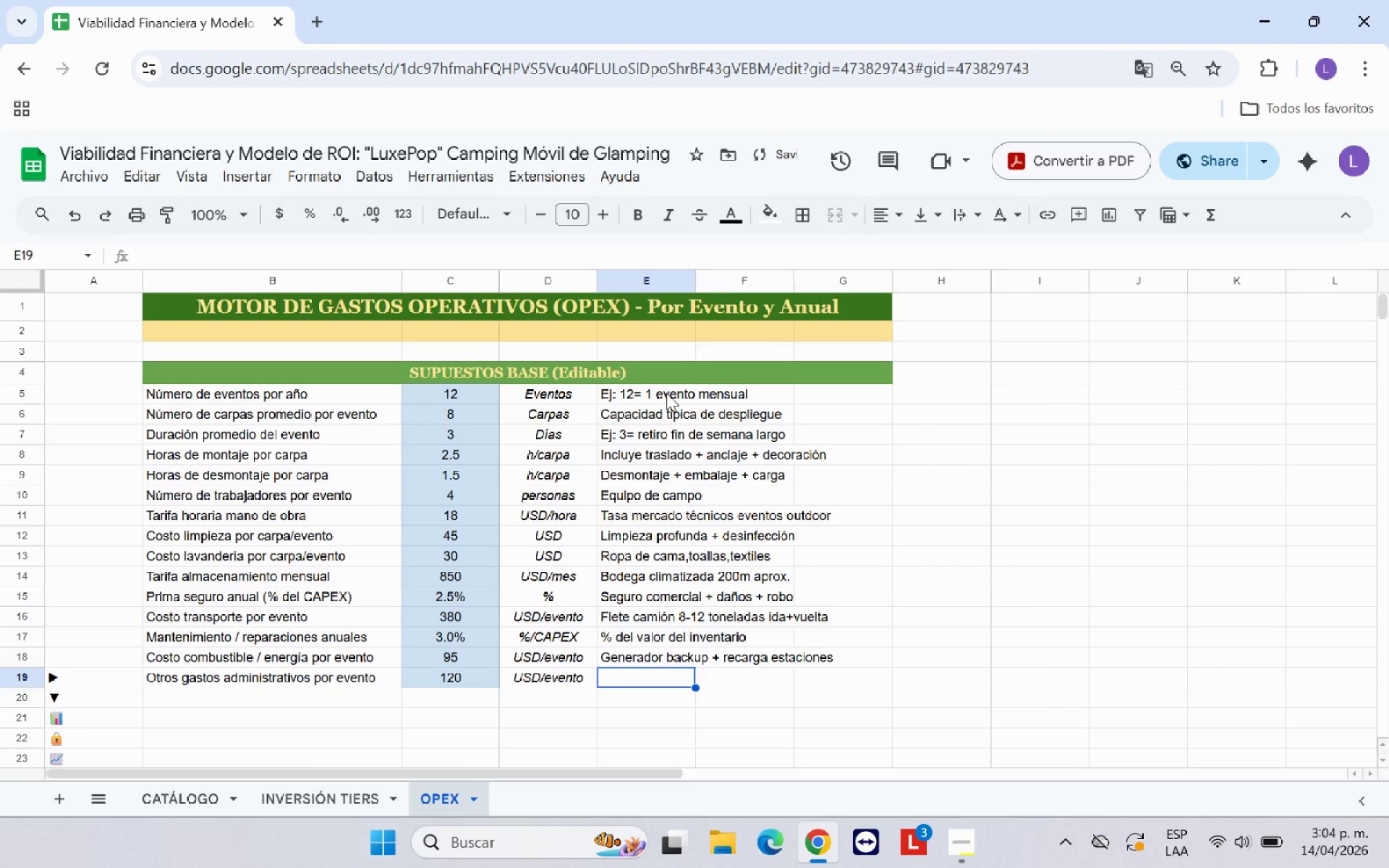 
type(Permisos locals)
key(Backspace)
type(es, coordinacin, etc.)
 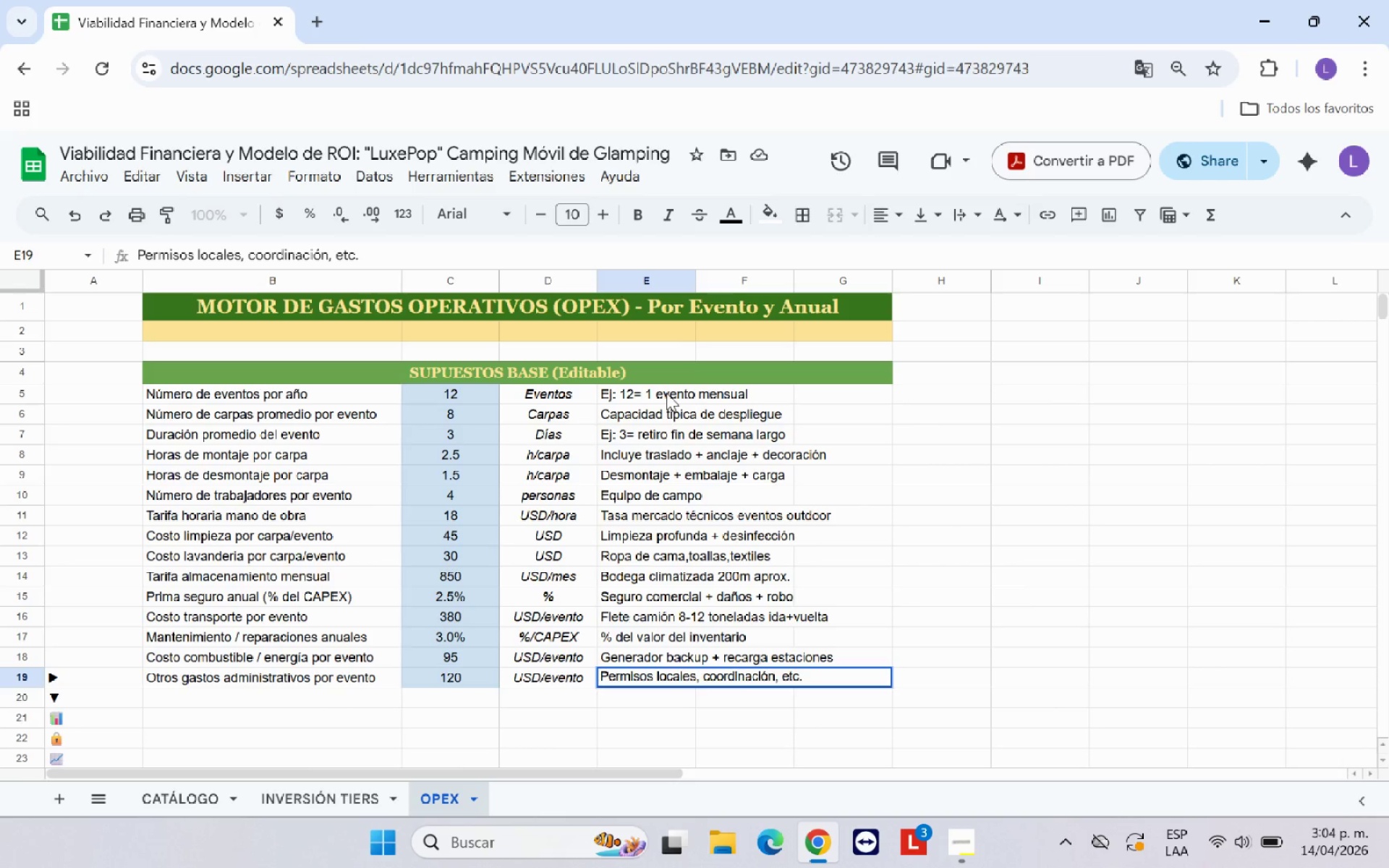 
hold_key(key=Semicolon, duration=0.31)
 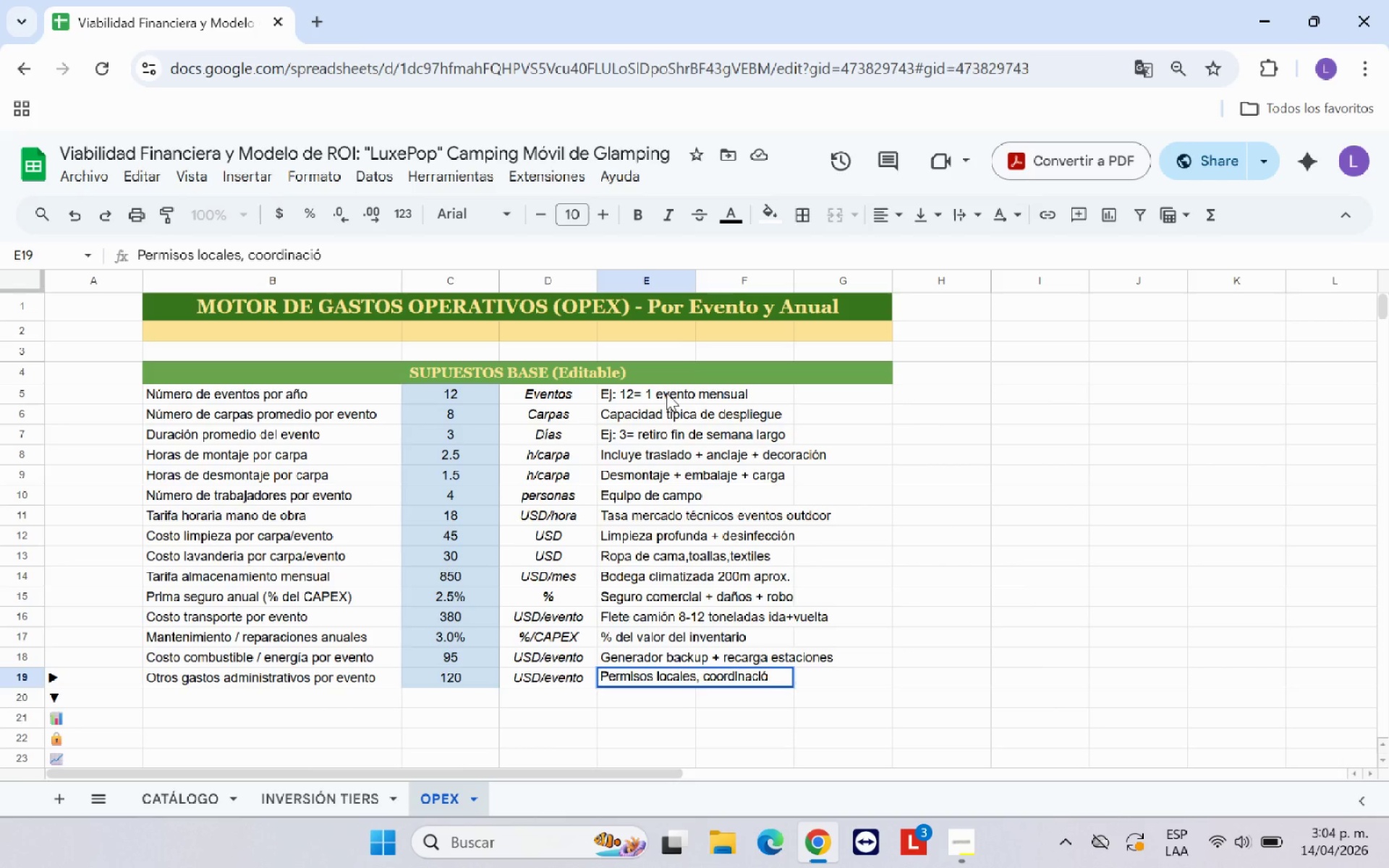 
left_click([1029, 451])
 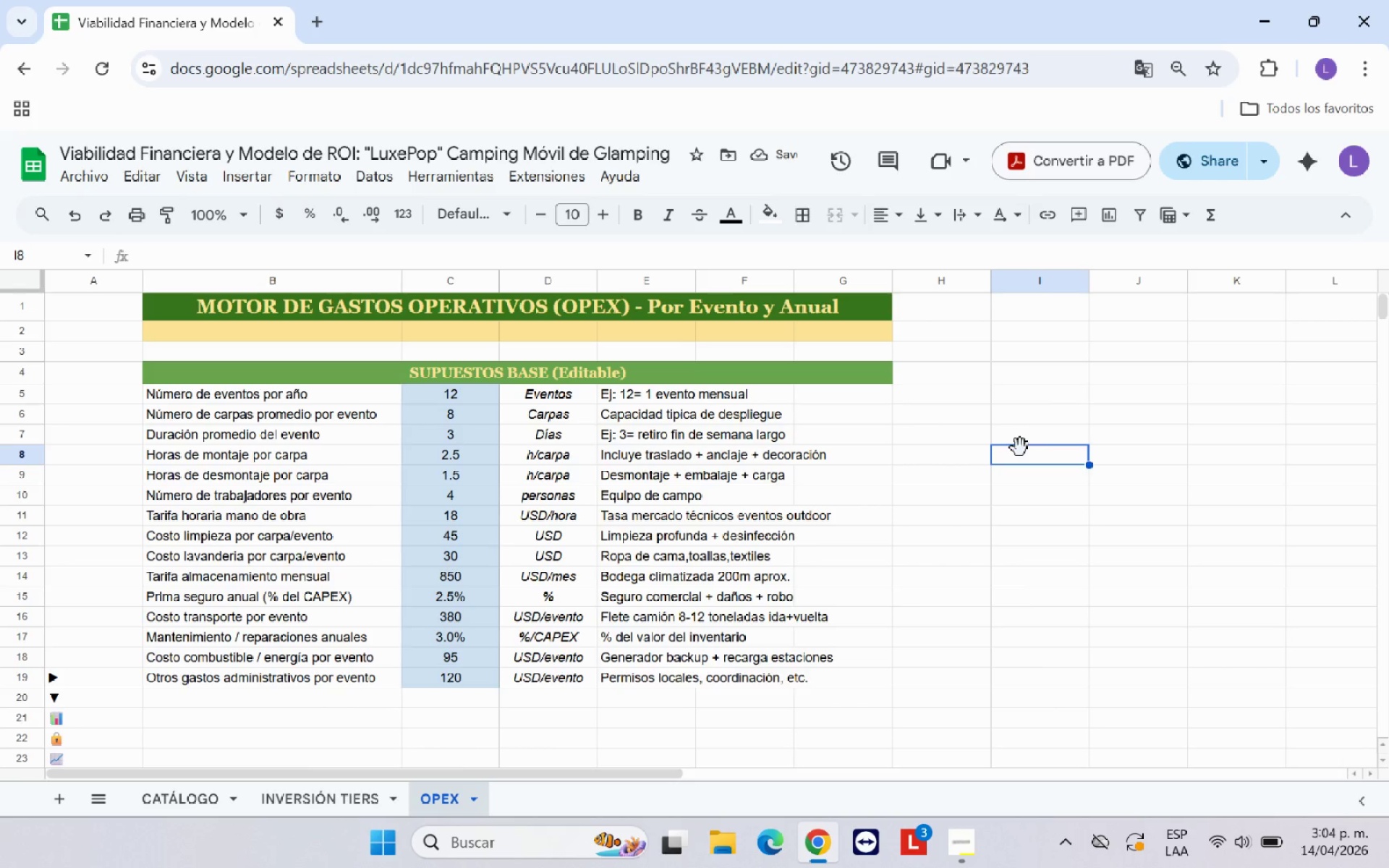 
left_click_drag(start_coordinate=[630, 392], to_coordinate=[804, 391])
 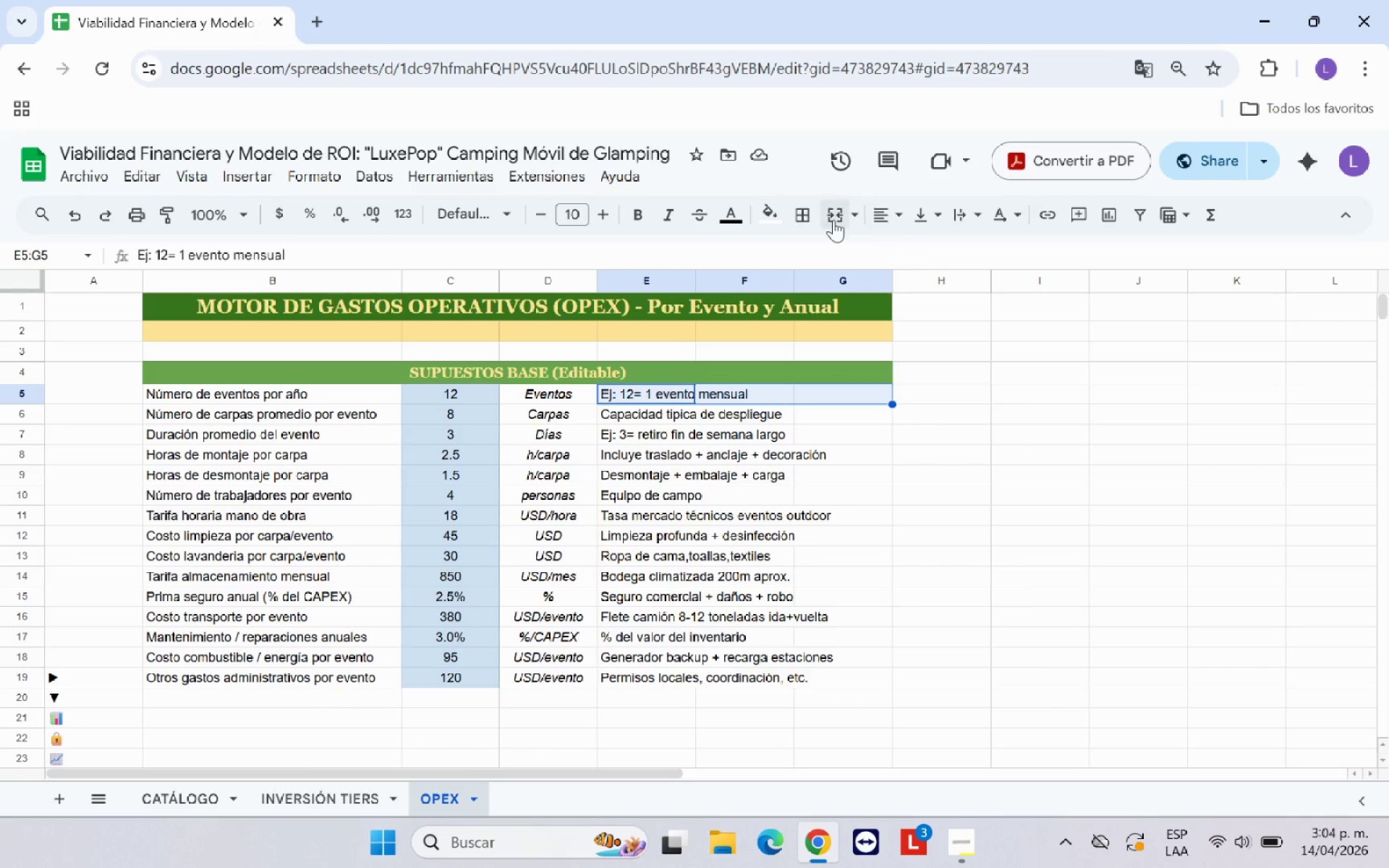 
left_click([833, 220])
 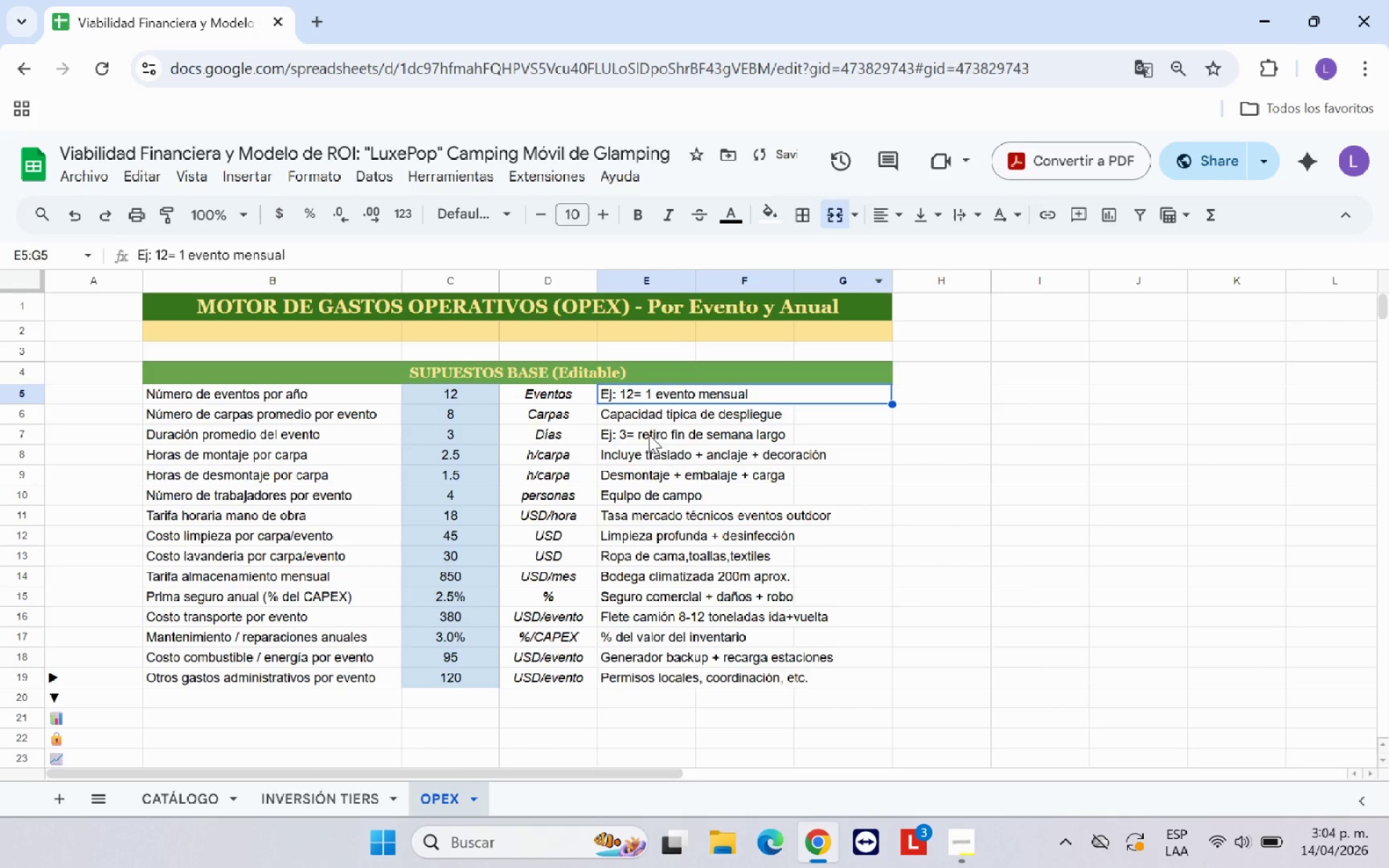 
left_click_drag(start_coordinate=[647, 416], to_coordinate=[820, 416])
 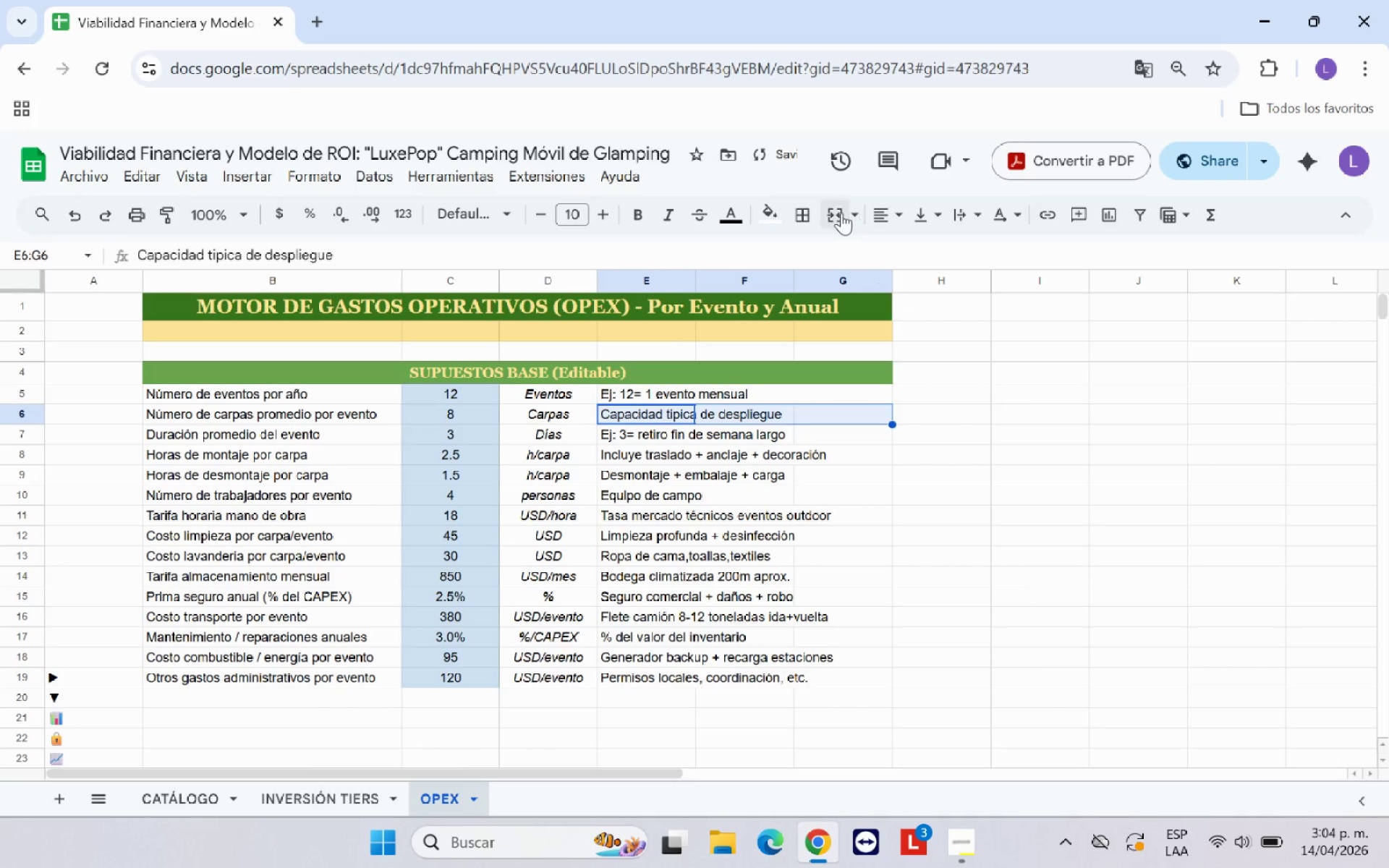 
left_click([840, 213])
 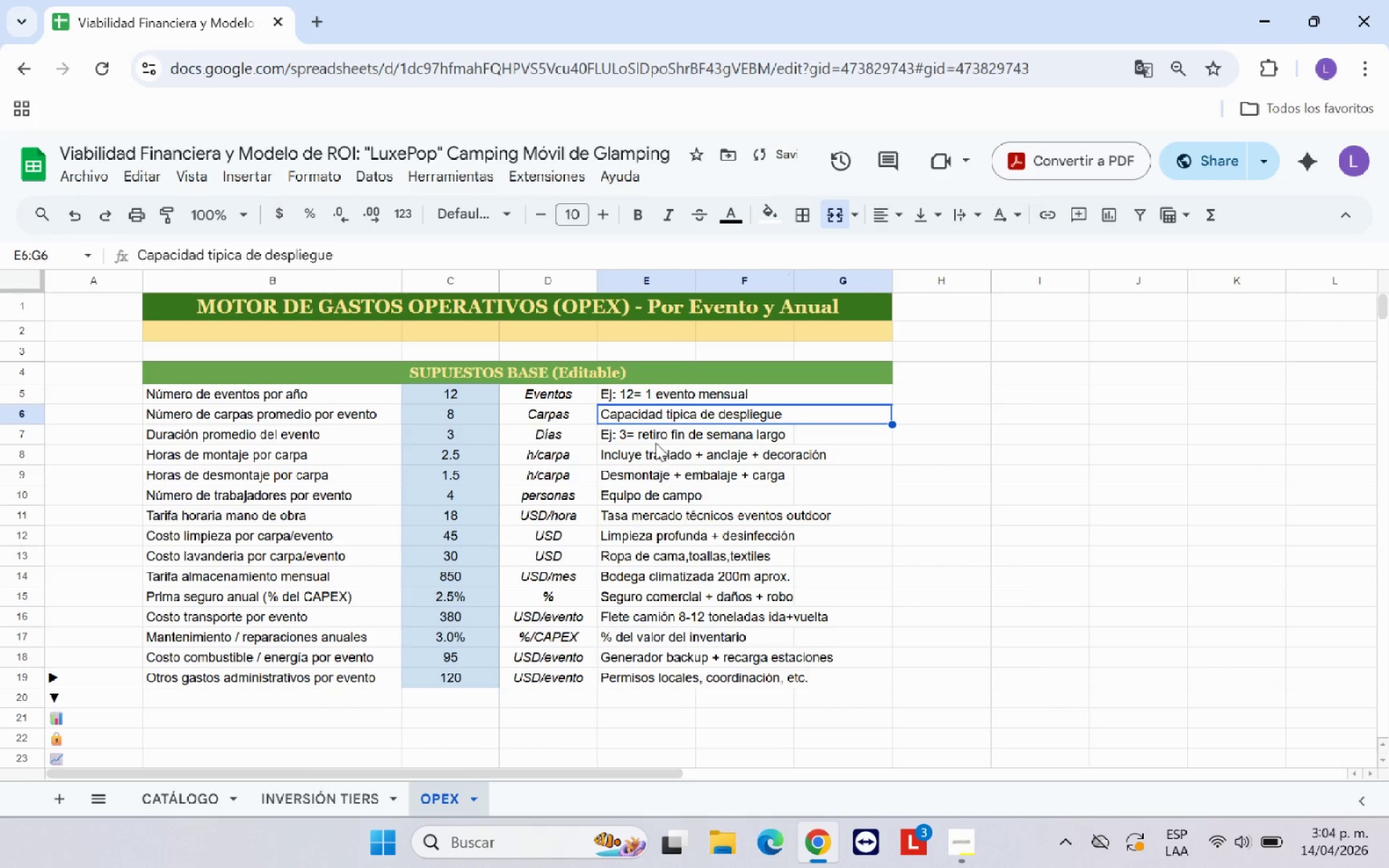 
left_click_drag(start_coordinate=[655, 440], to_coordinate=[820, 440])
 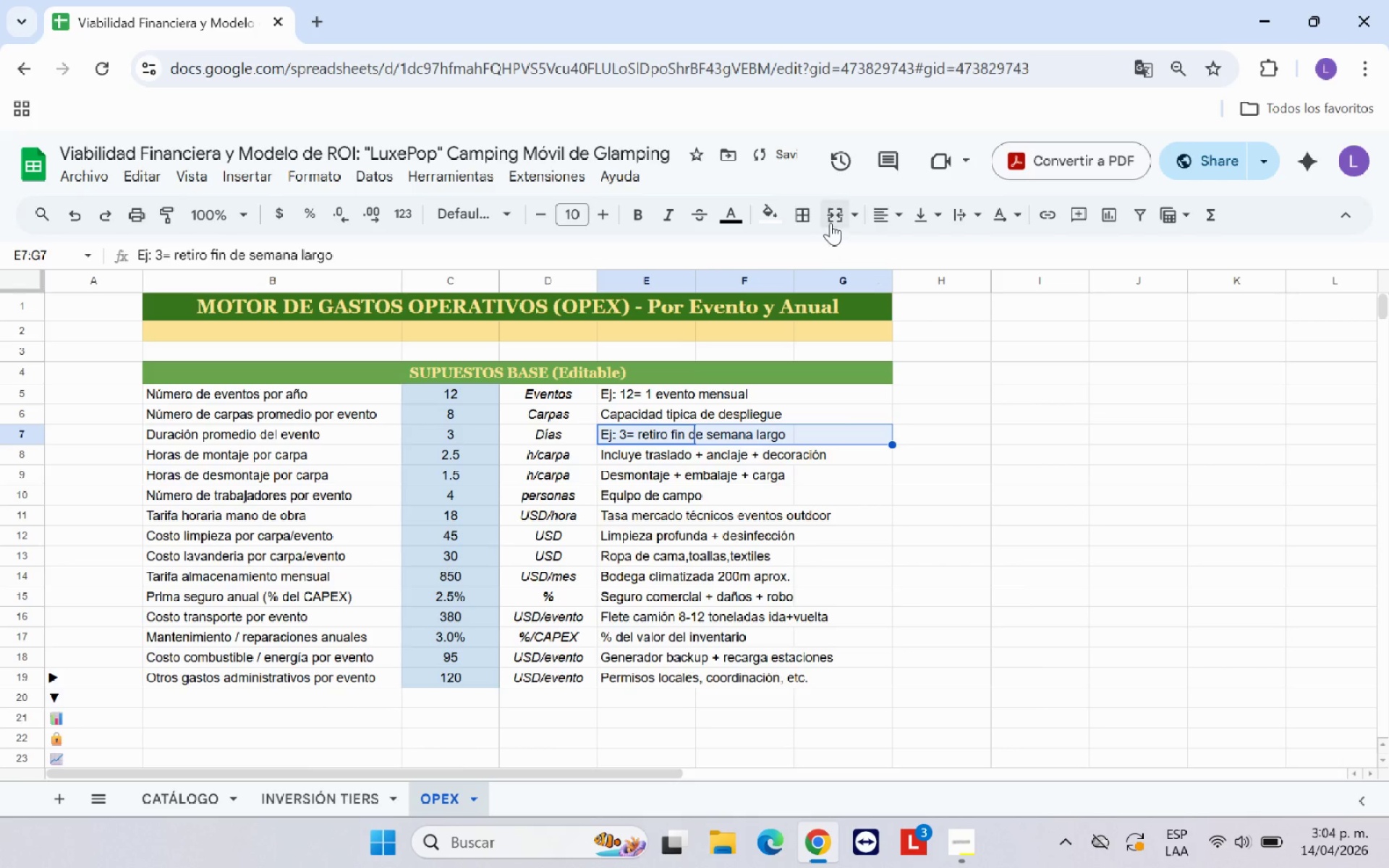 
left_click([833, 219])
 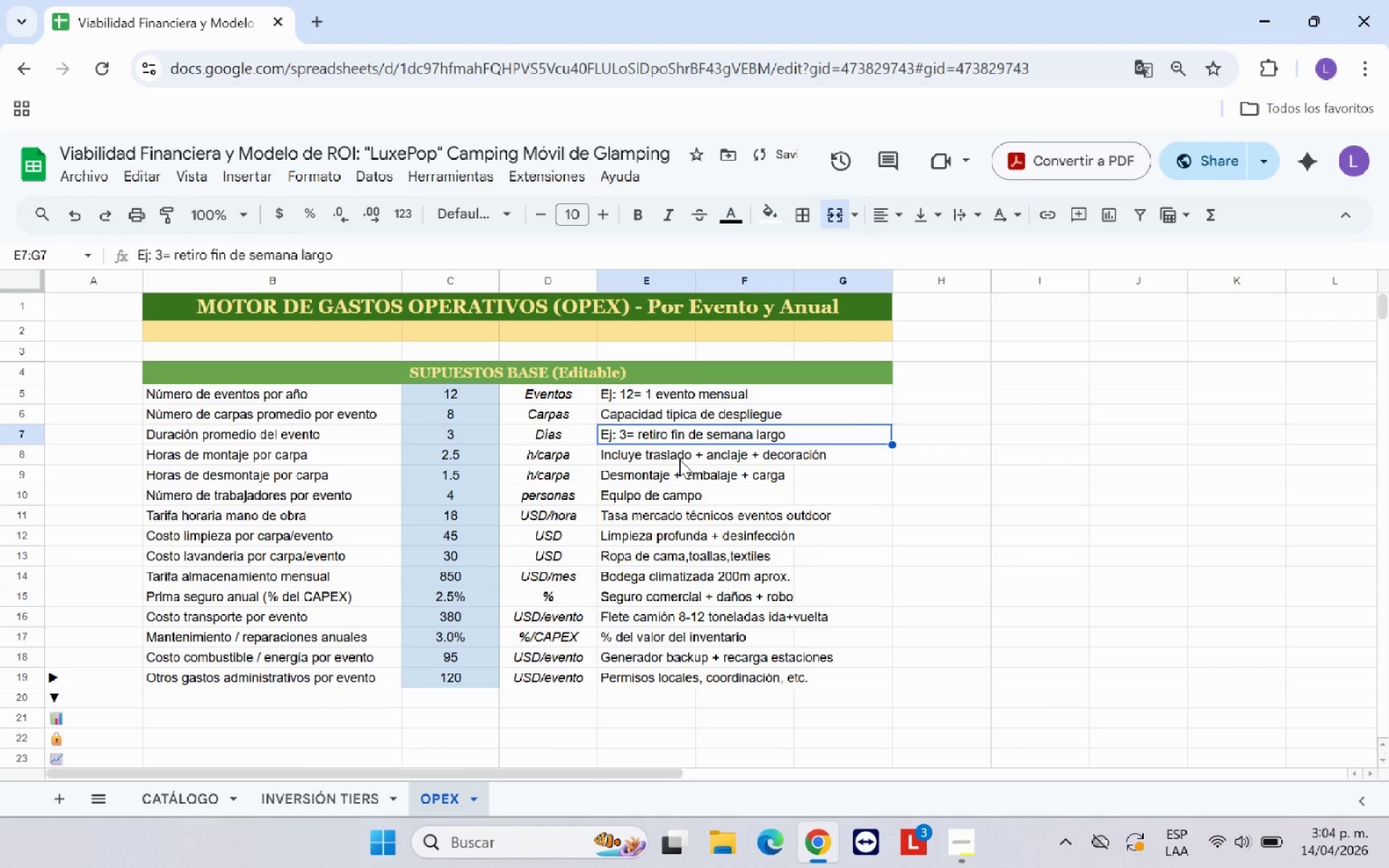 
left_click_drag(start_coordinate=[679, 453], to_coordinate=[885, 467])
 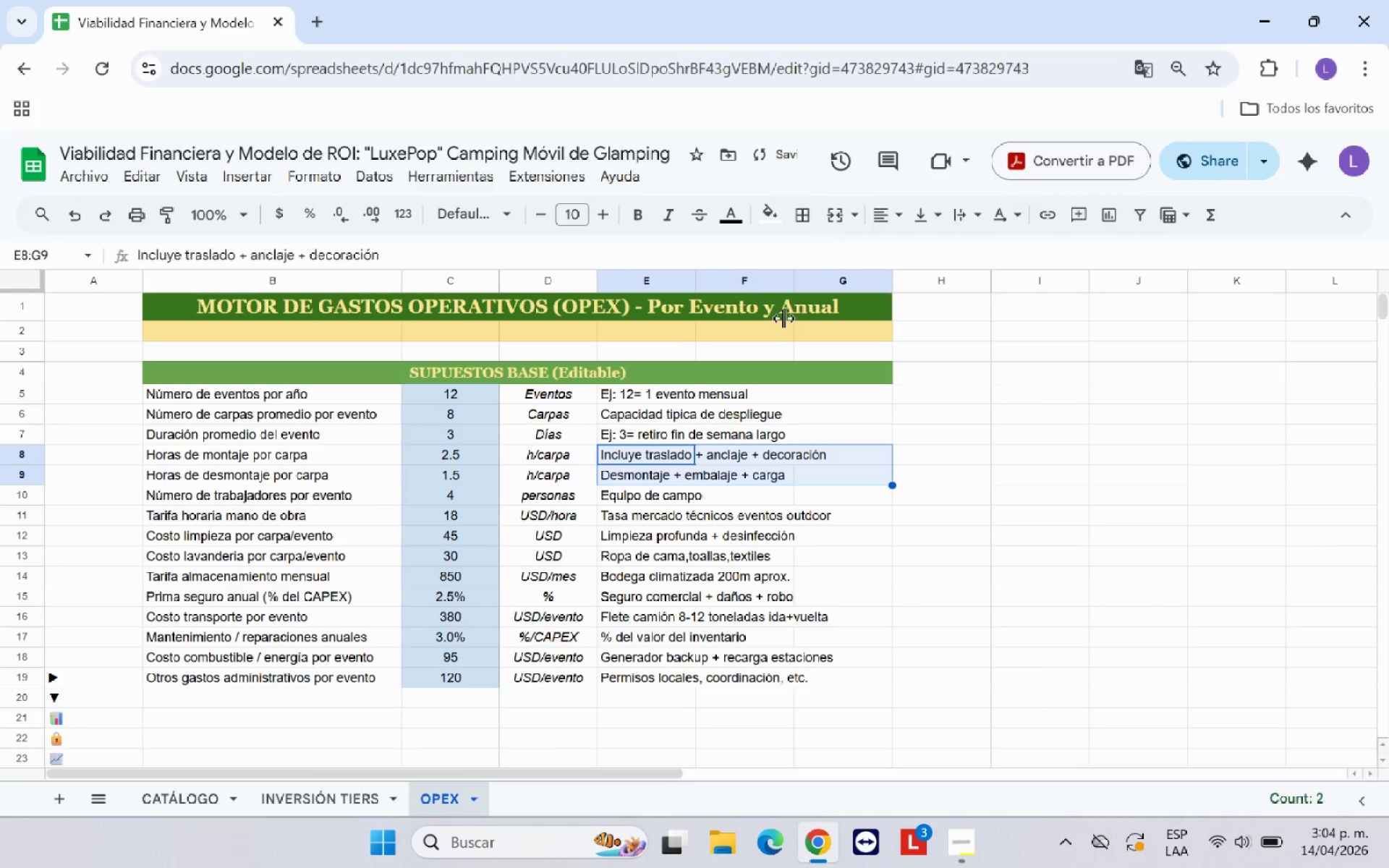 
left_click([800, 443])
 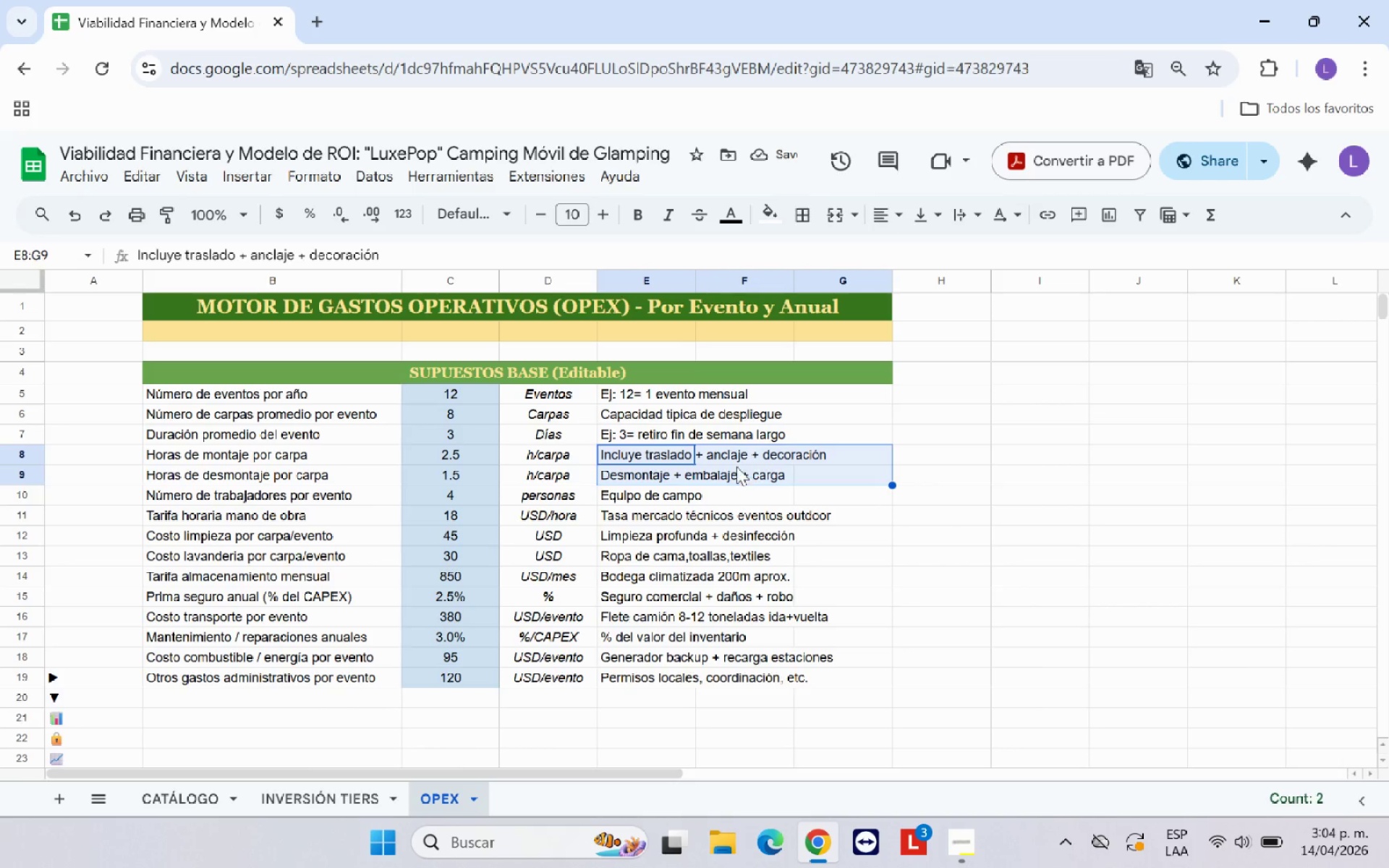 
left_click([733, 459])
 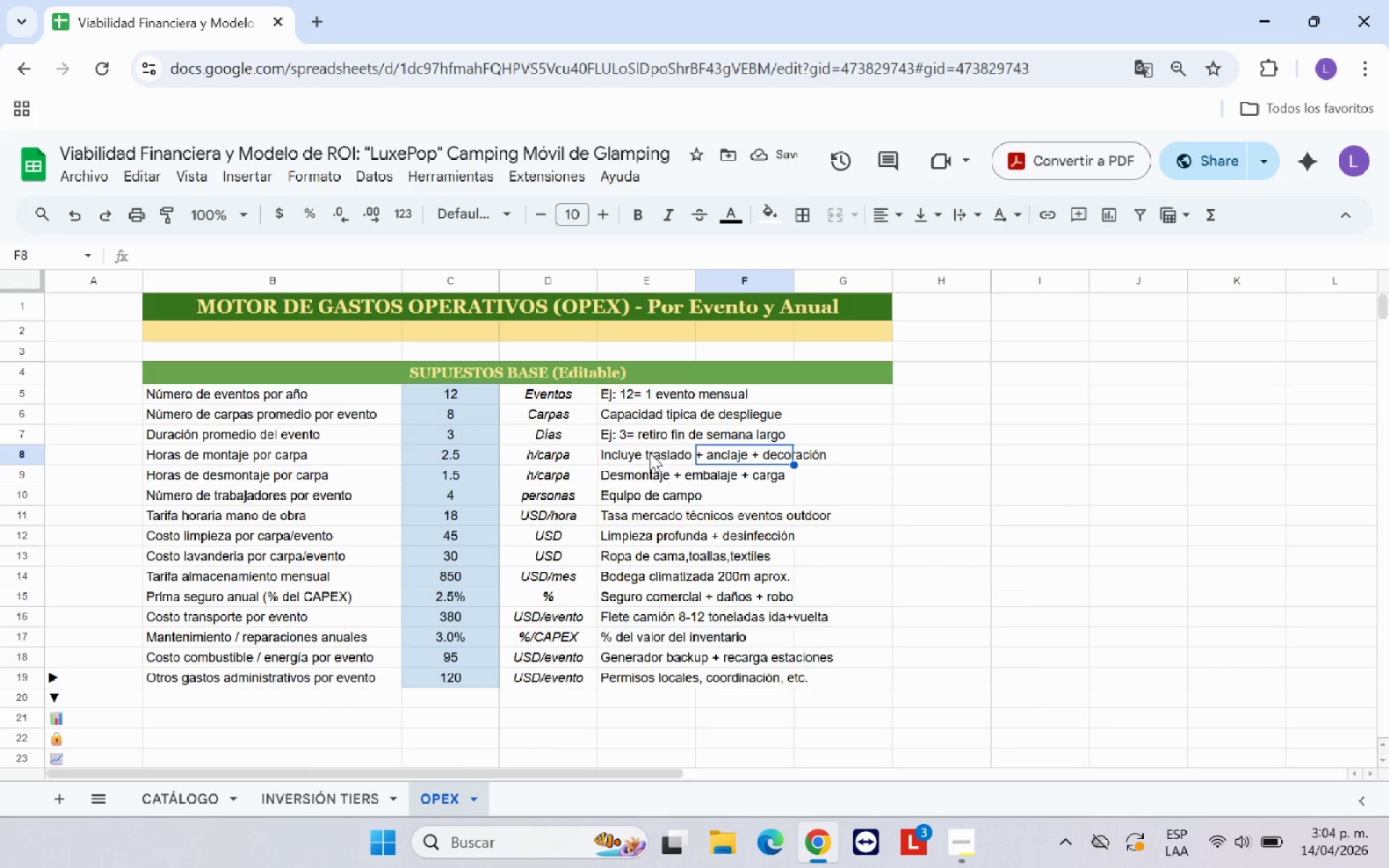 
left_click_drag(start_coordinate=[650, 453], to_coordinate=[836, 457])
 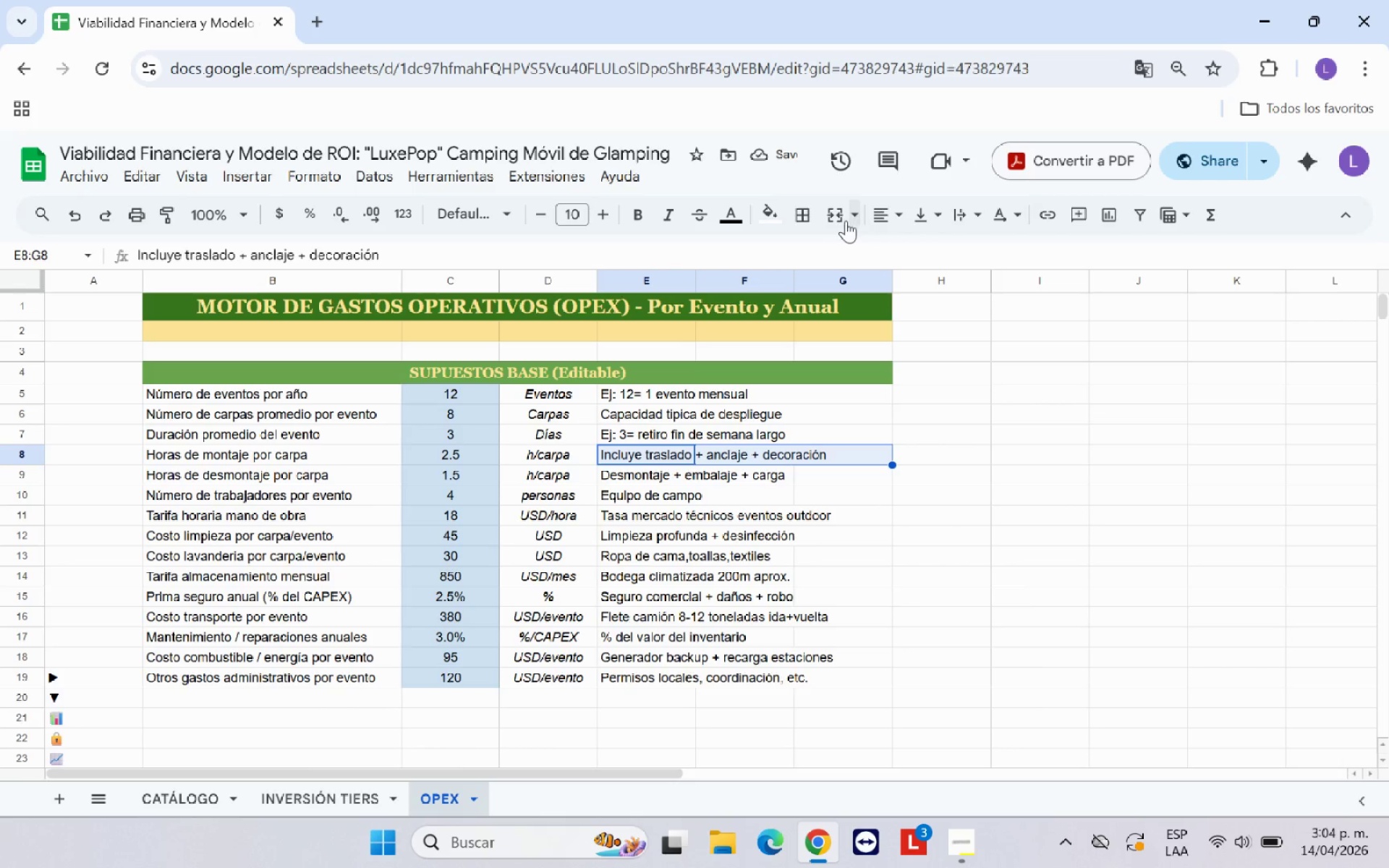 
left_click([842, 218])
 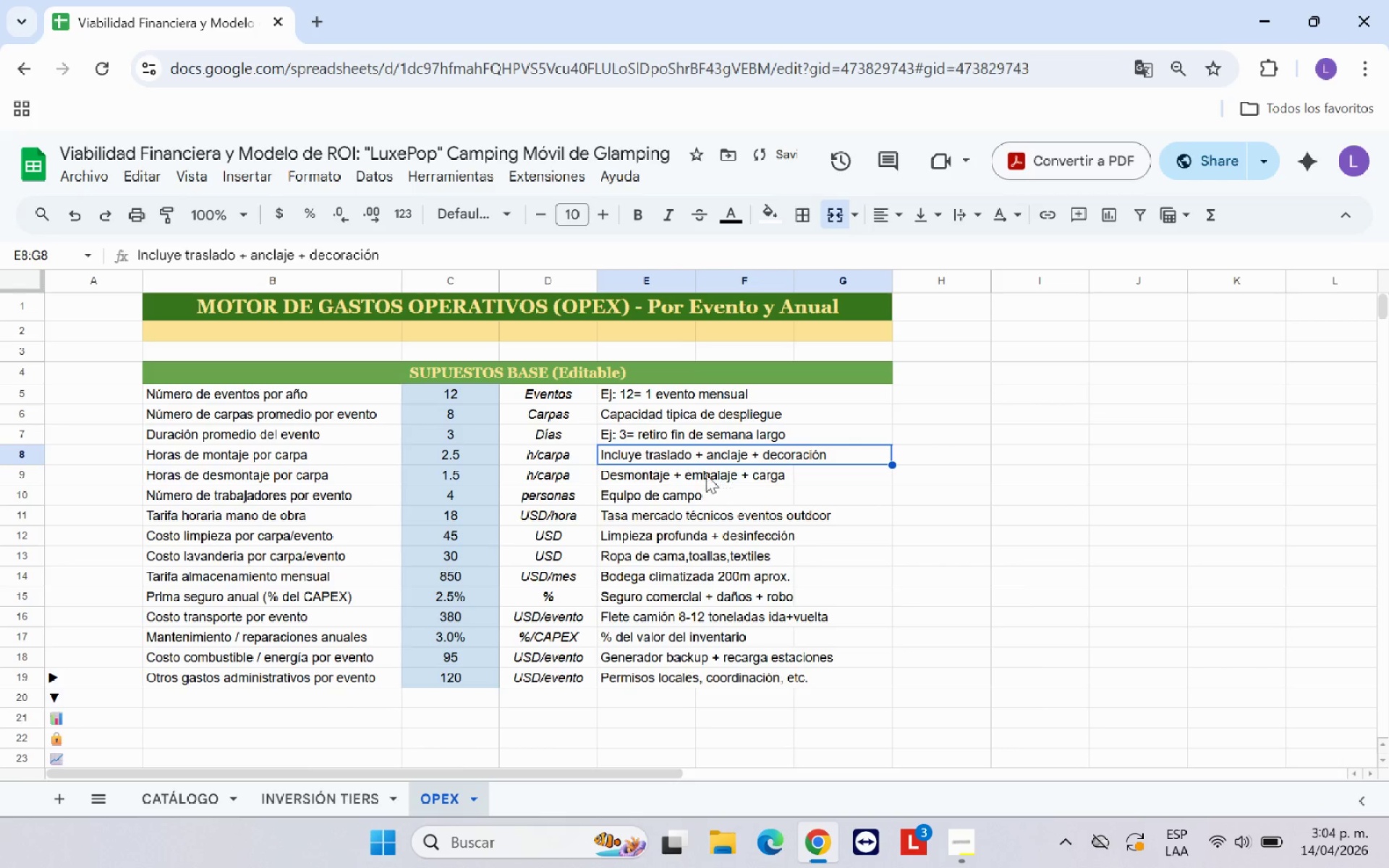 
left_click_drag(start_coordinate=[700, 475], to_coordinate=[845, 472])
 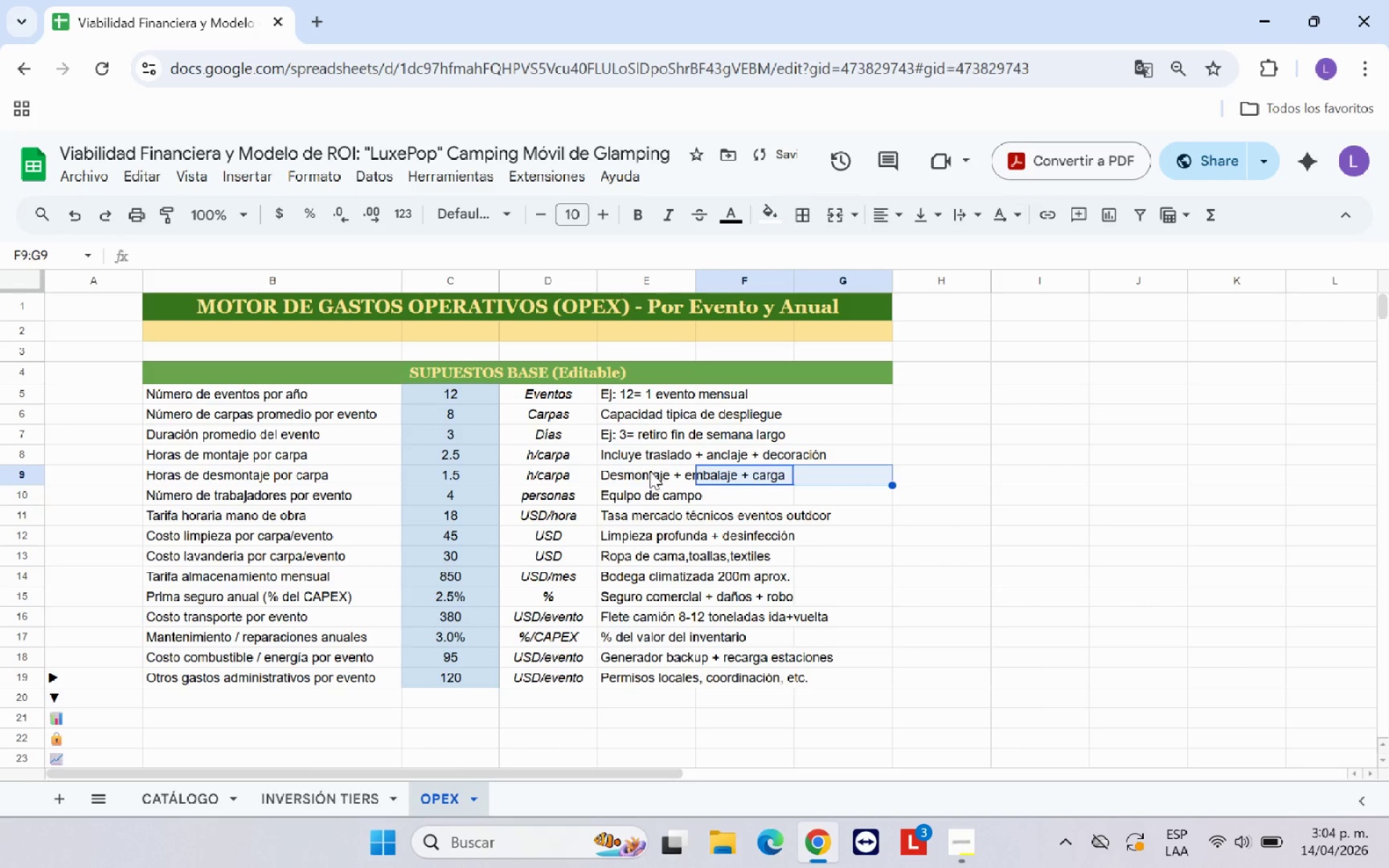 
left_click_drag(start_coordinate=[650, 471], to_coordinate=[829, 469])
 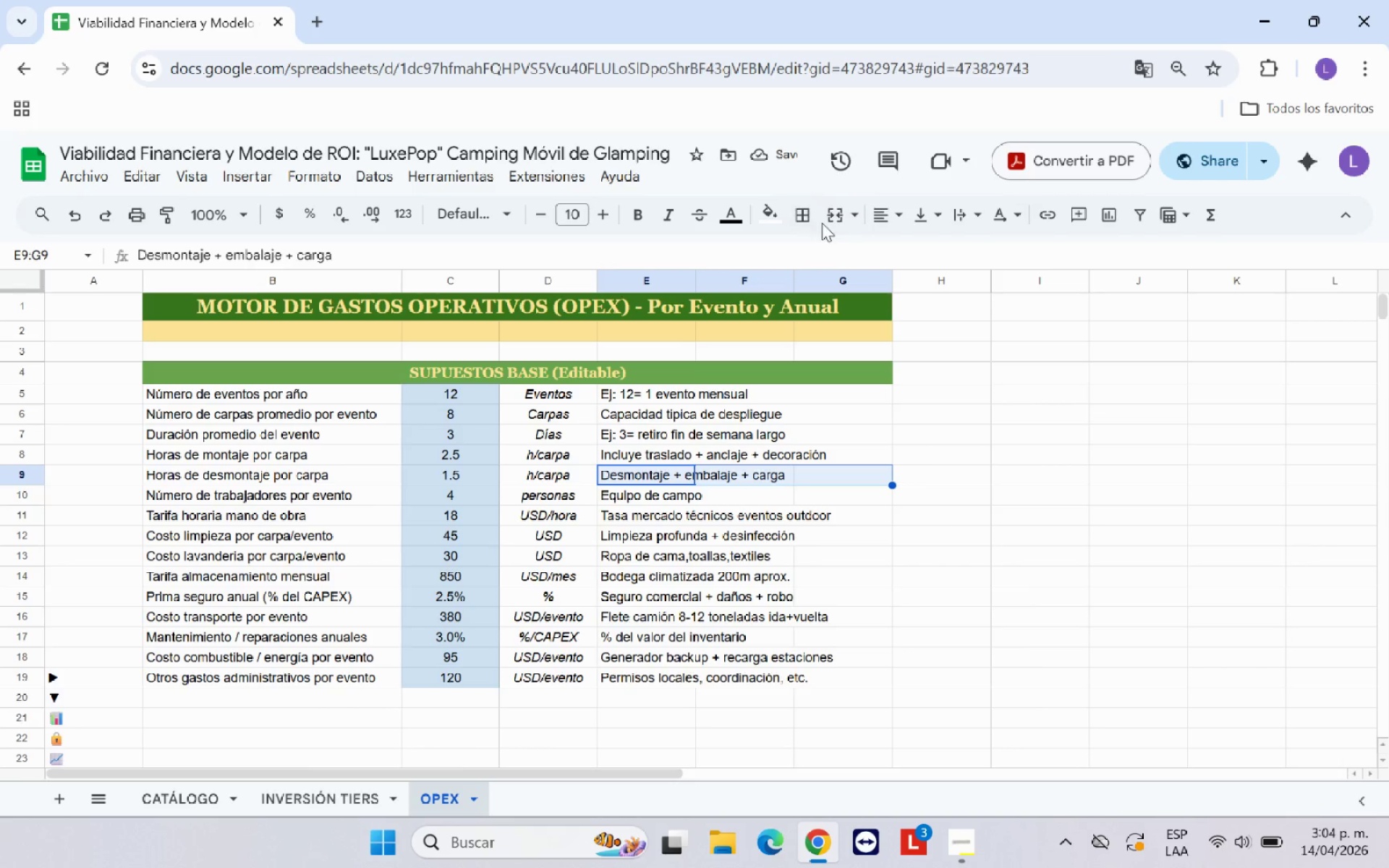 
left_click([827, 221])
 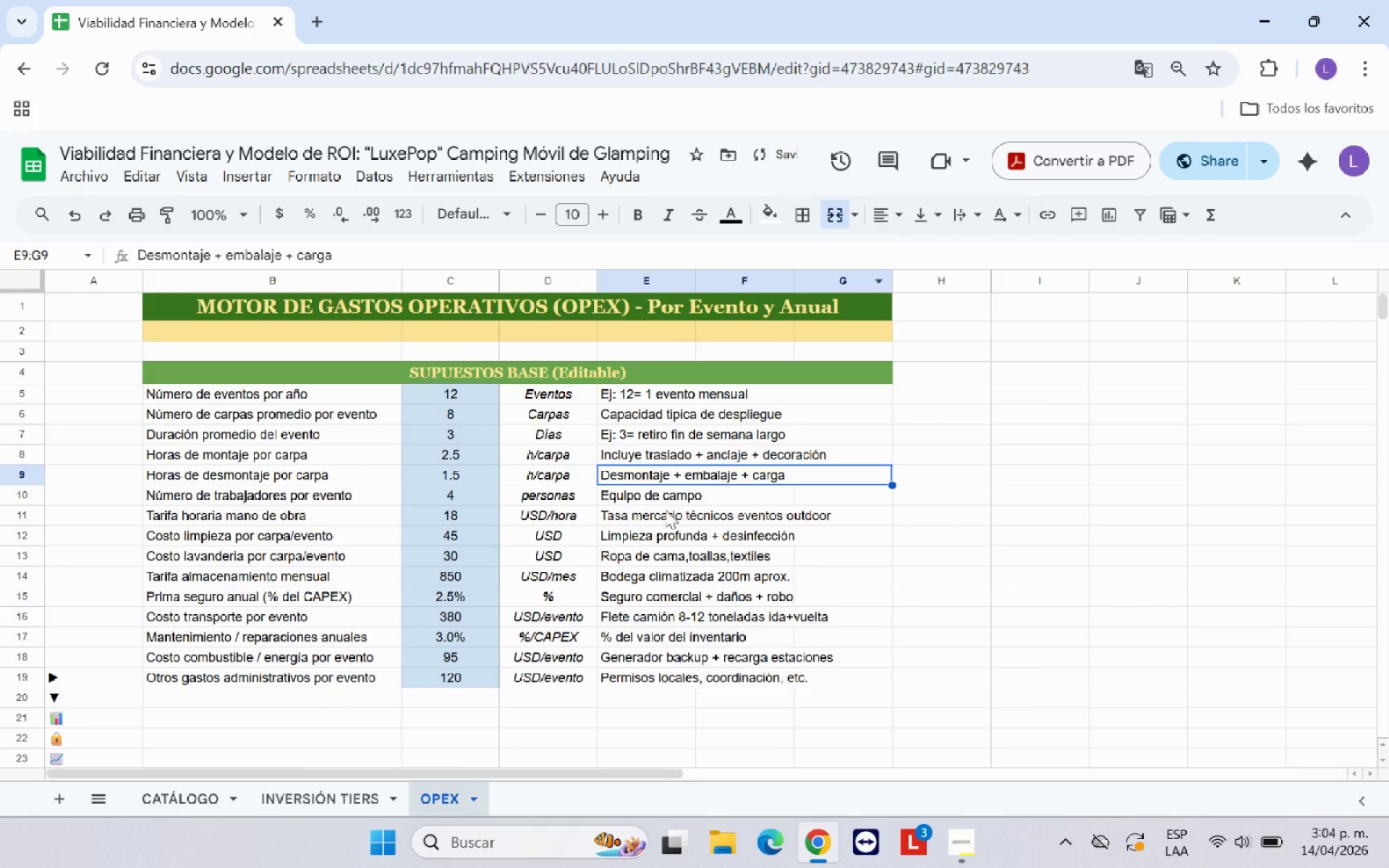 
left_click_drag(start_coordinate=[671, 501], to_coordinate=[839, 488])
 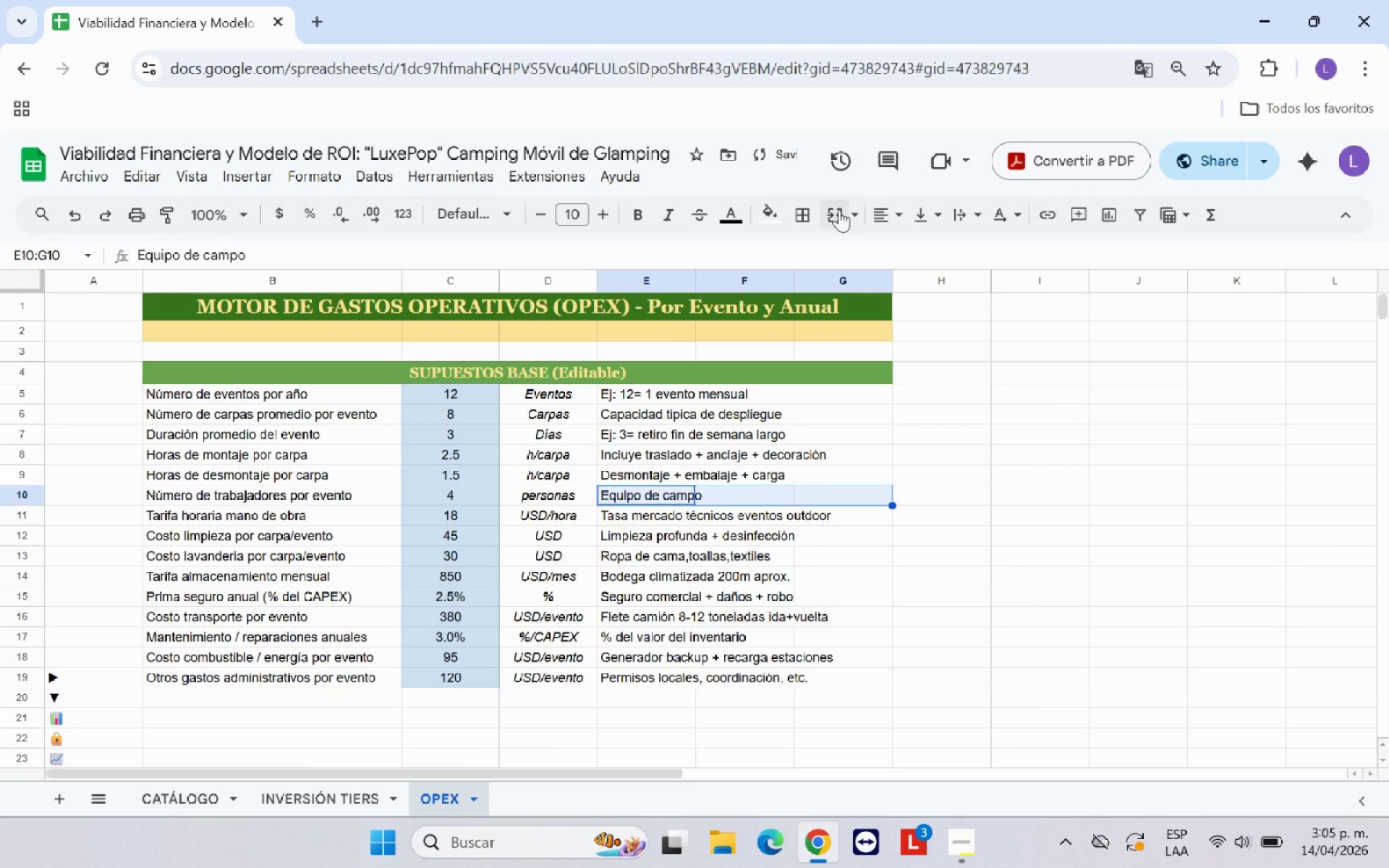 
left_click([838, 210])
 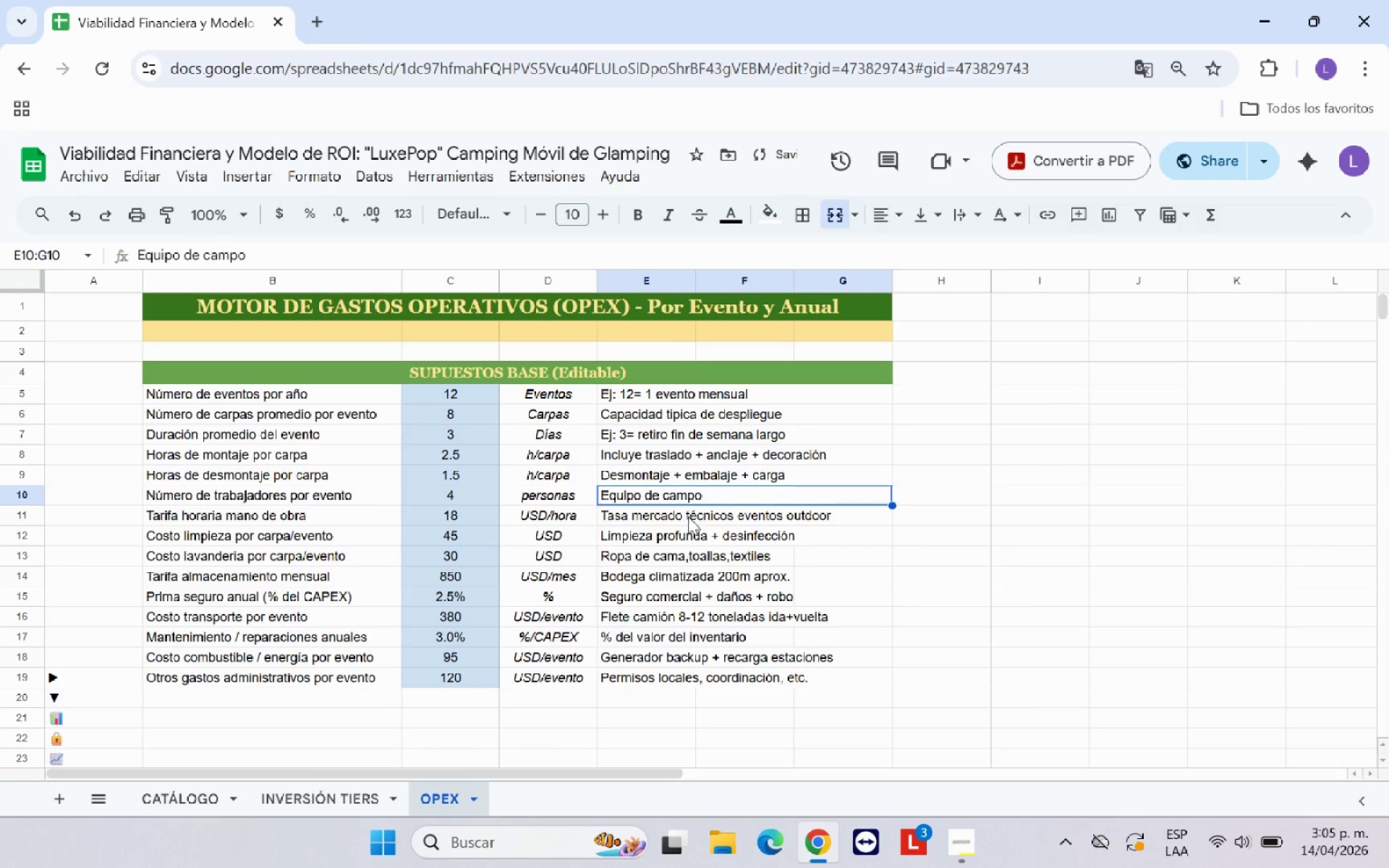 
left_click_drag(start_coordinate=[690, 519], to_coordinate=[847, 508])
 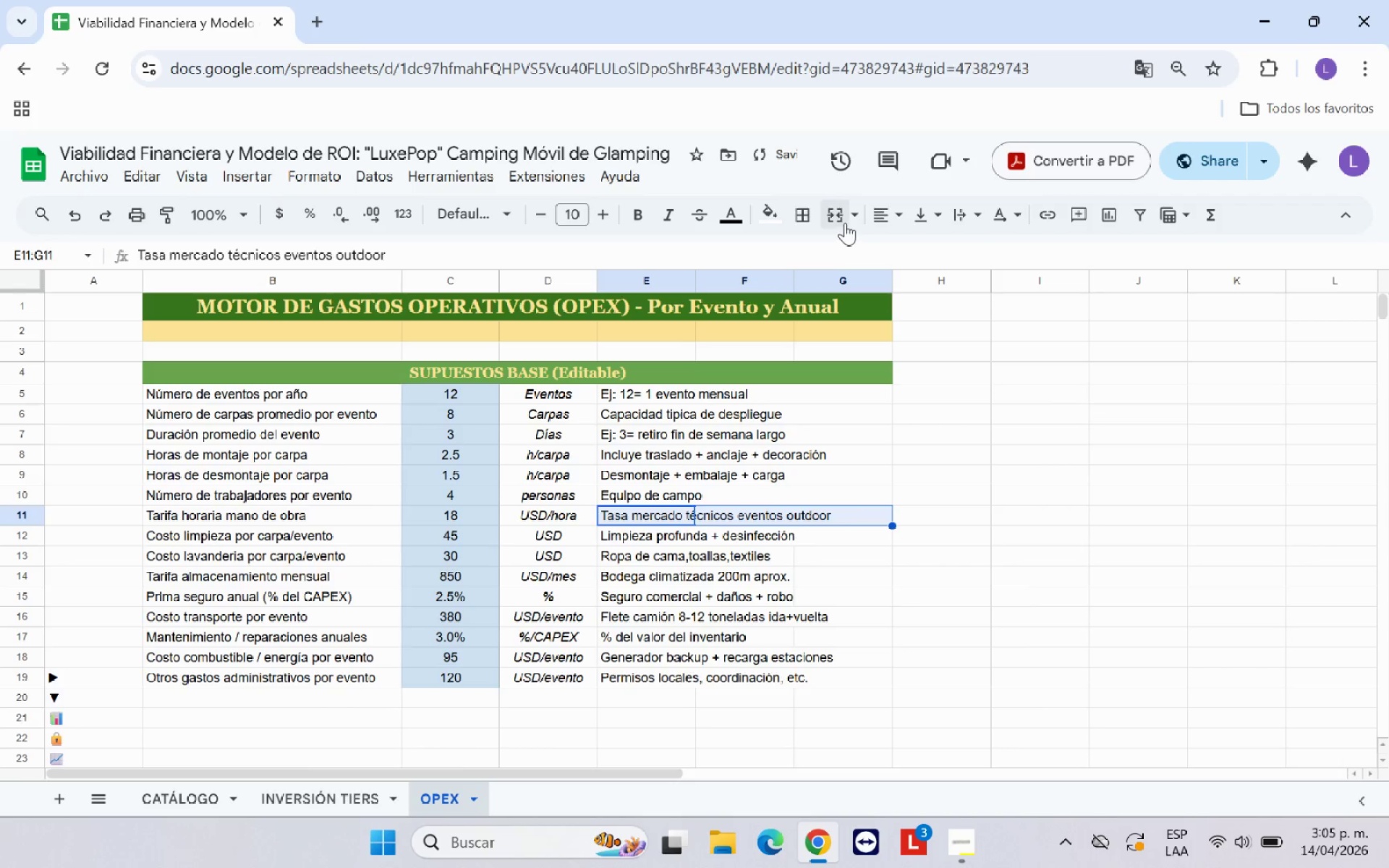 
left_click([842, 220])
 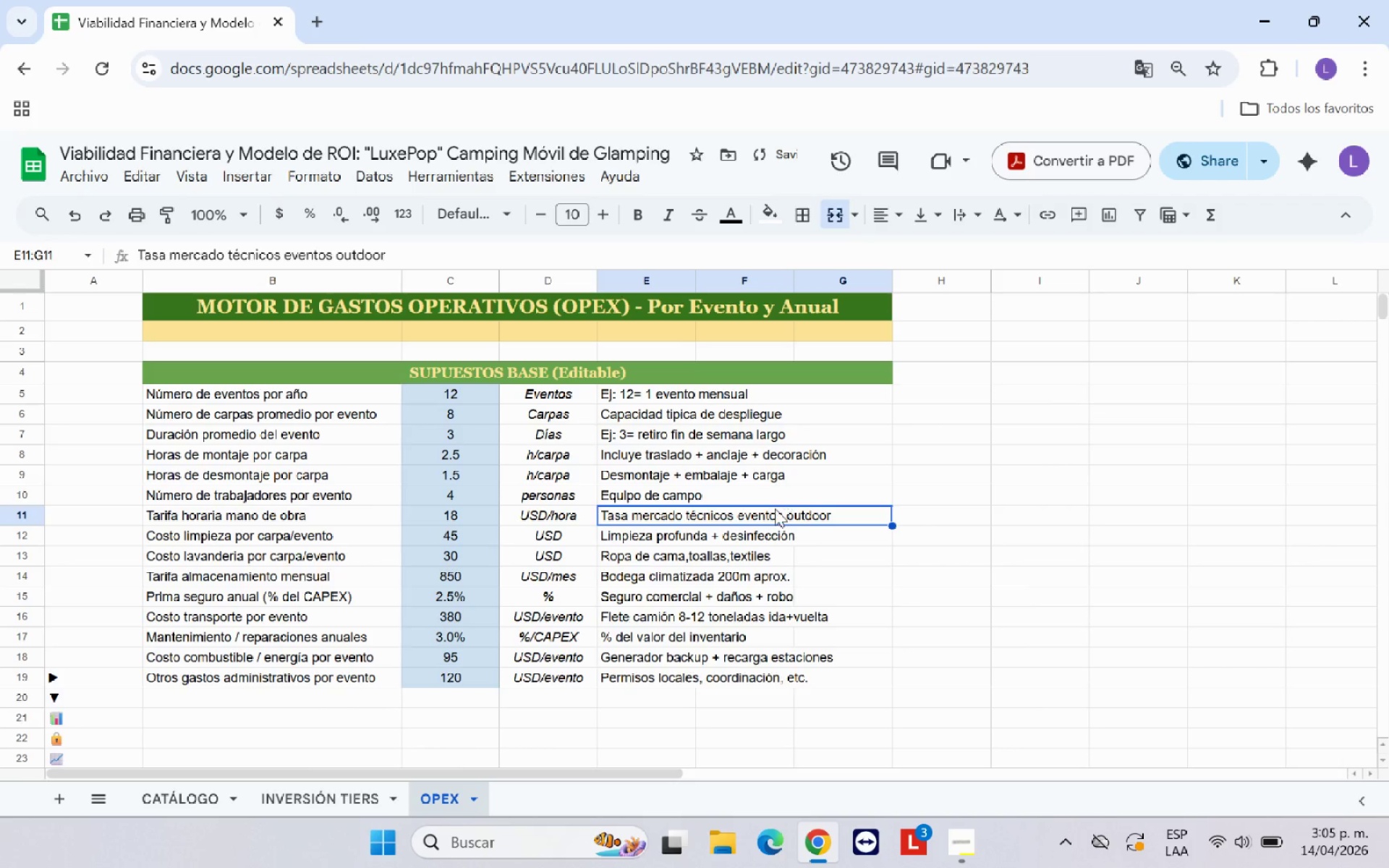 
hold_key(key=ControlLeft, duration=8.44)
left_click_drag(start_coordinate=[682, 538], to_coordinate=[840, 541])
 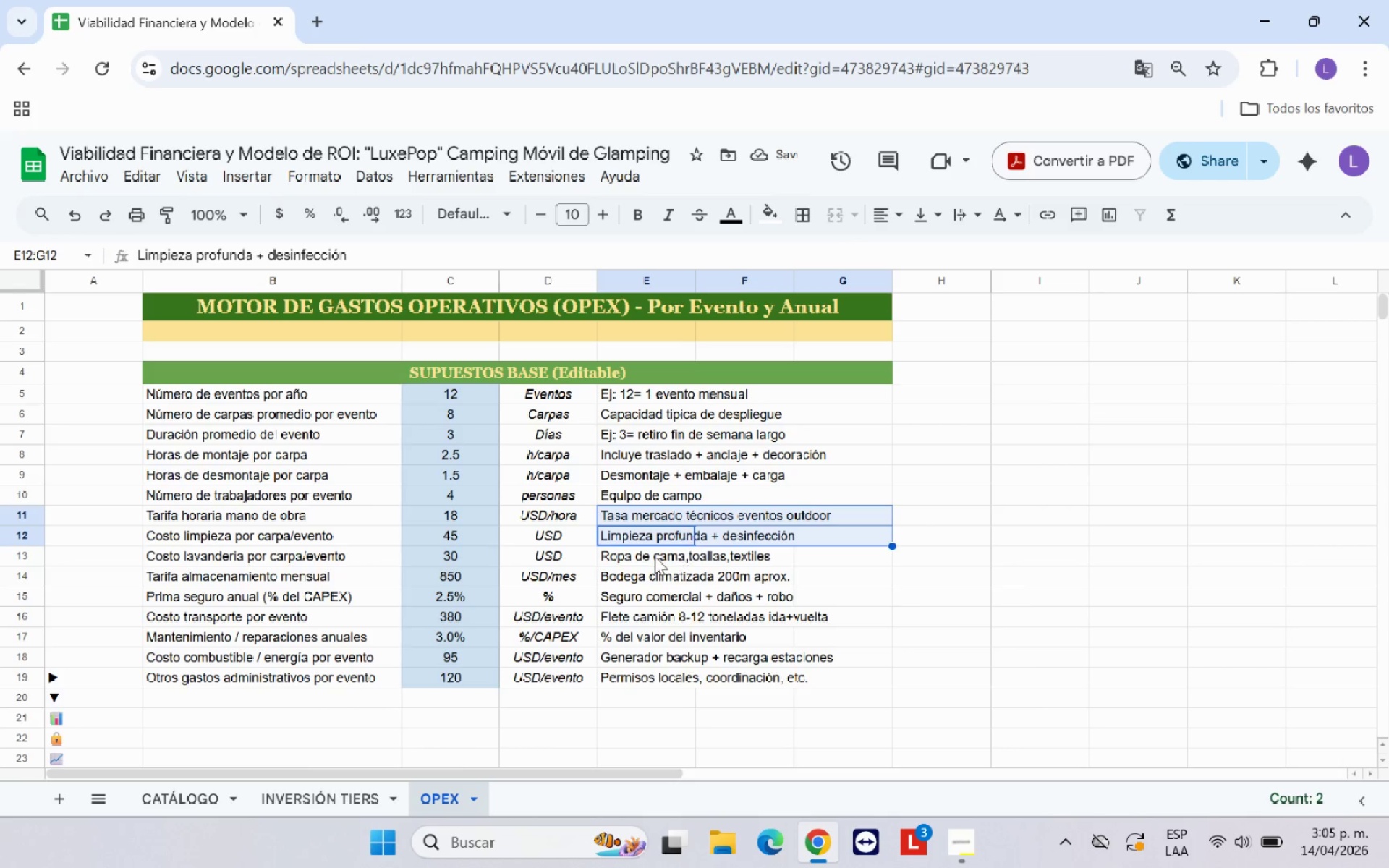 
left_click_drag(start_coordinate=[658, 556], to_coordinate=[870, 556])
 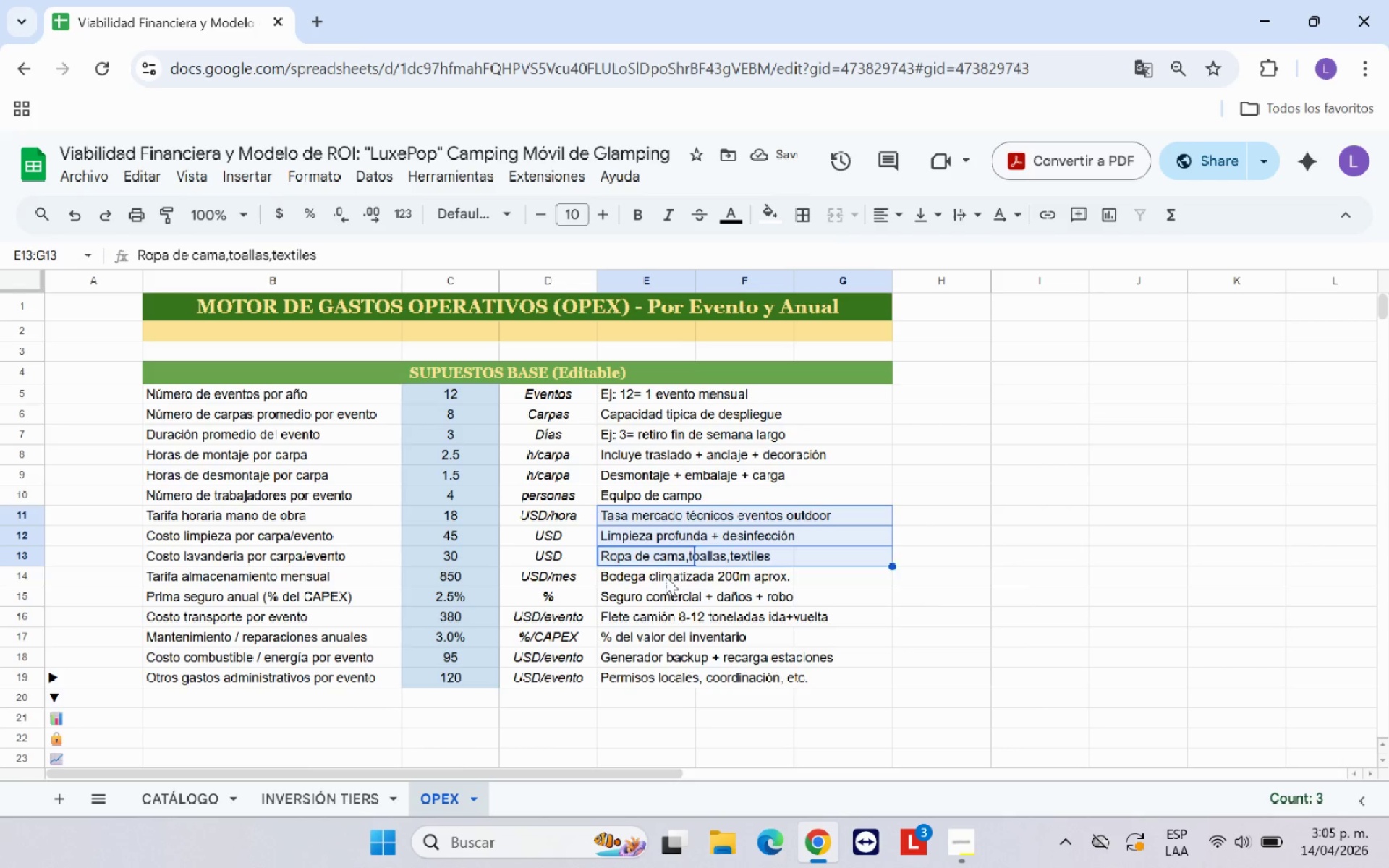 
left_click_drag(start_coordinate=[666, 576], to_coordinate=[872, 574])
 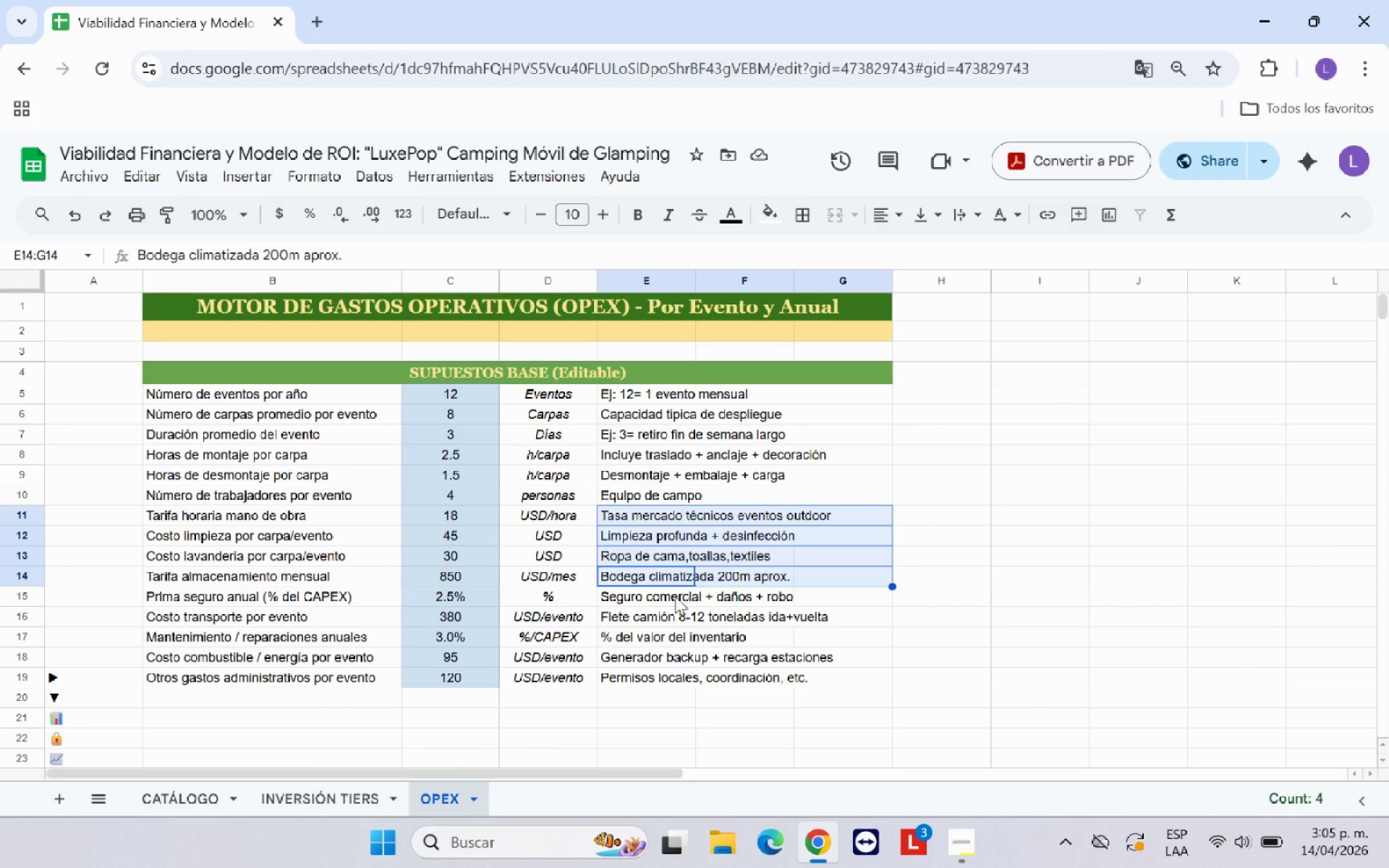 
left_click_drag(start_coordinate=[670, 596], to_coordinate=[901, 596])
 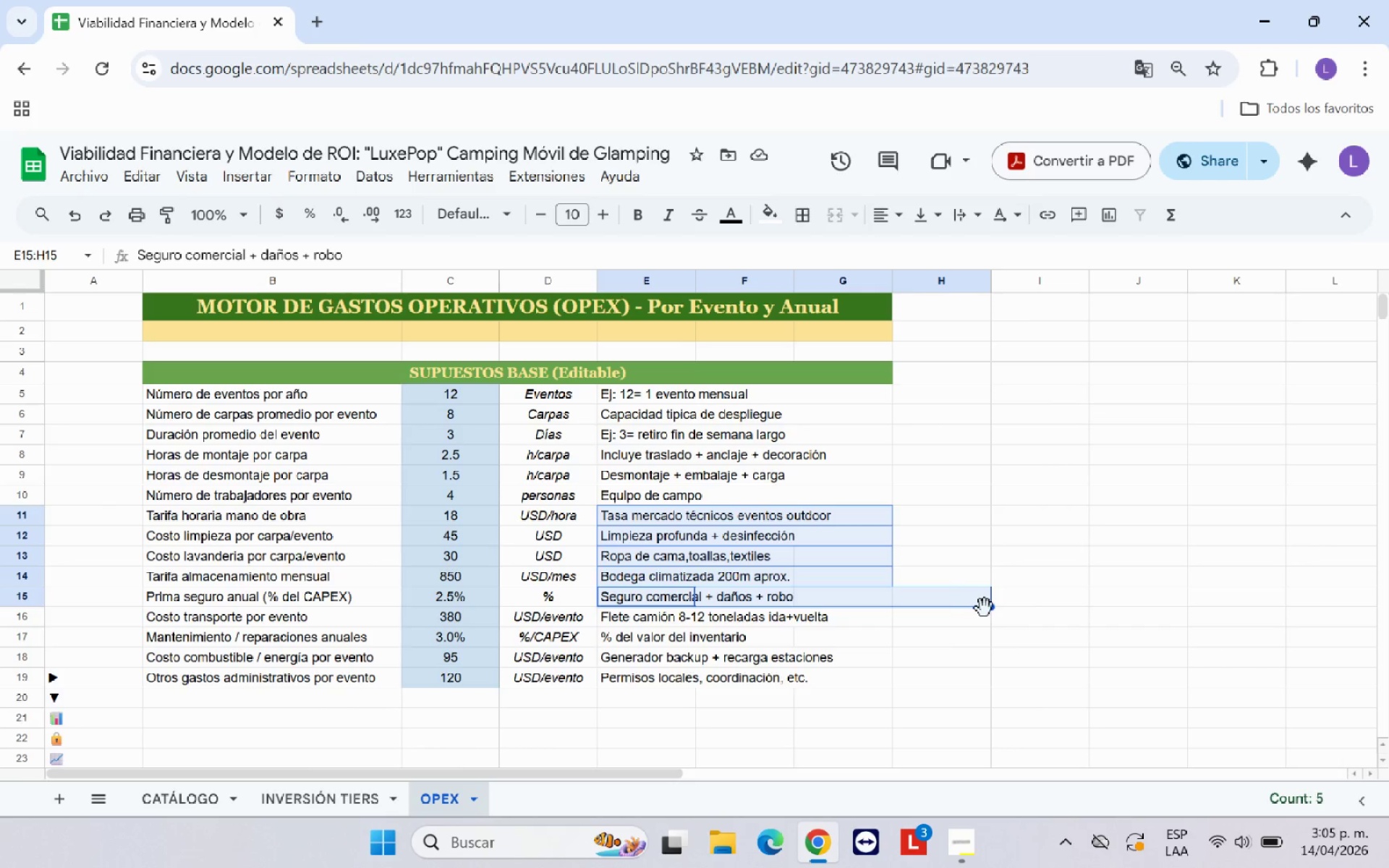 
left_click_drag(start_coordinate=[991, 608], to_coordinate=[896, 610])
 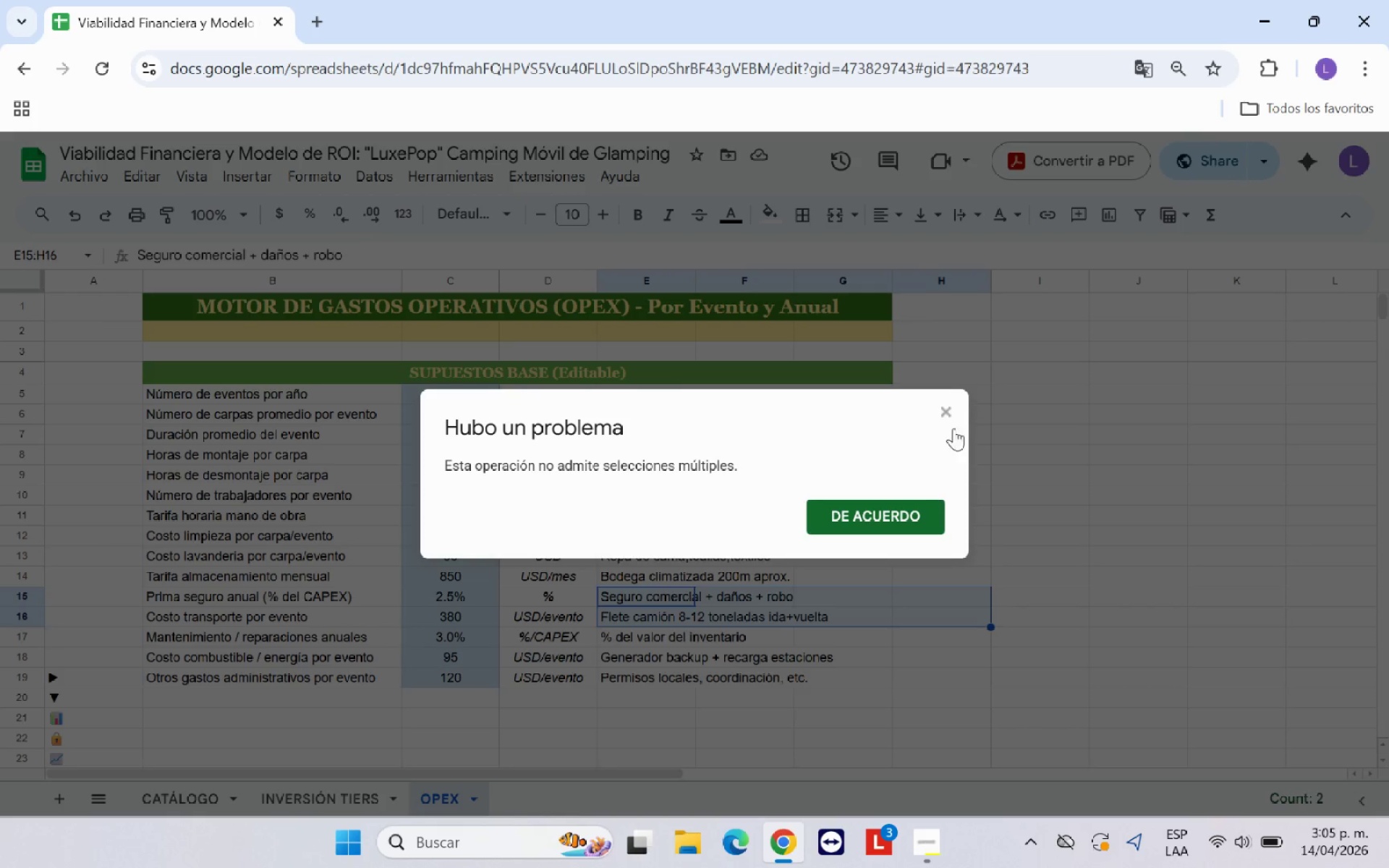 
left_click([950, 409])
 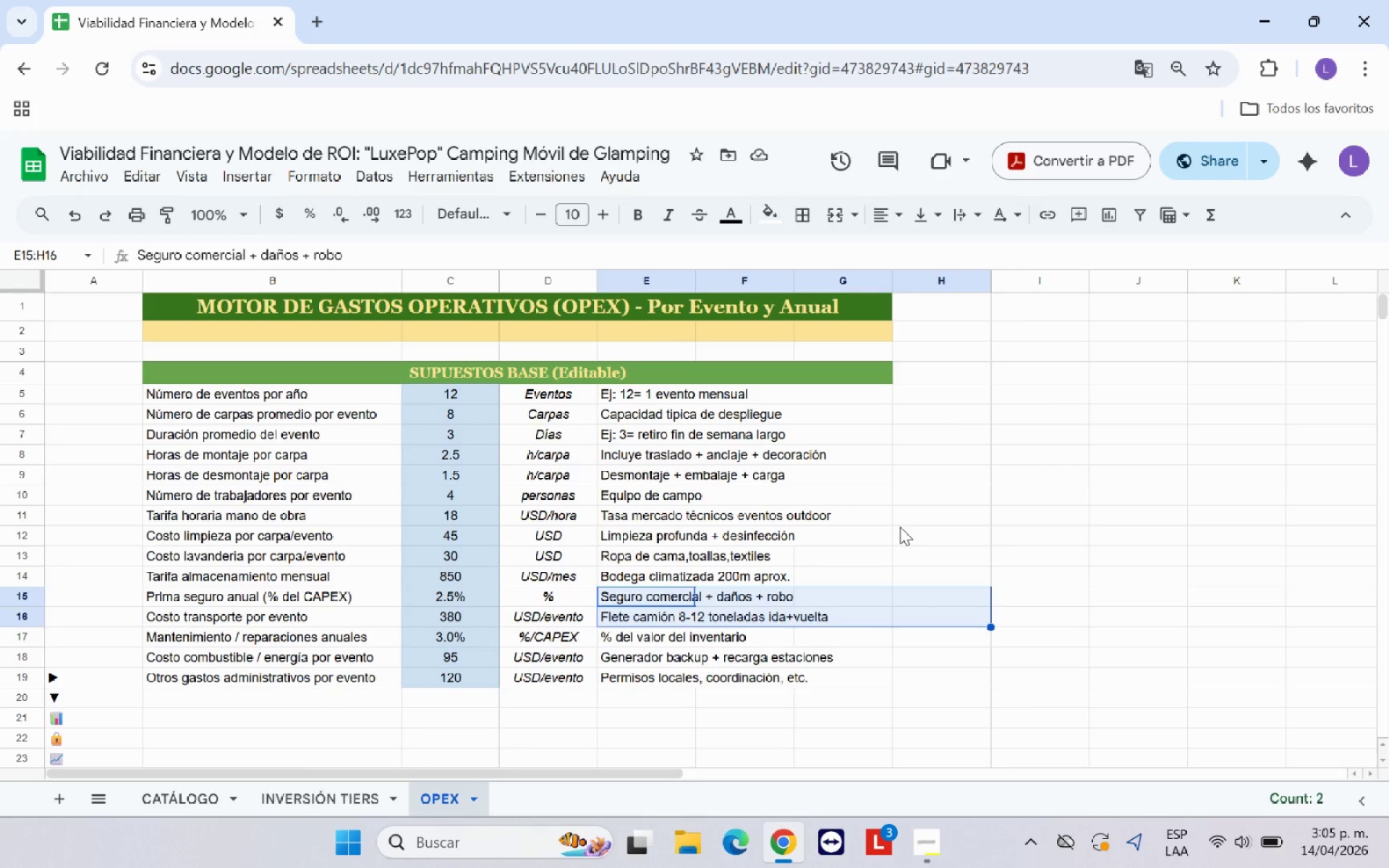 
left_click([900, 527])
 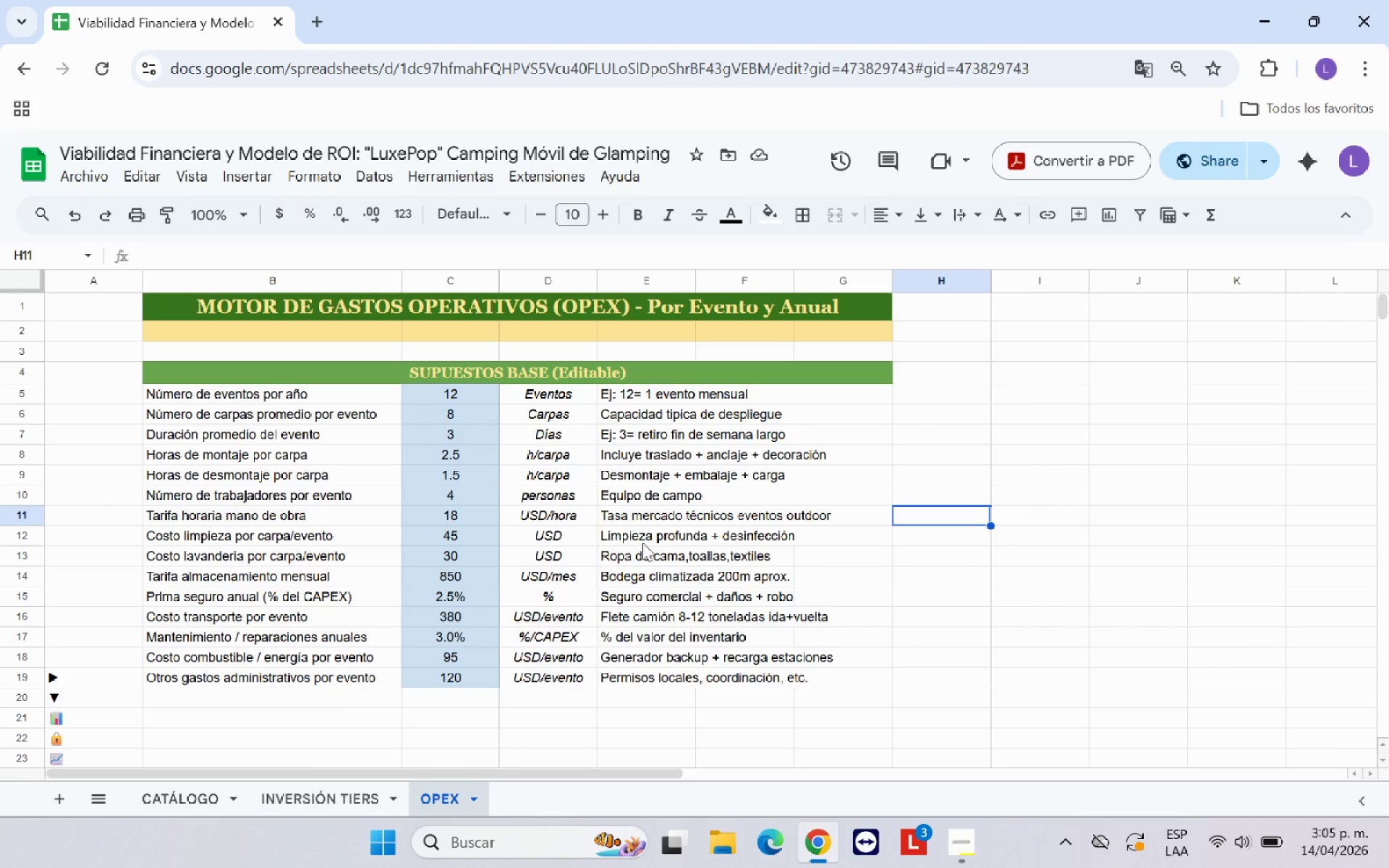 
hold_key(key=ControlLeft, duration=0.98)
left_click([630, 545])
 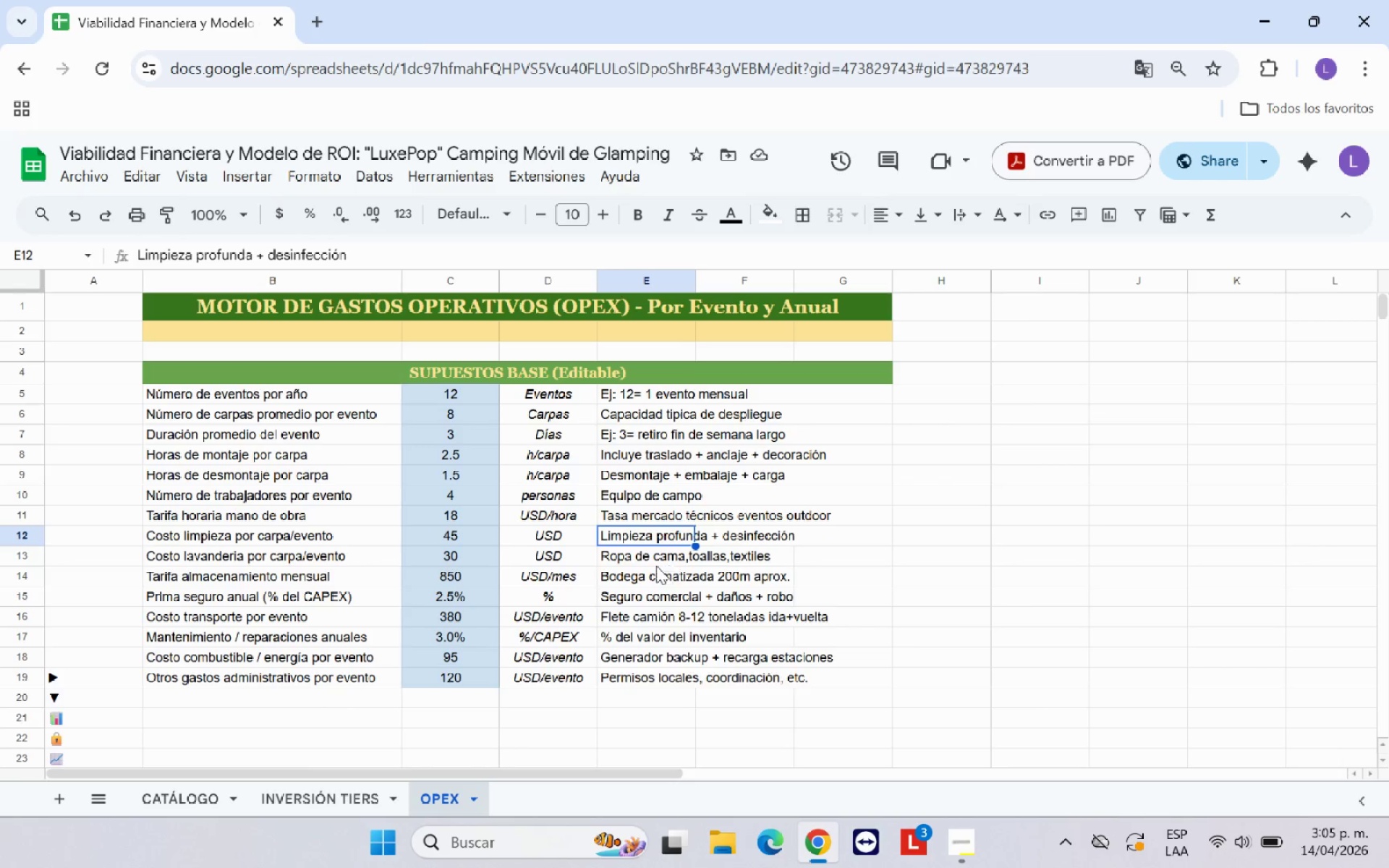 
left_click([647, 564])
 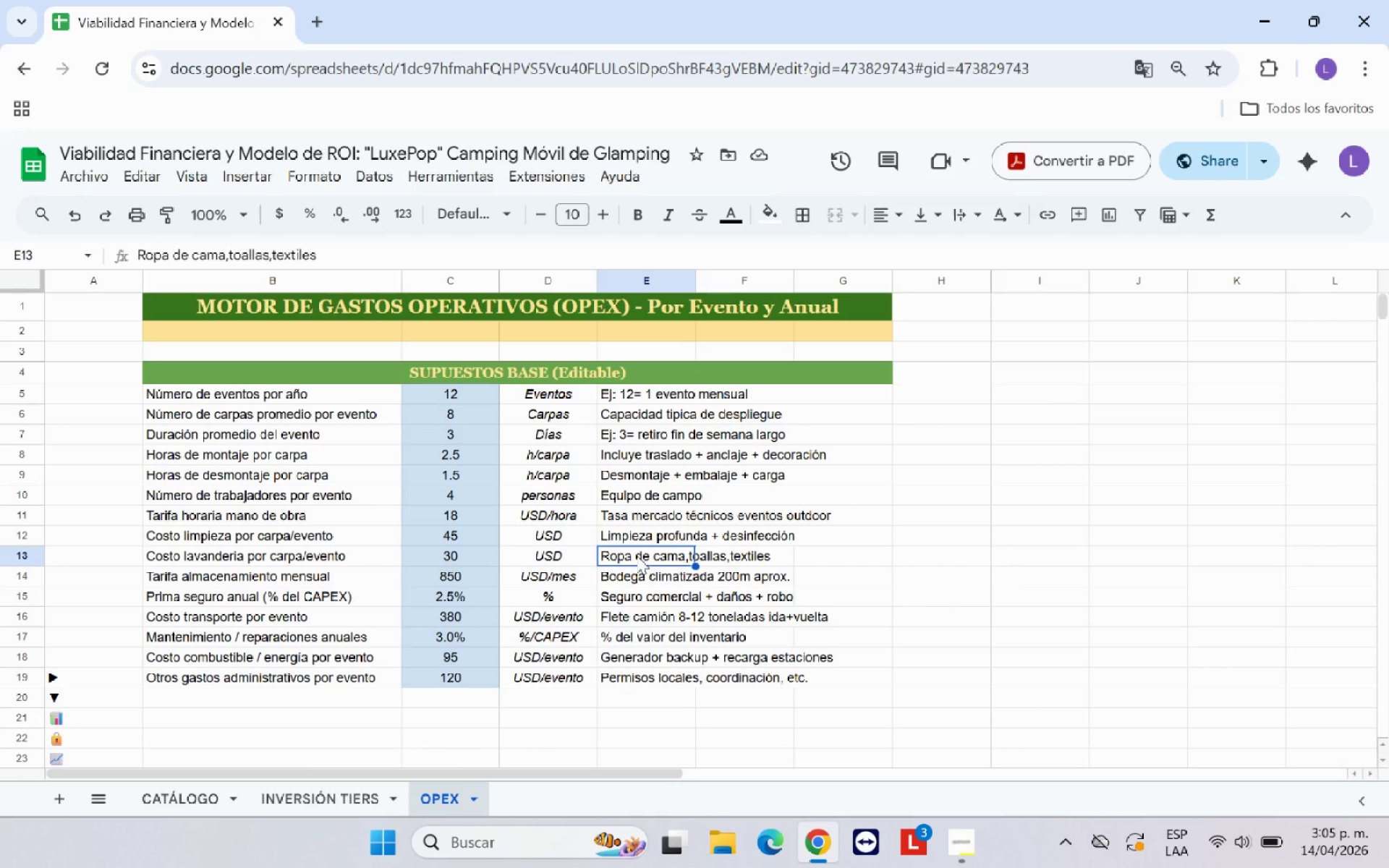 
hold_key(key=ControlLeft, duration=1.14)
left_click_drag(start_coordinate=[669, 554], to_coordinate=[825, 554])
 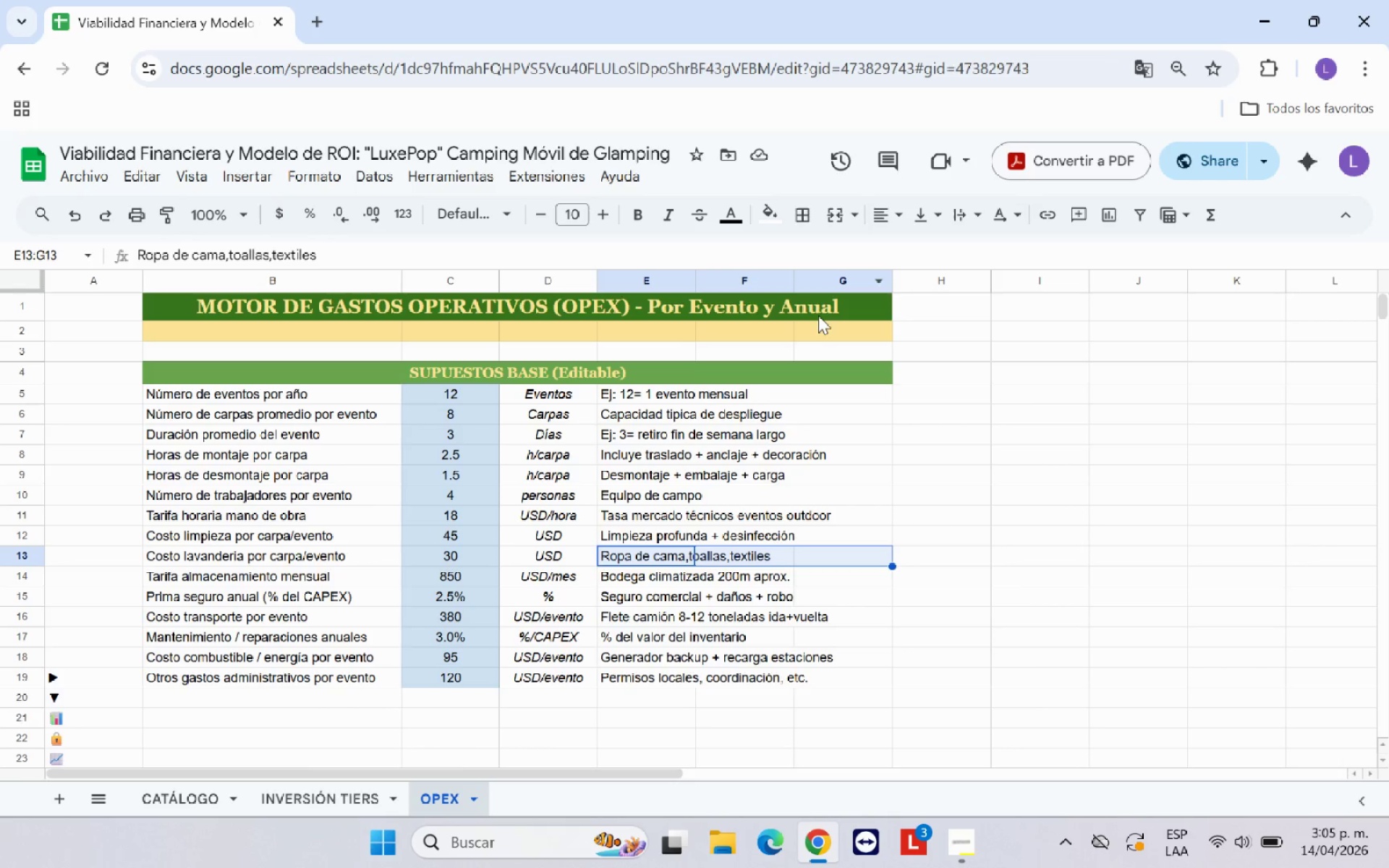 
hold_key(key=ControlLeft, duration=1.19)
left_click_drag(start_coordinate=[636, 576], to_coordinate=[827, 579])
 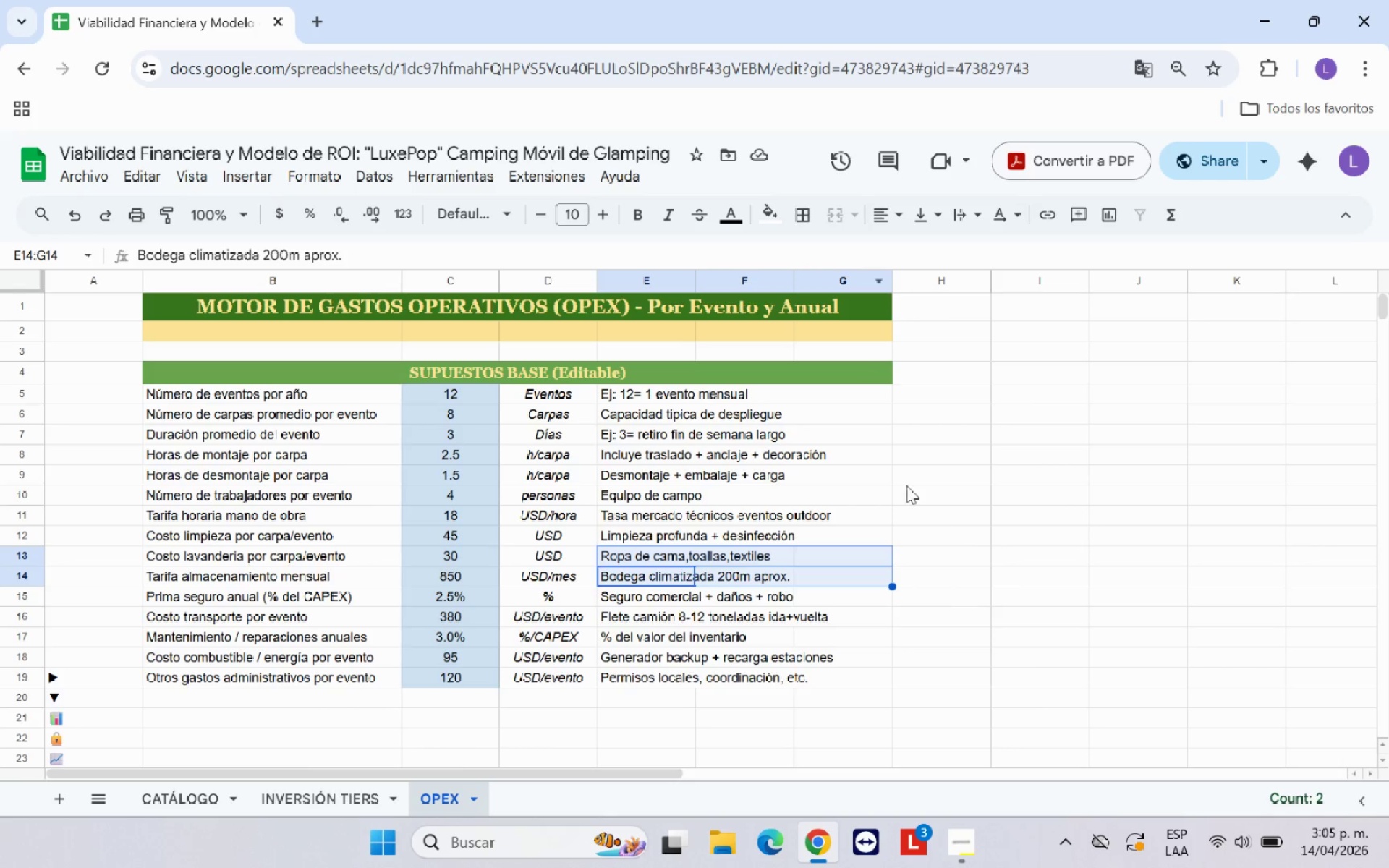 
left_click([938, 567])
 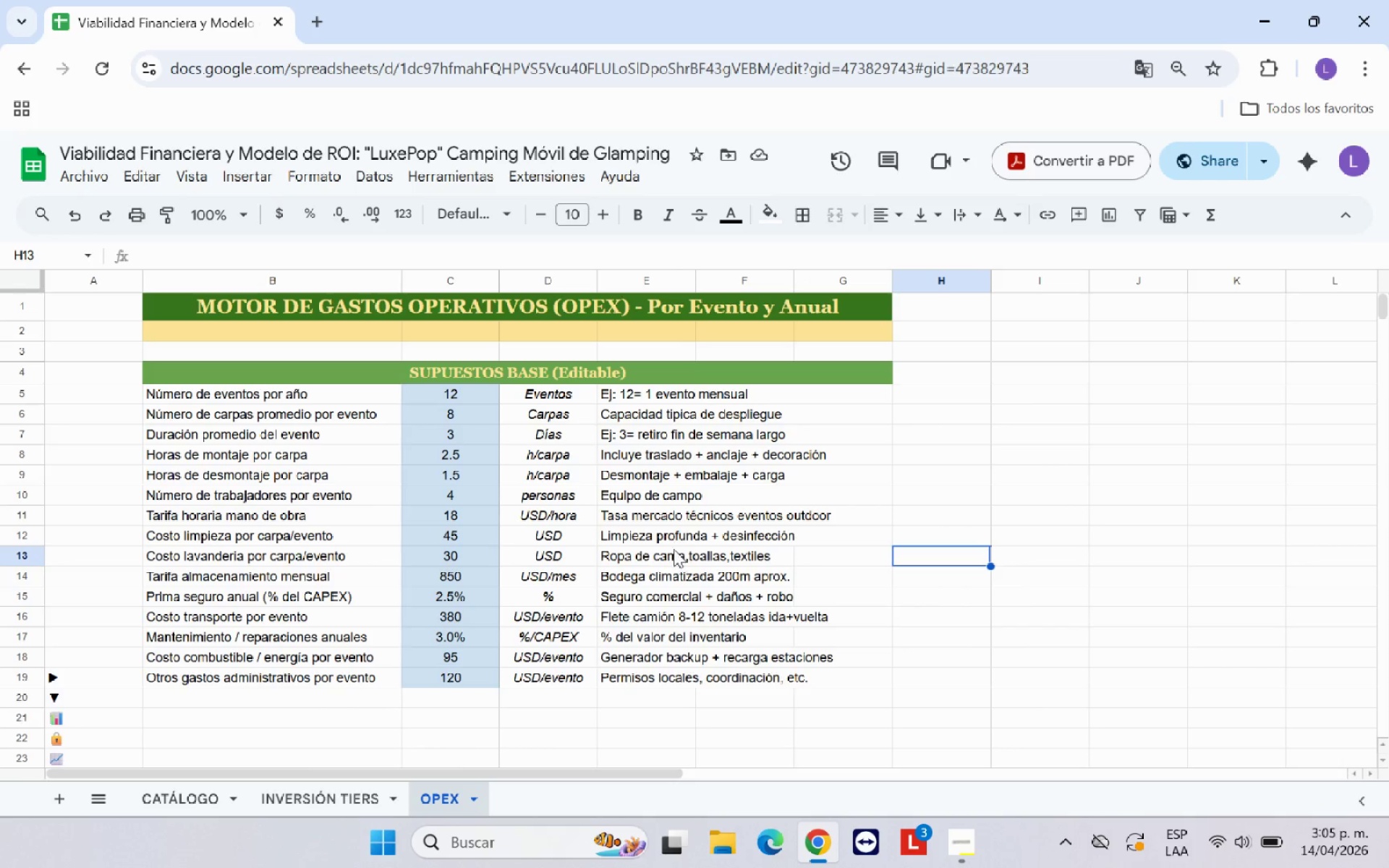 
left_click_drag(start_coordinate=[653, 553], to_coordinate=[885, 558])
 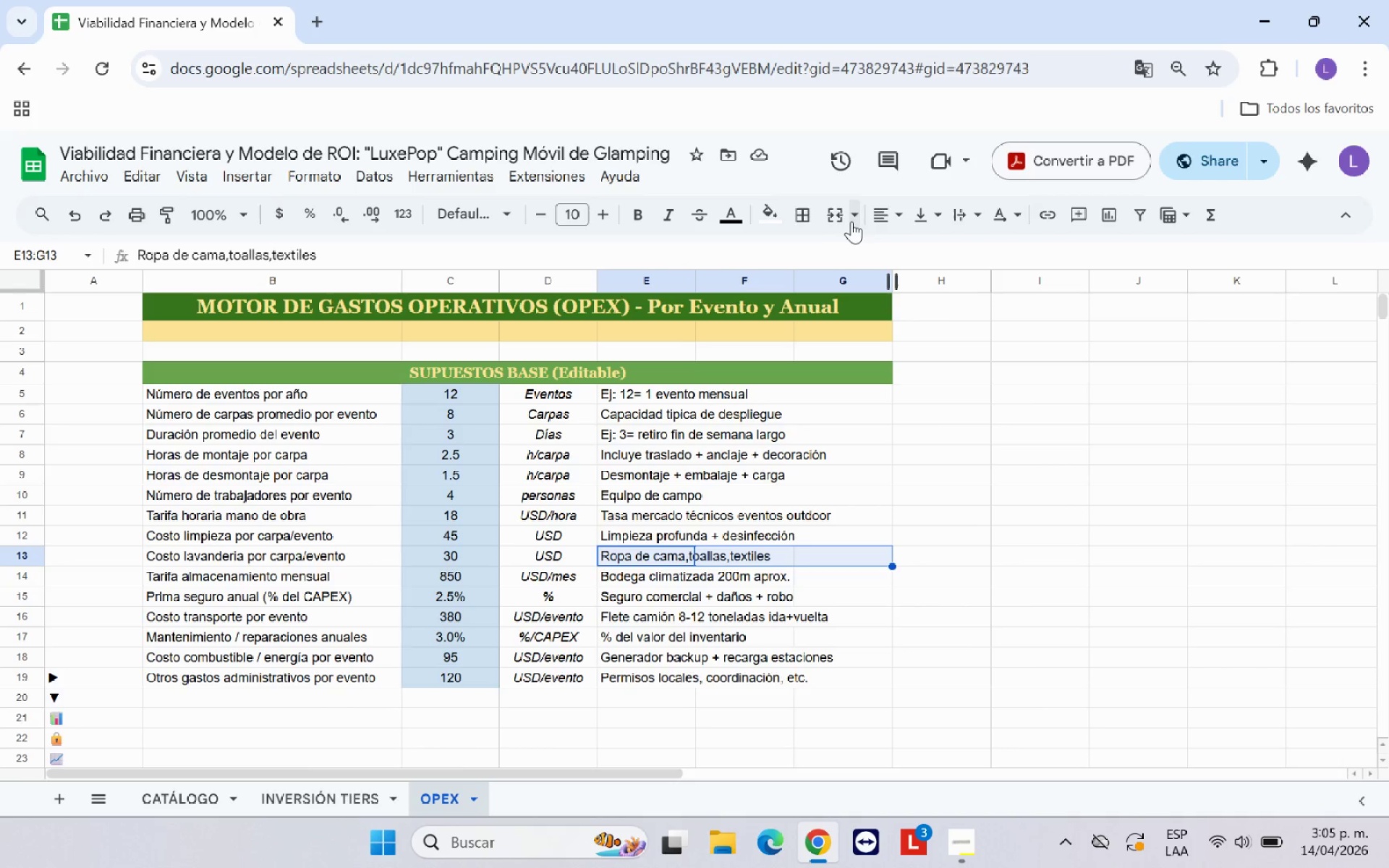 
left_click([839, 219])
 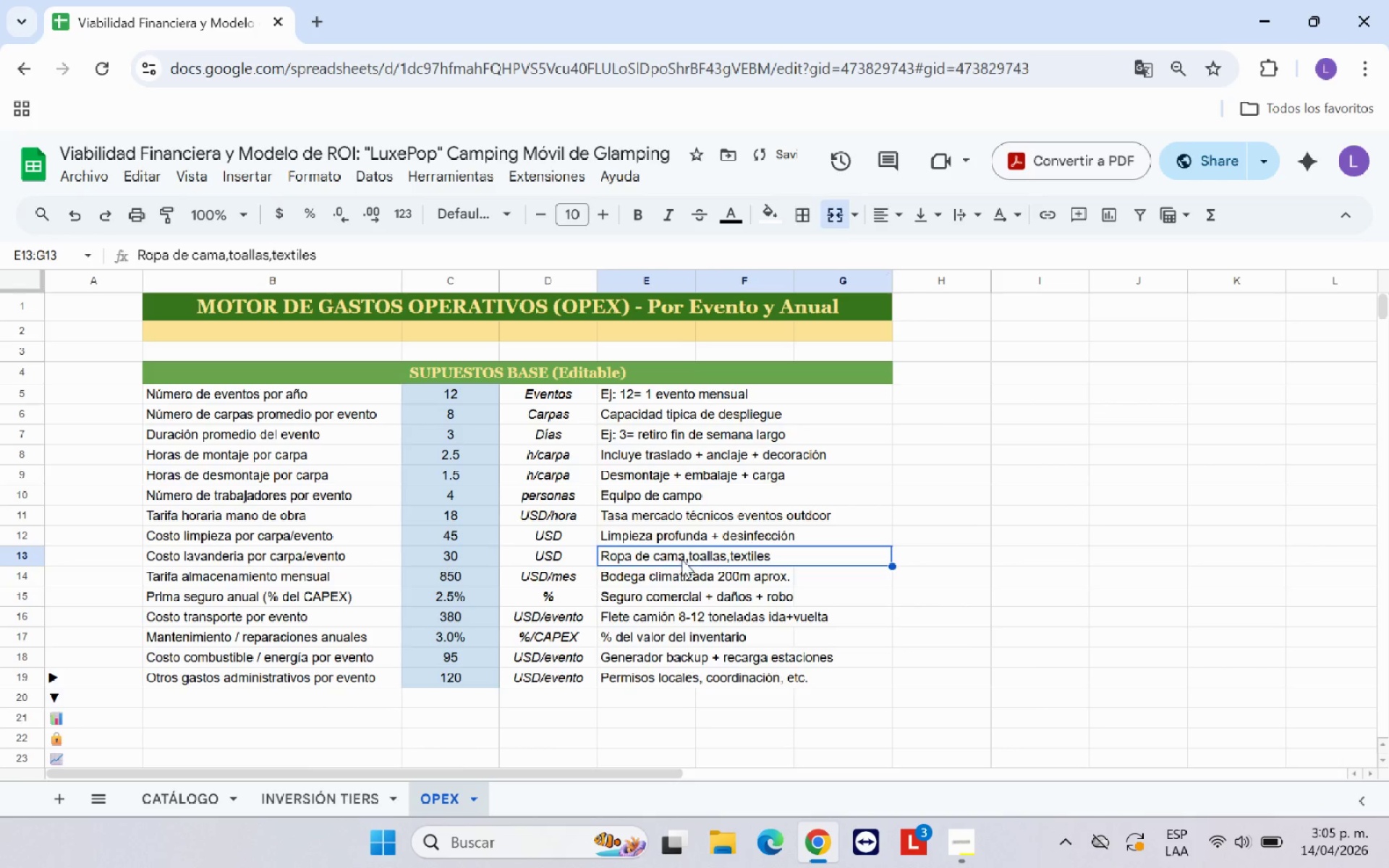 
left_click_drag(start_coordinate=[682, 574], to_coordinate=[819, 574])
 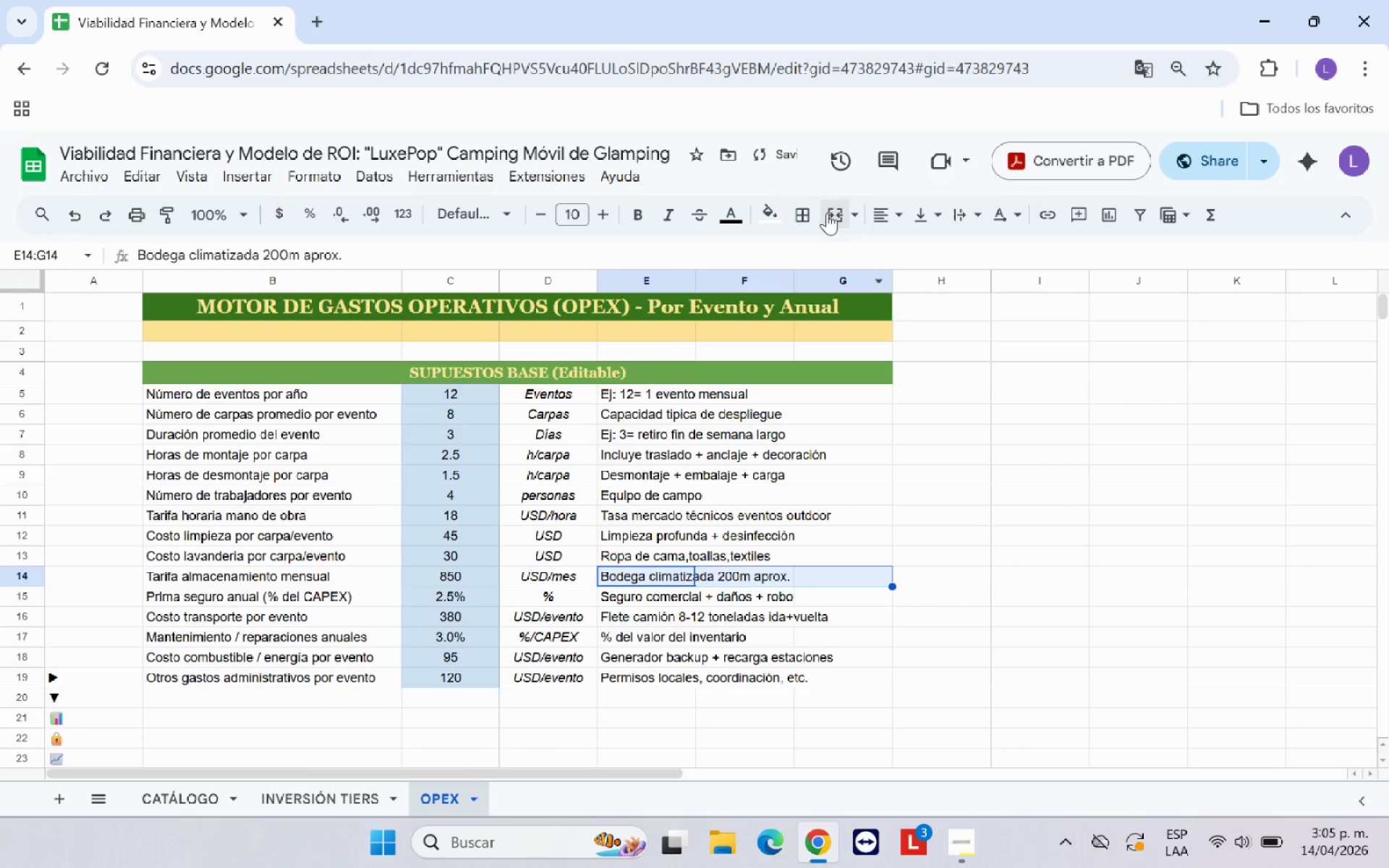 
left_click([828, 219])
 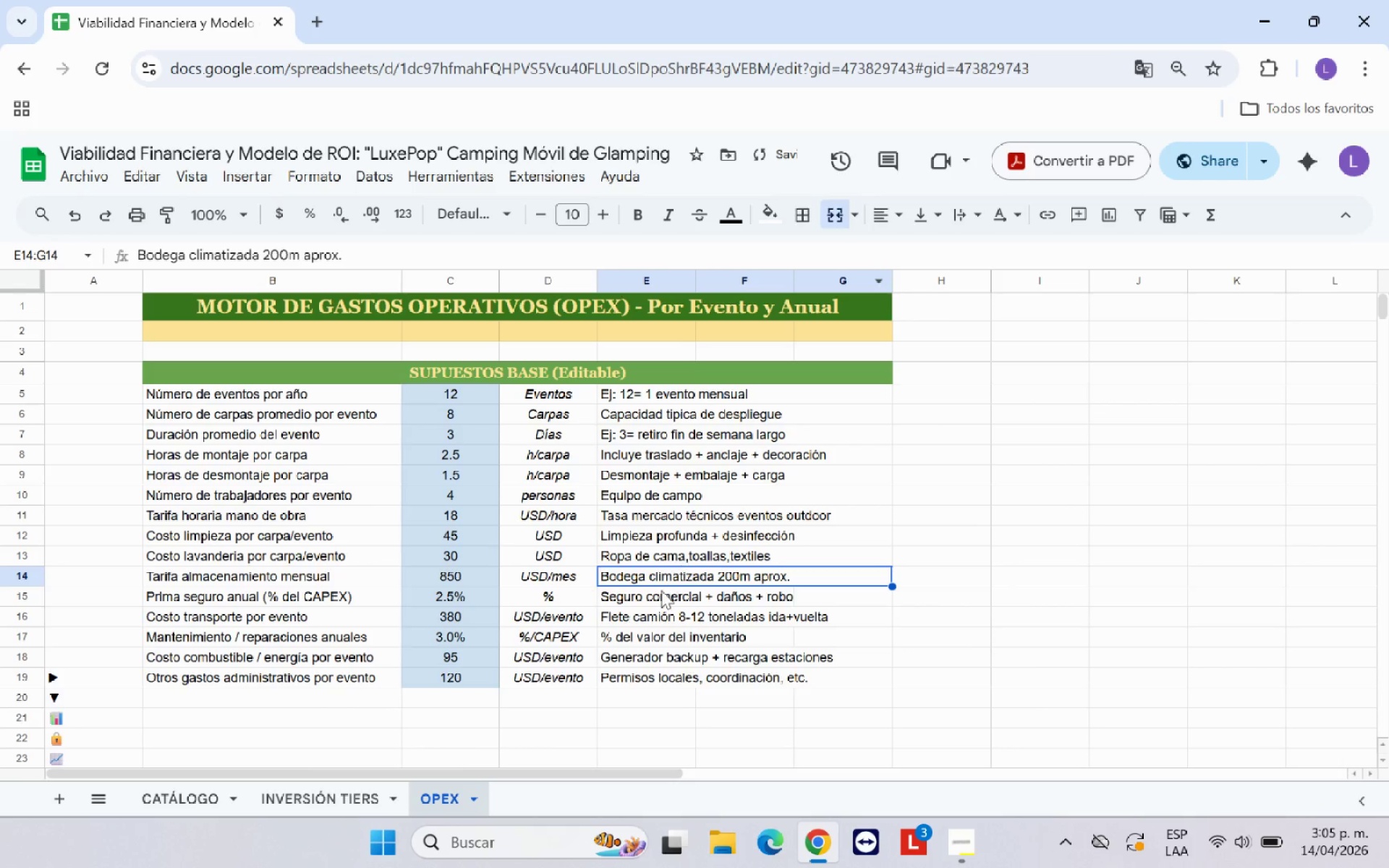 
left_click_drag(start_coordinate=[660, 595], to_coordinate=[833, 597])
 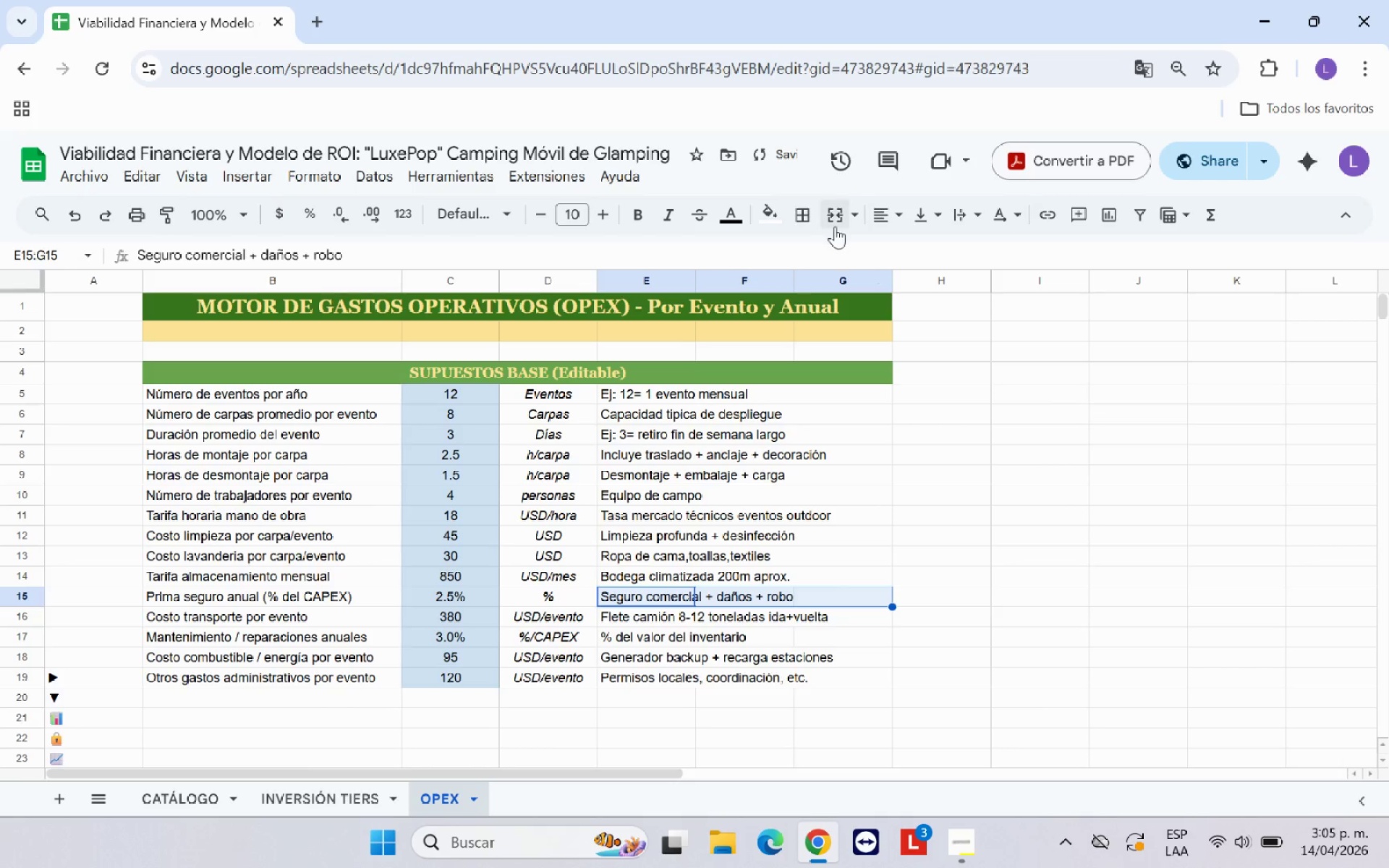 
left_click_drag(start_coordinate=[836, 222], to_coordinate=[836, 218])
 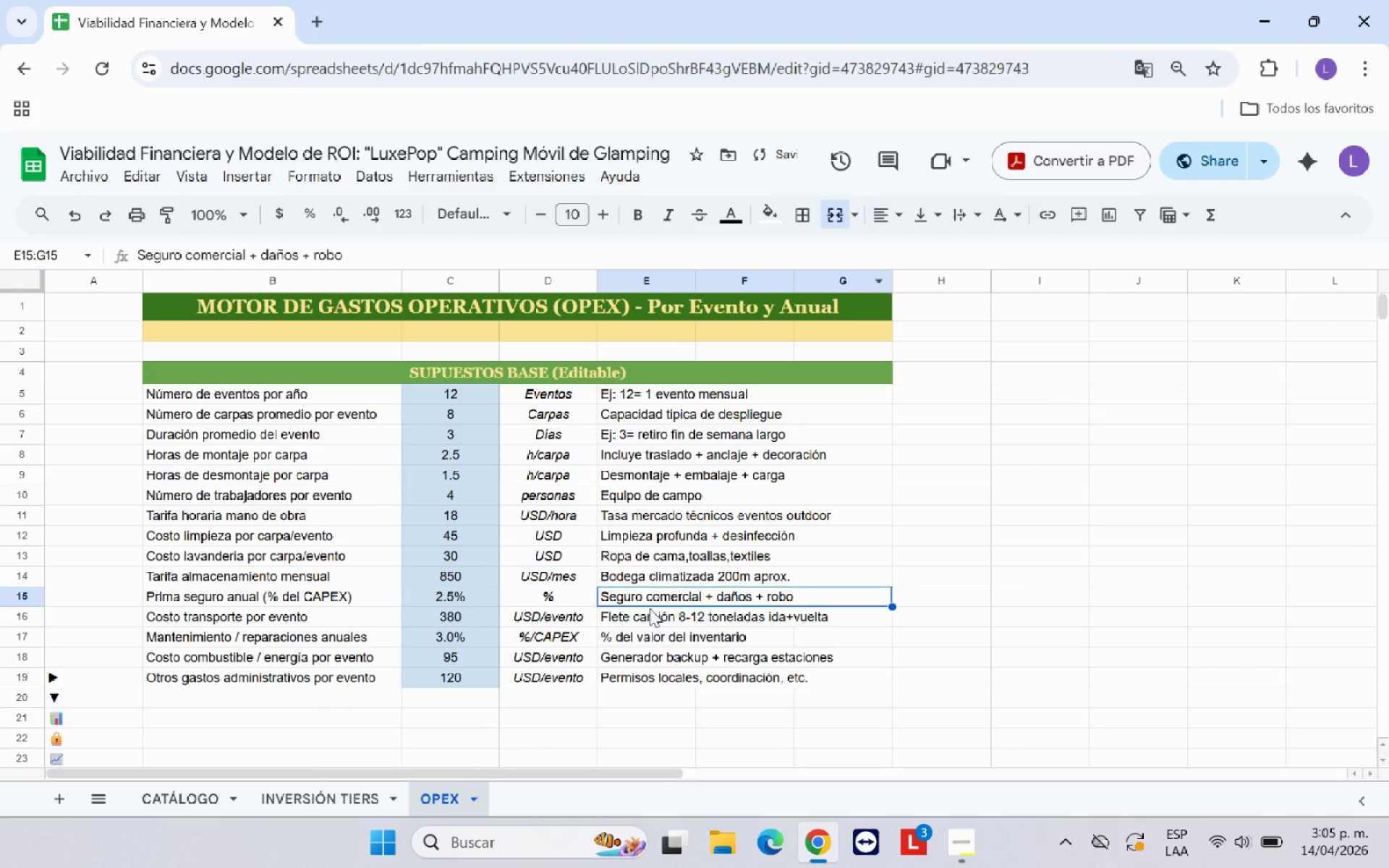 
left_click_drag(start_coordinate=[653, 616], to_coordinate=[821, 608])
 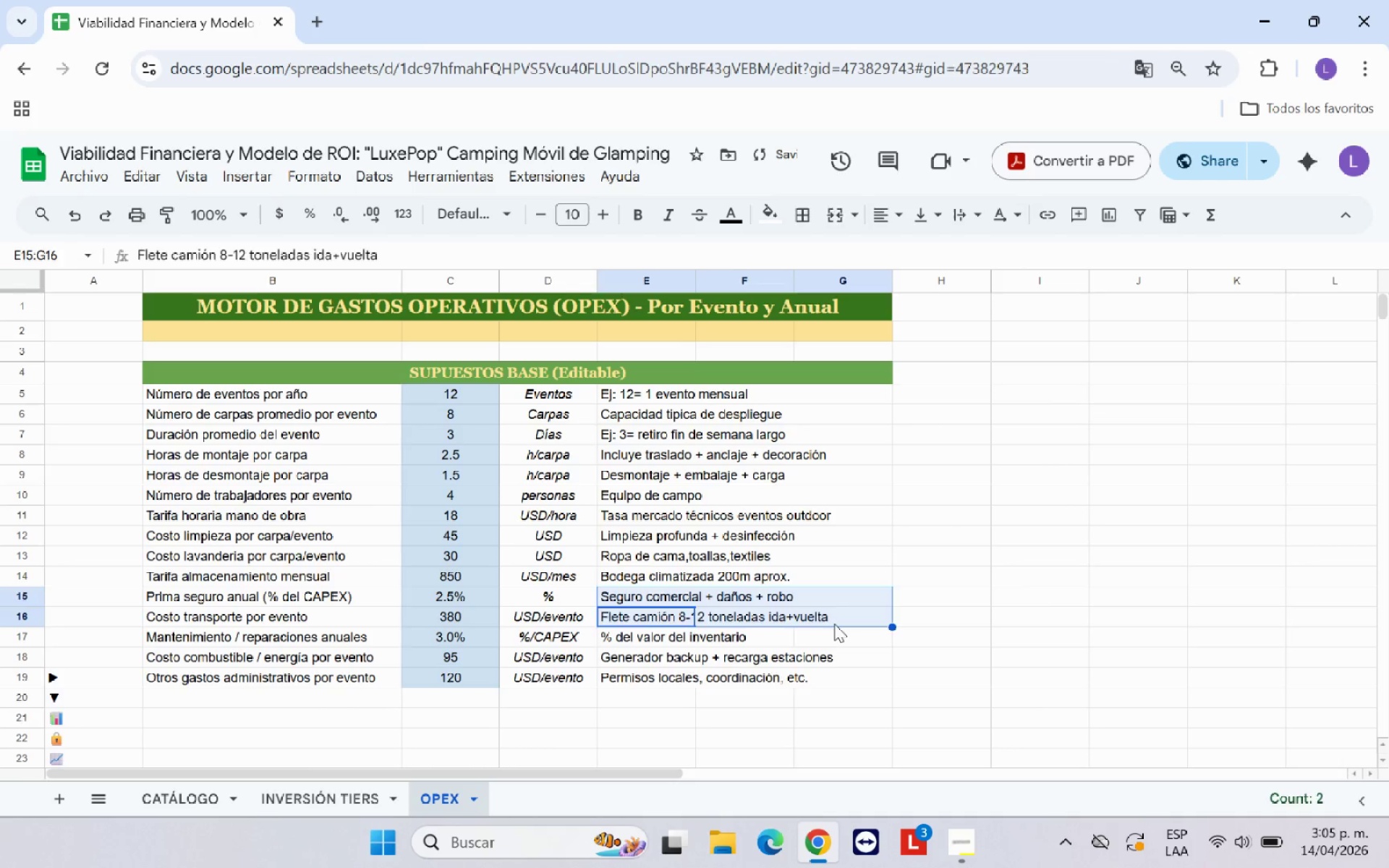 
left_click([834, 624])
 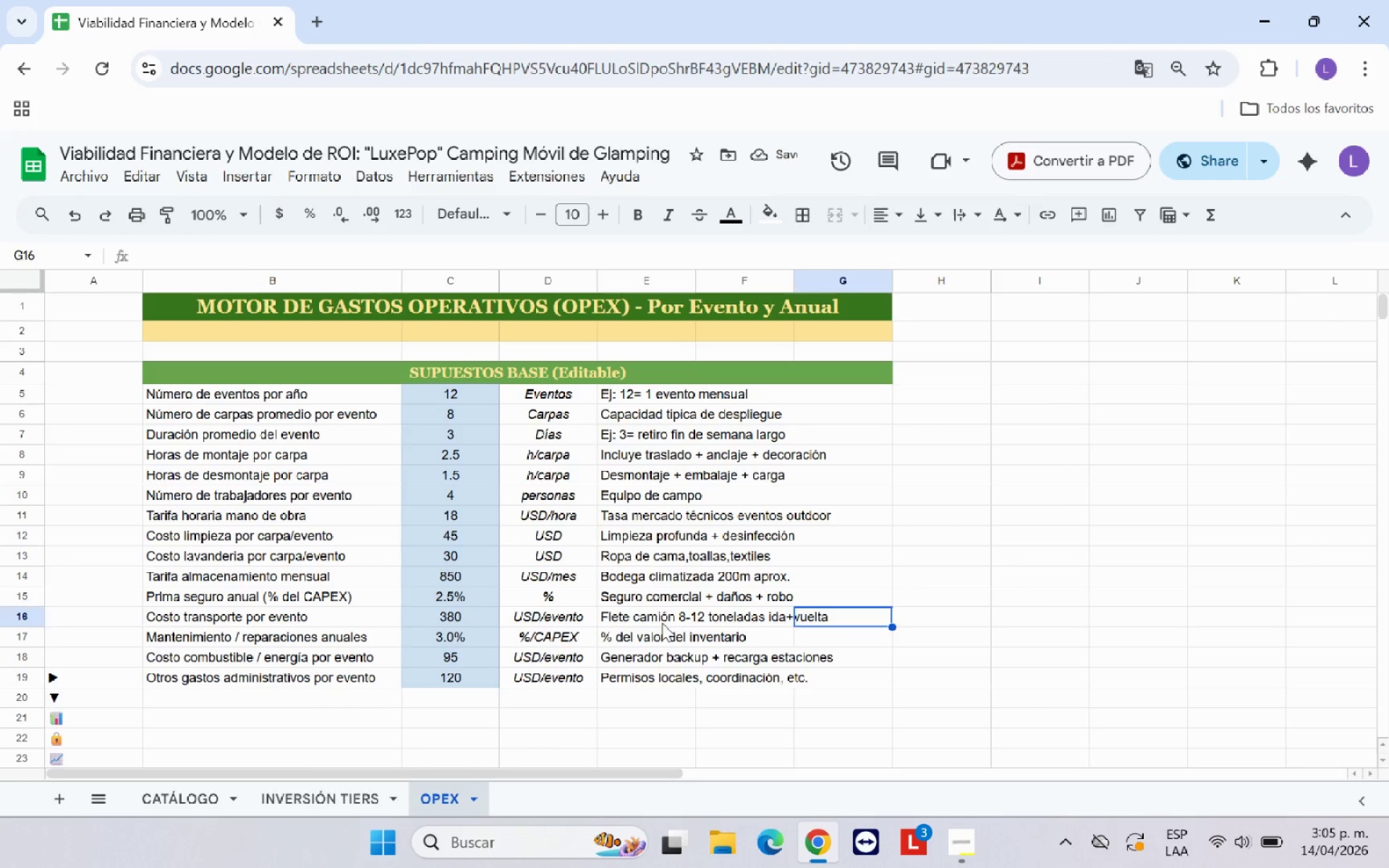 
left_click_drag(start_coordinate=[660, 623], to_coordinate=[862, 622])
 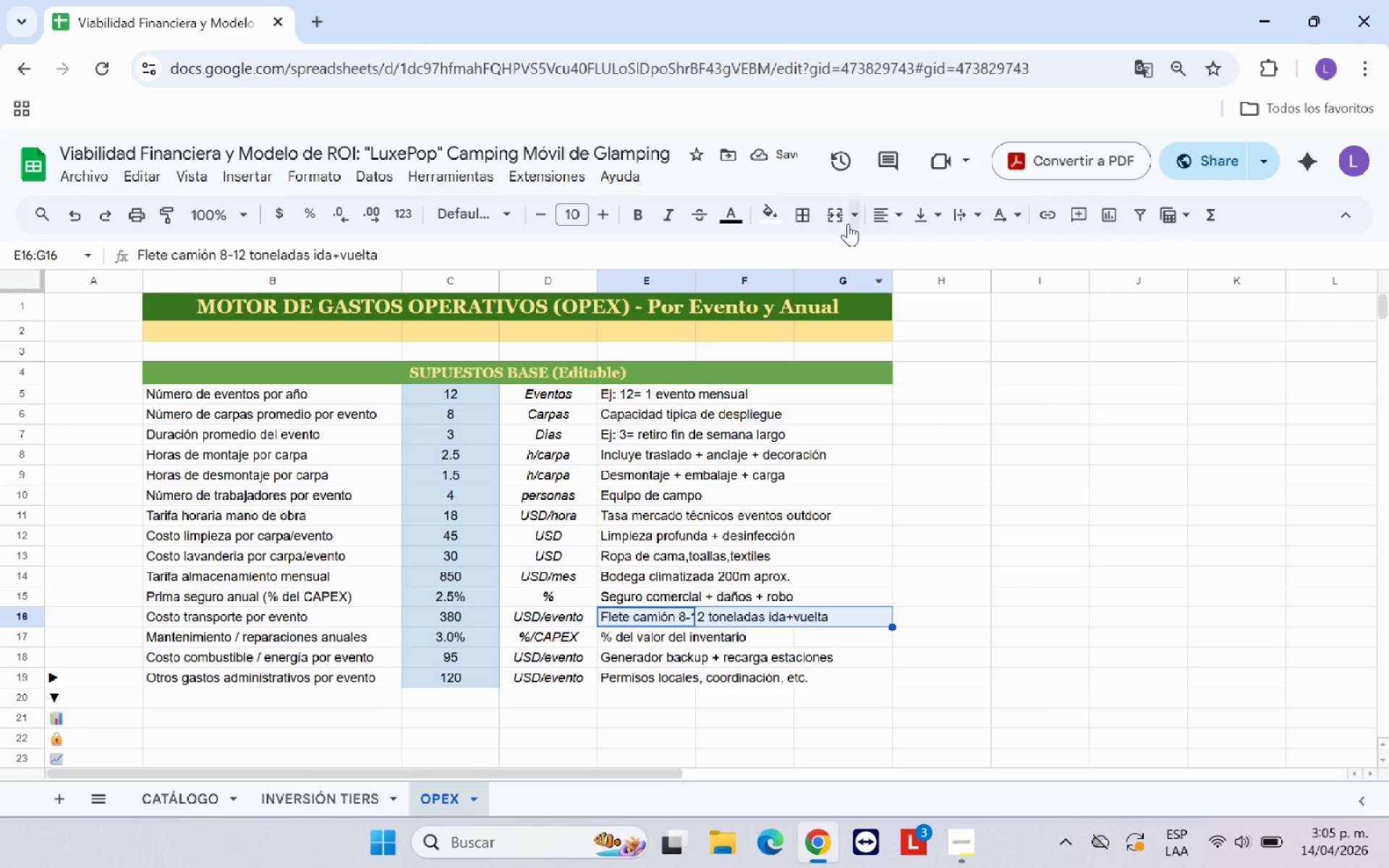 
left_click([838, 218])
 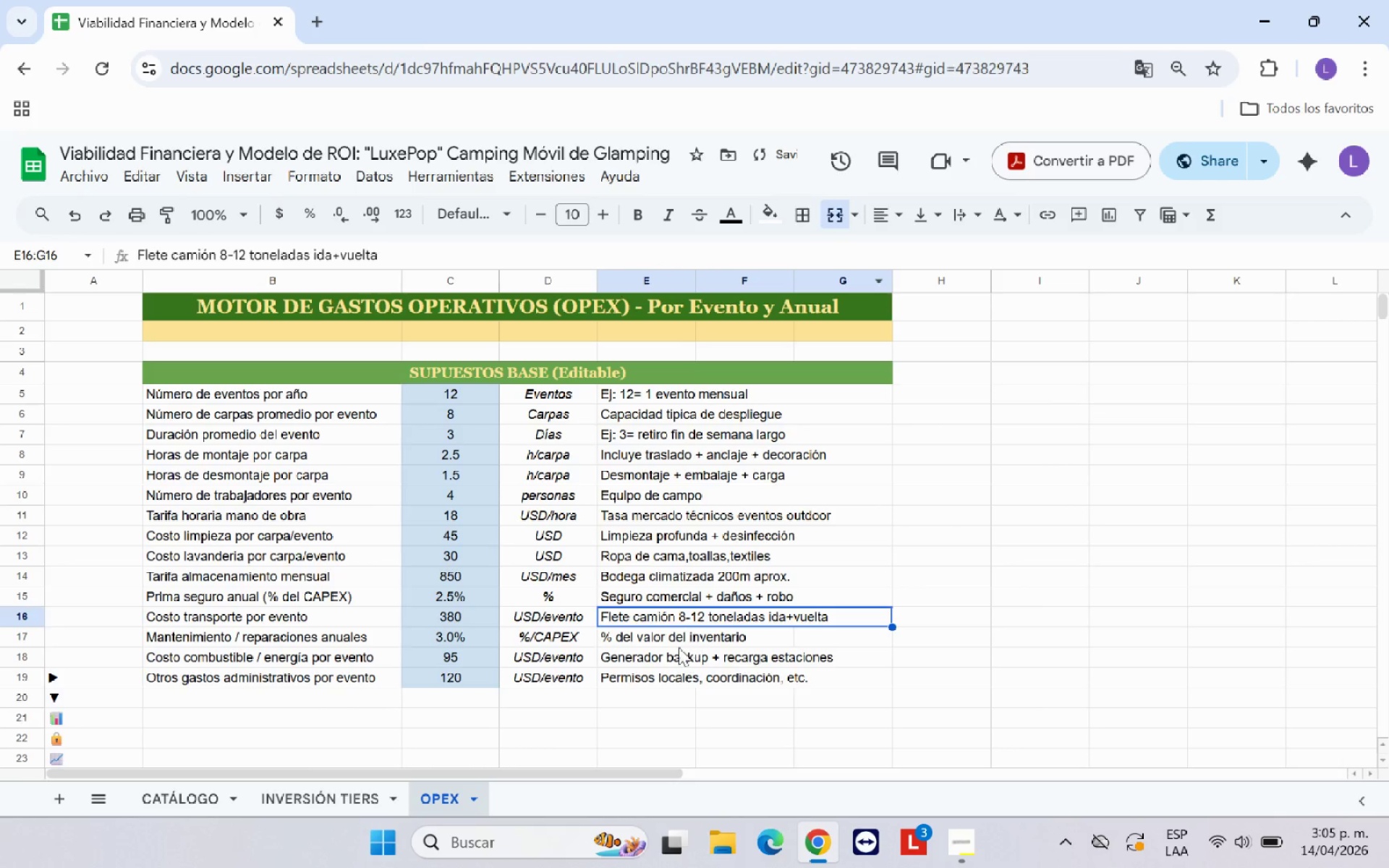 
left_click_drag(start_coordinate=[699, 637], to_coordinate=[844, 639])
 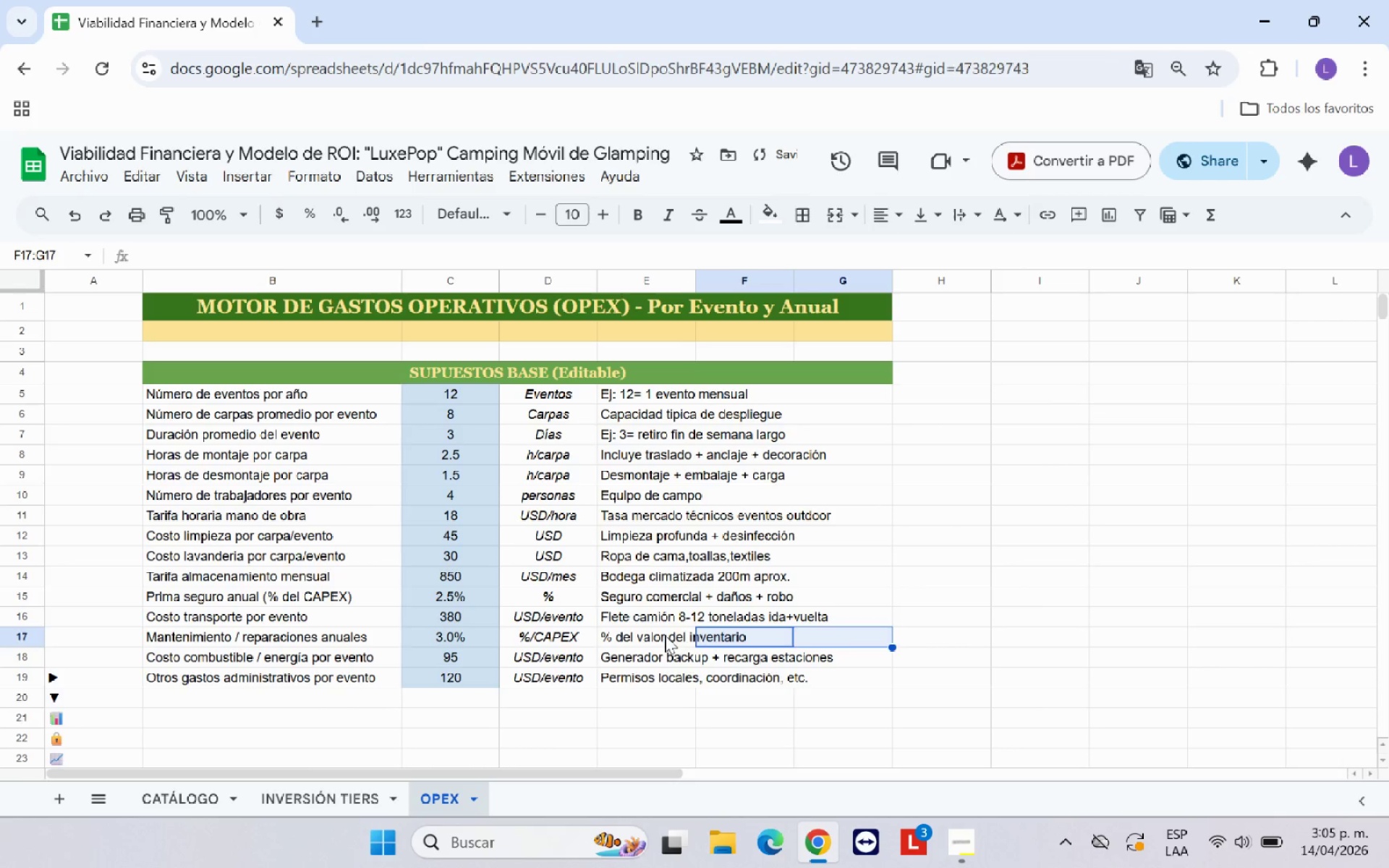 
left_click_drag(start_coordinate=[664, 635], to_coordinate=[833, 634])
 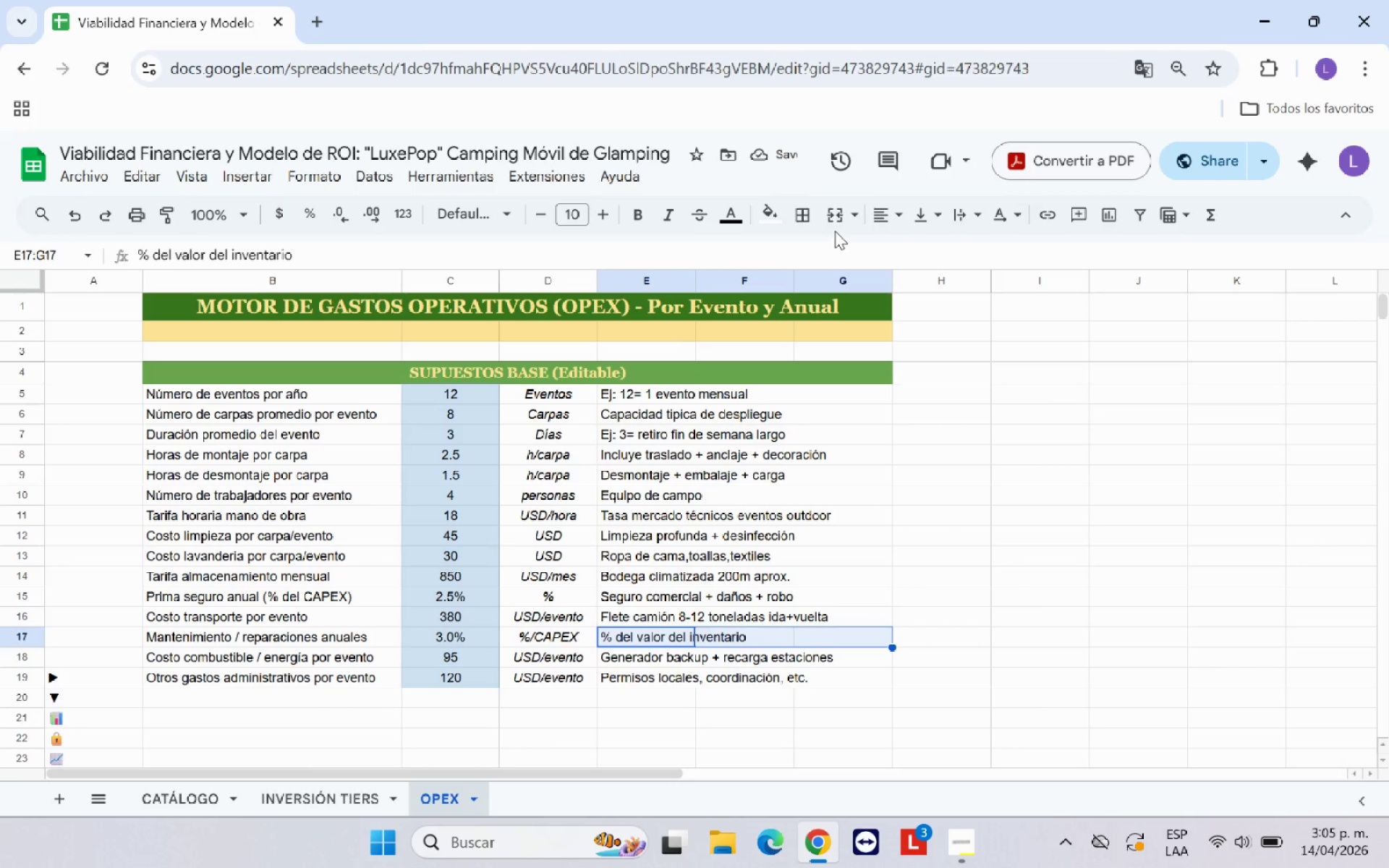 
left_click([836, 225])
 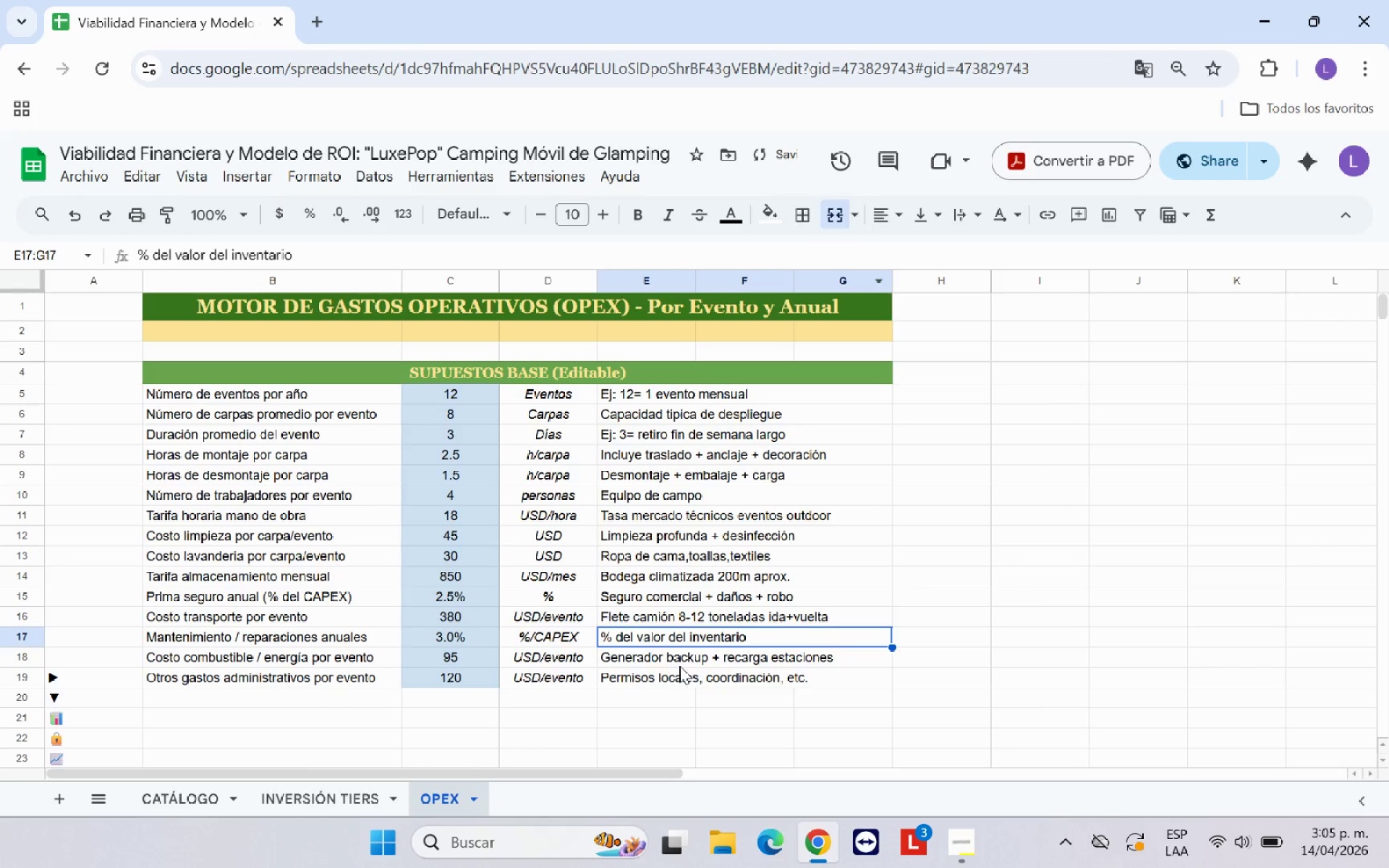 
left_click_drag(start_coordinate=[681, 663], to_coordinate=[818, 657])
 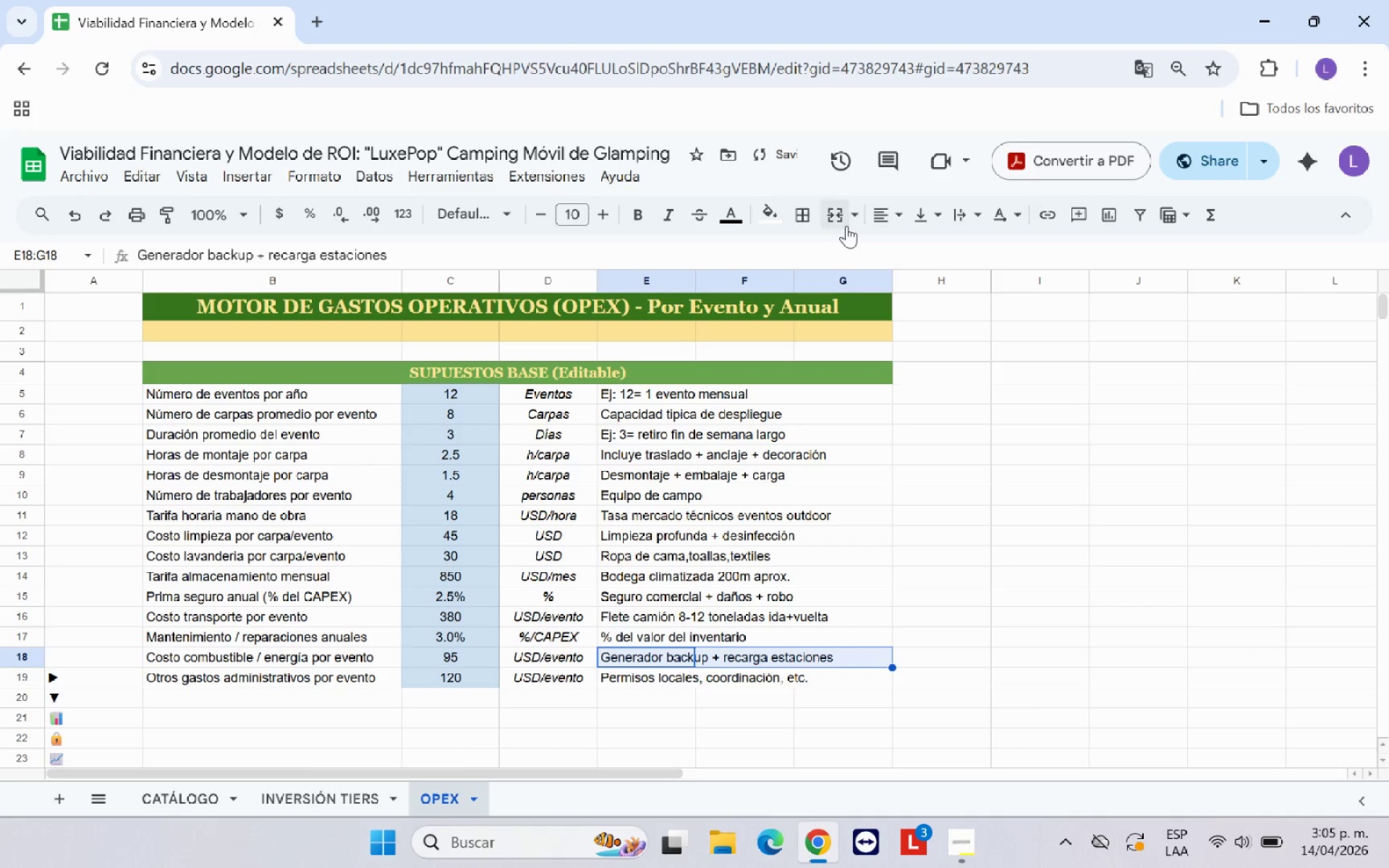 
left_click([840, 220])
 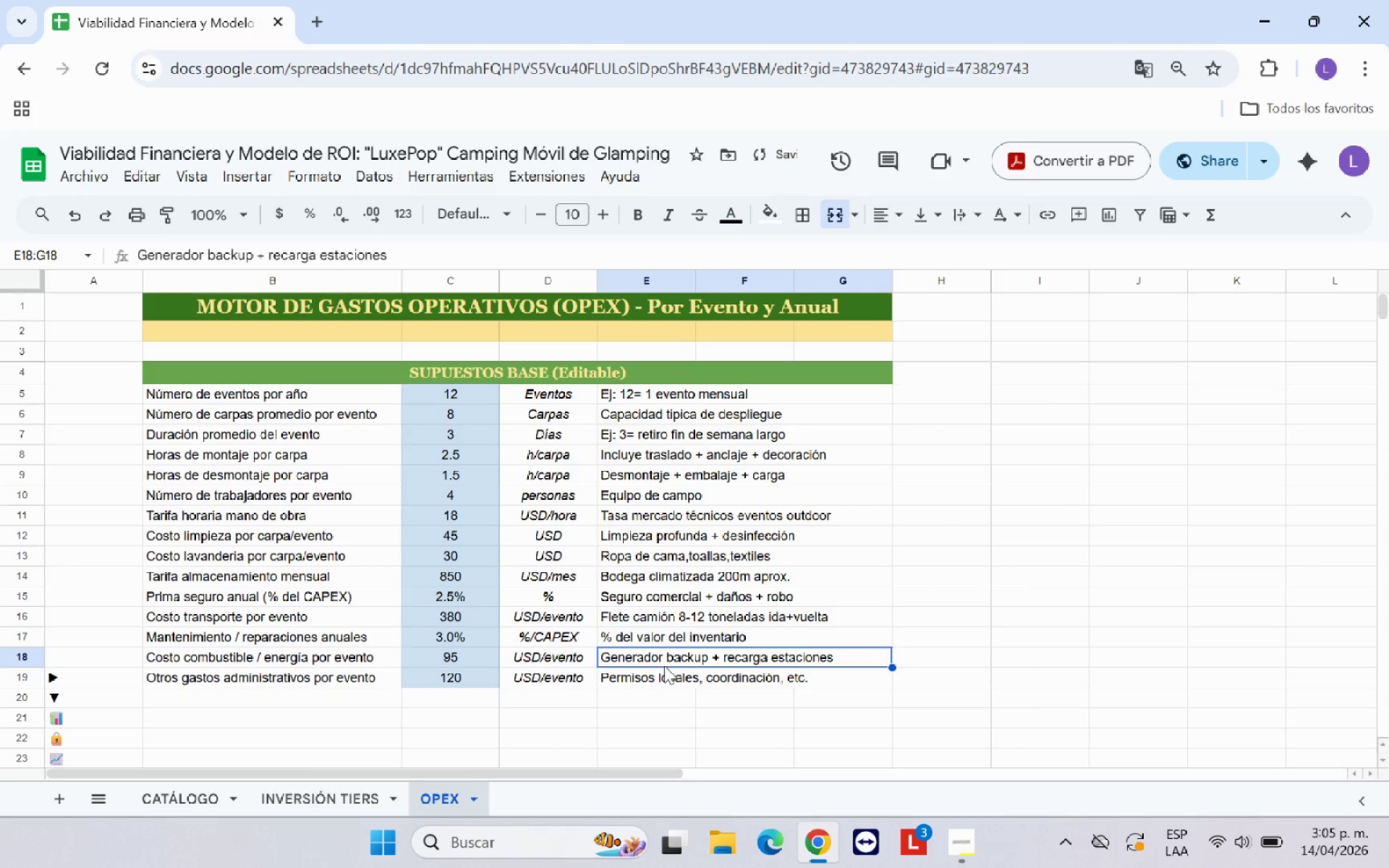 
left_click_drag(start_coordinate=[663, 676], to_coordinate=[825, 672])
 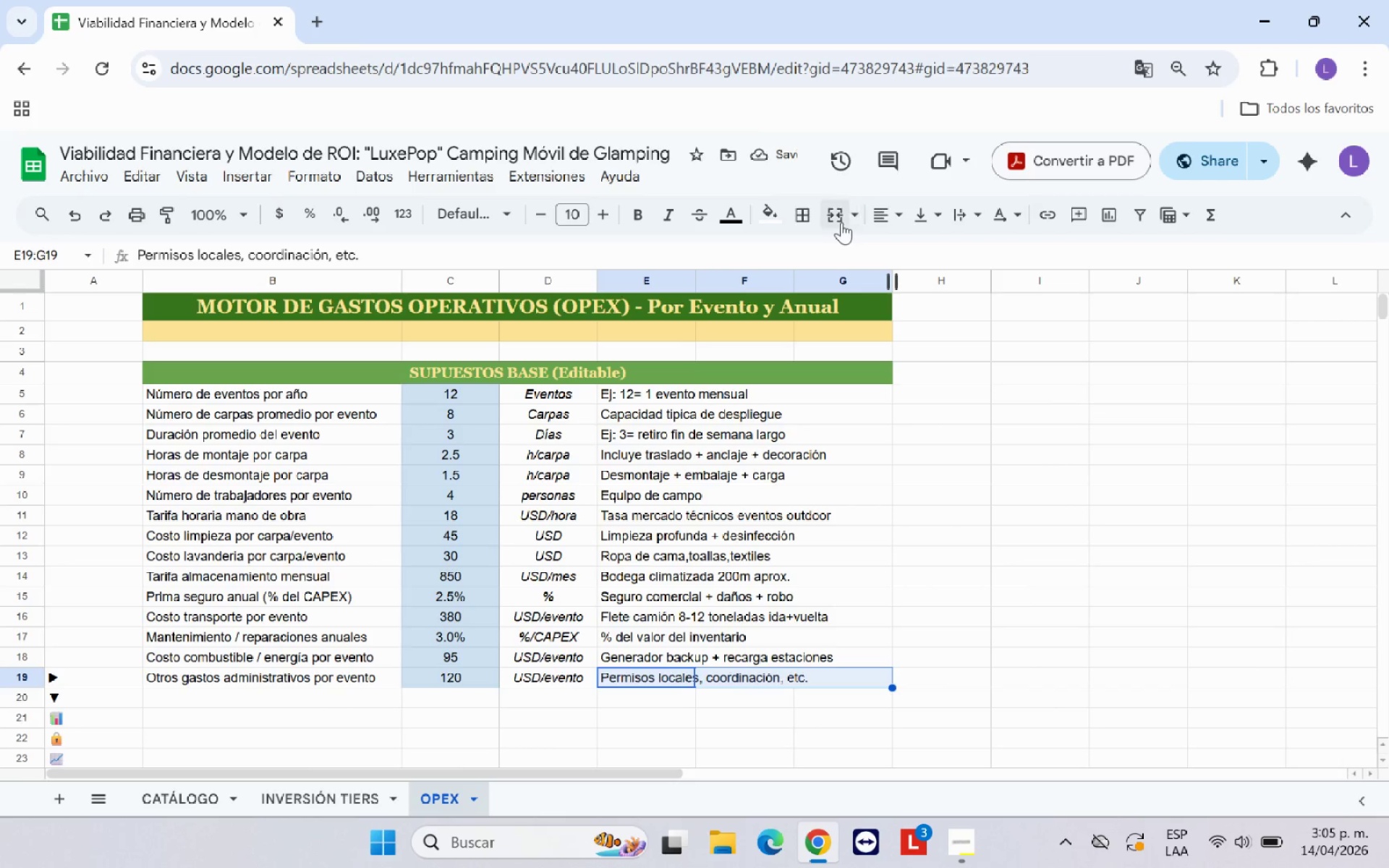 
left_click([838, 221])
 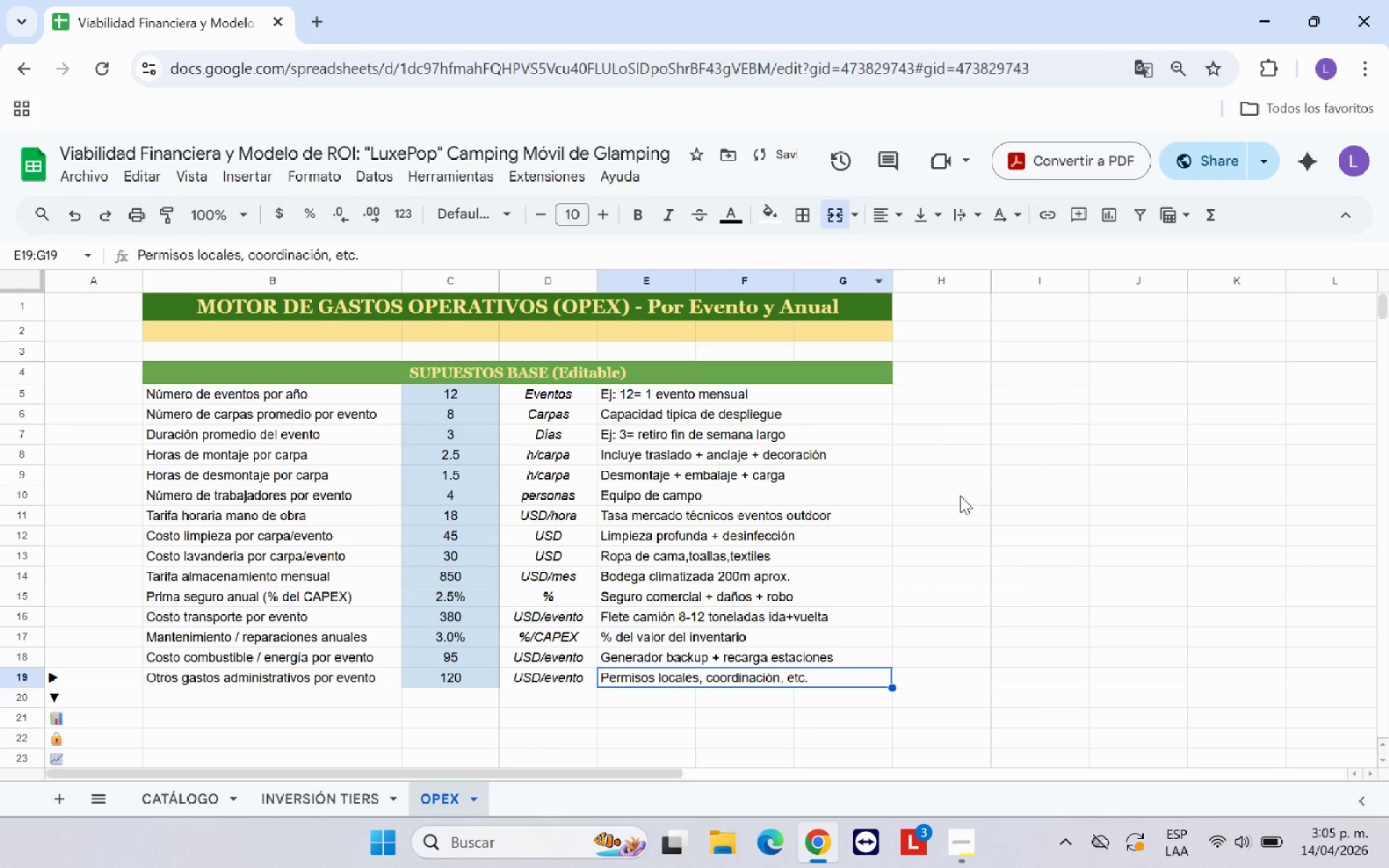 
left_click([960, 501])
 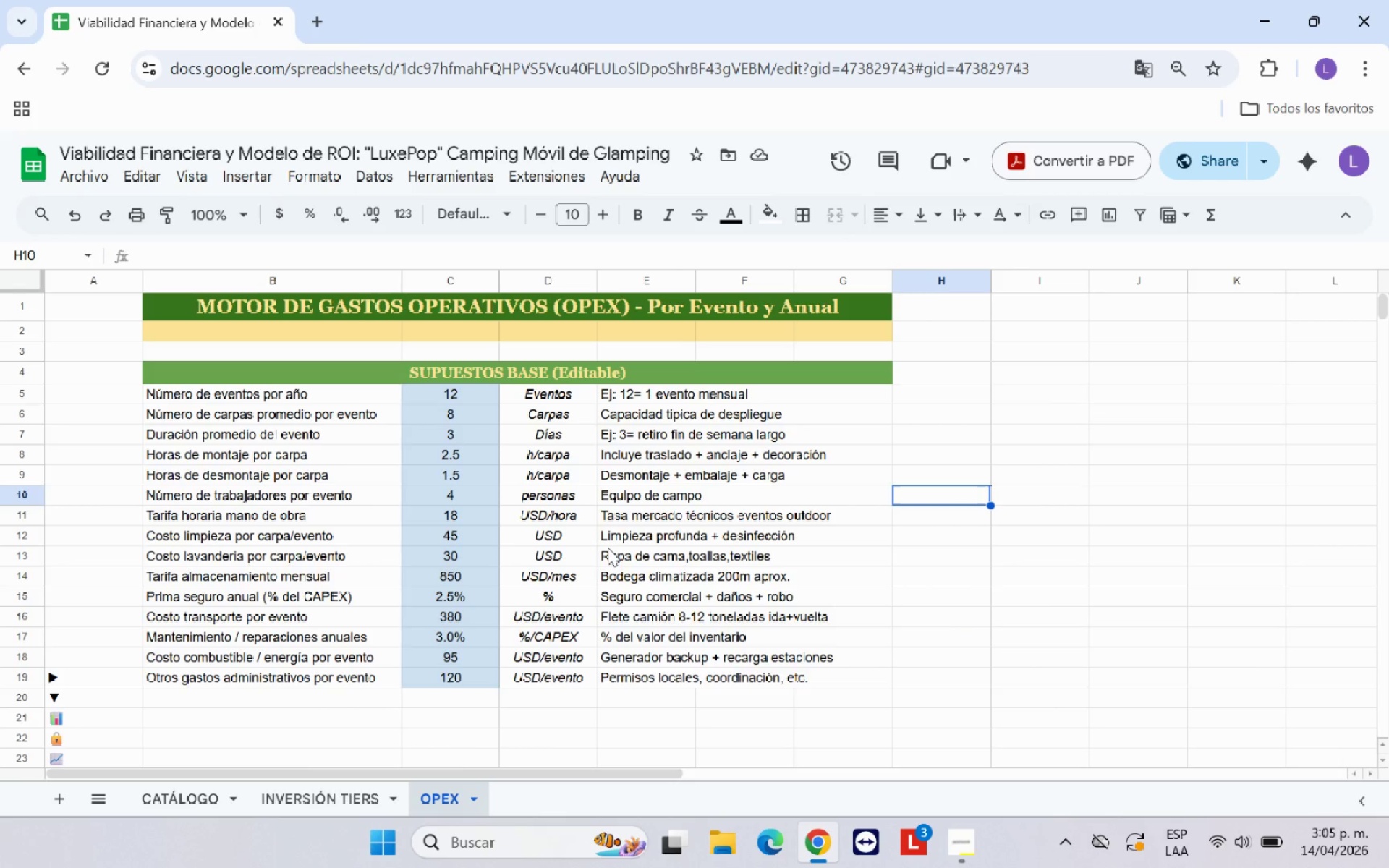 
wait(9.89)
 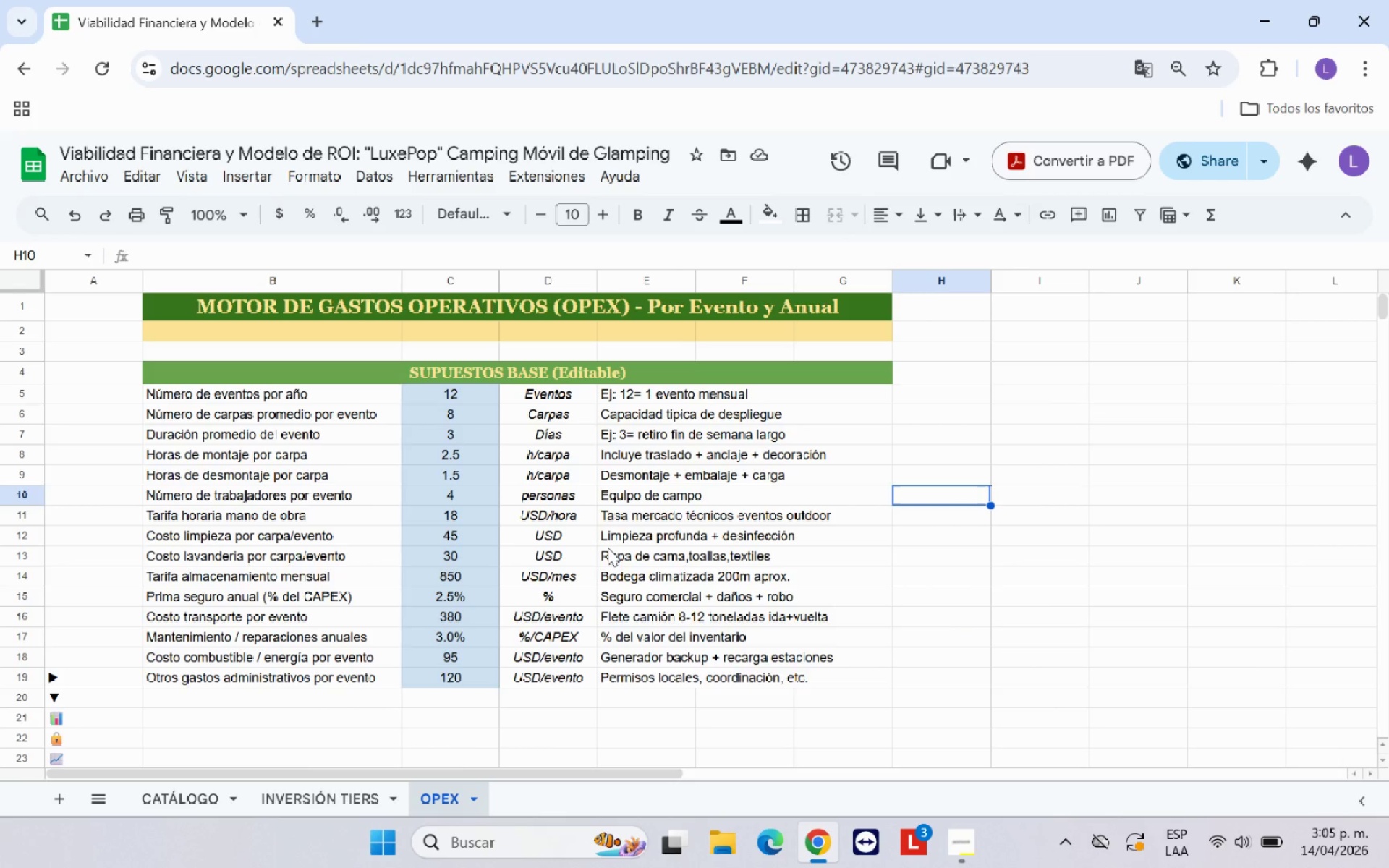 
left_click([316, 327])
 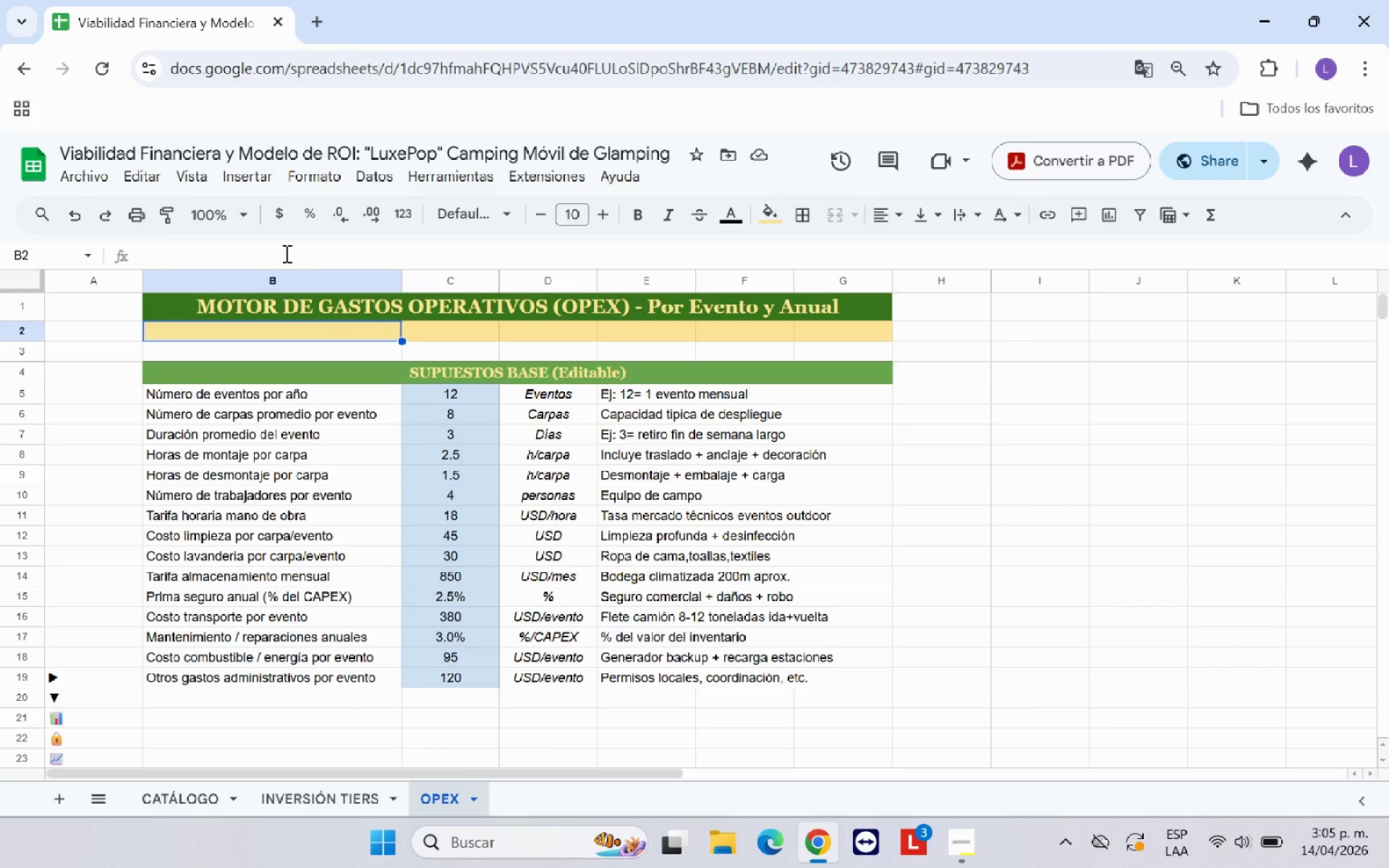 
left_click([263, 252])
 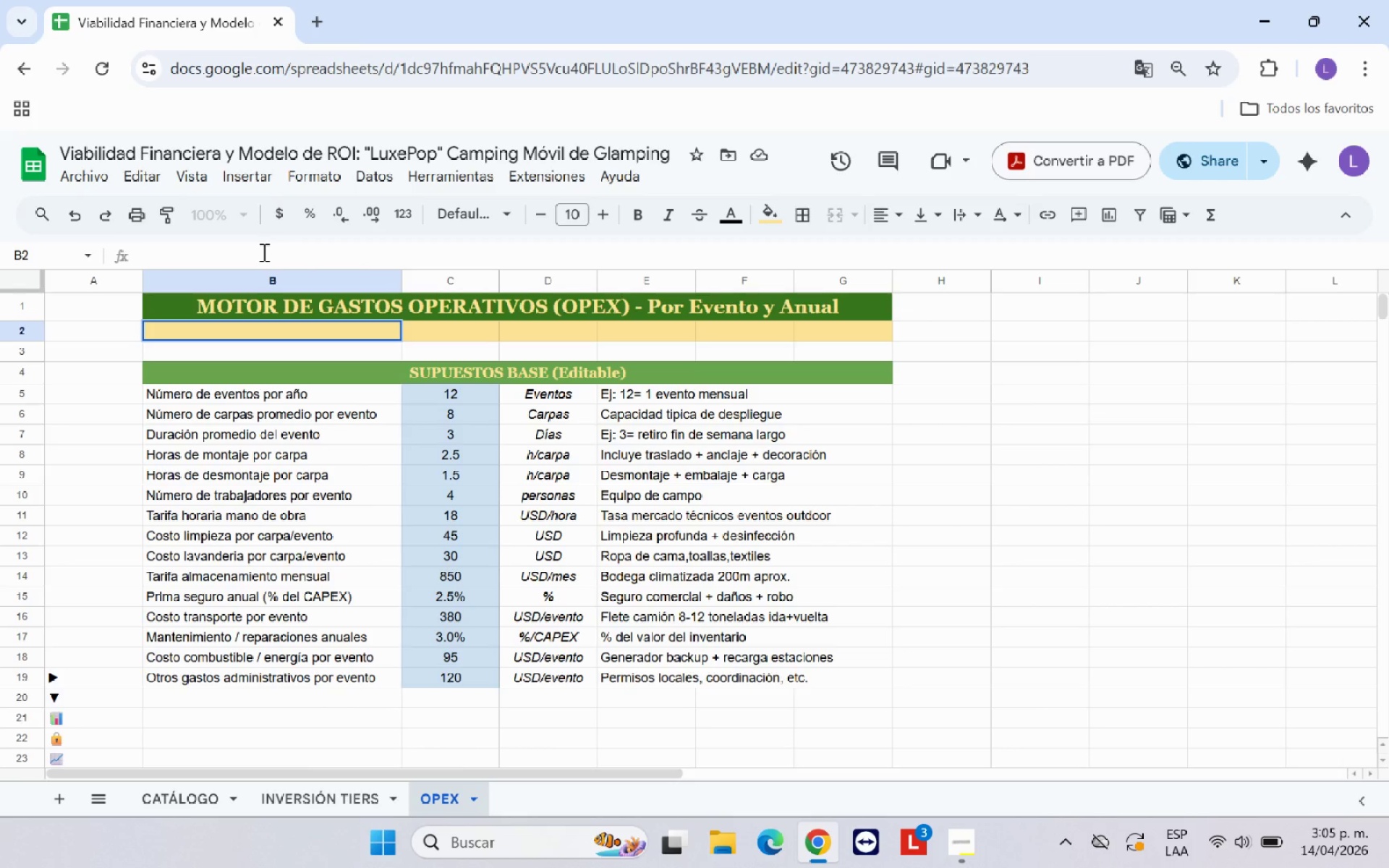 
type(Nota> Ingrese los valores en las celdas Azule)
key(Backspace)
type( claro)
 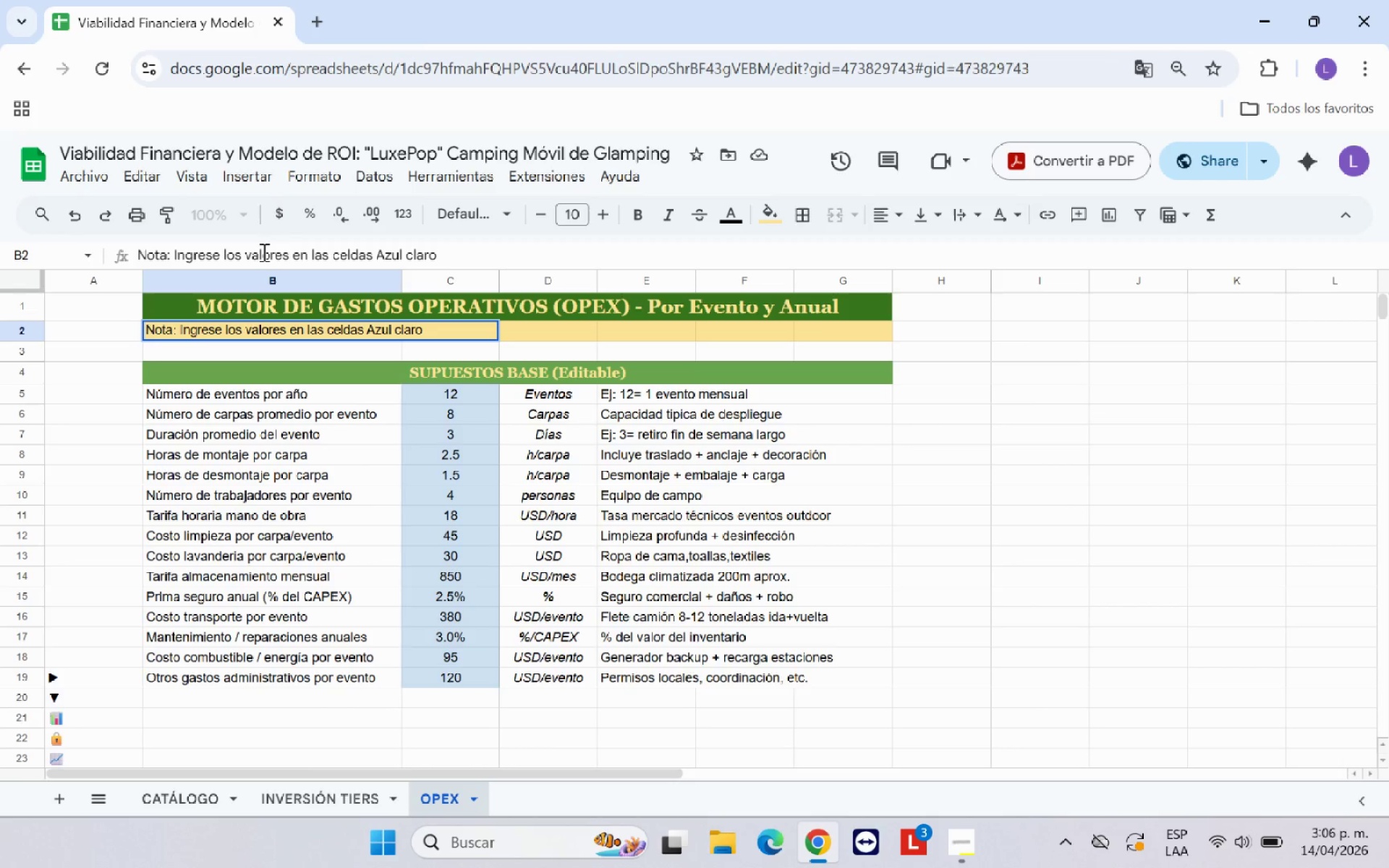 
wait(21.06)
 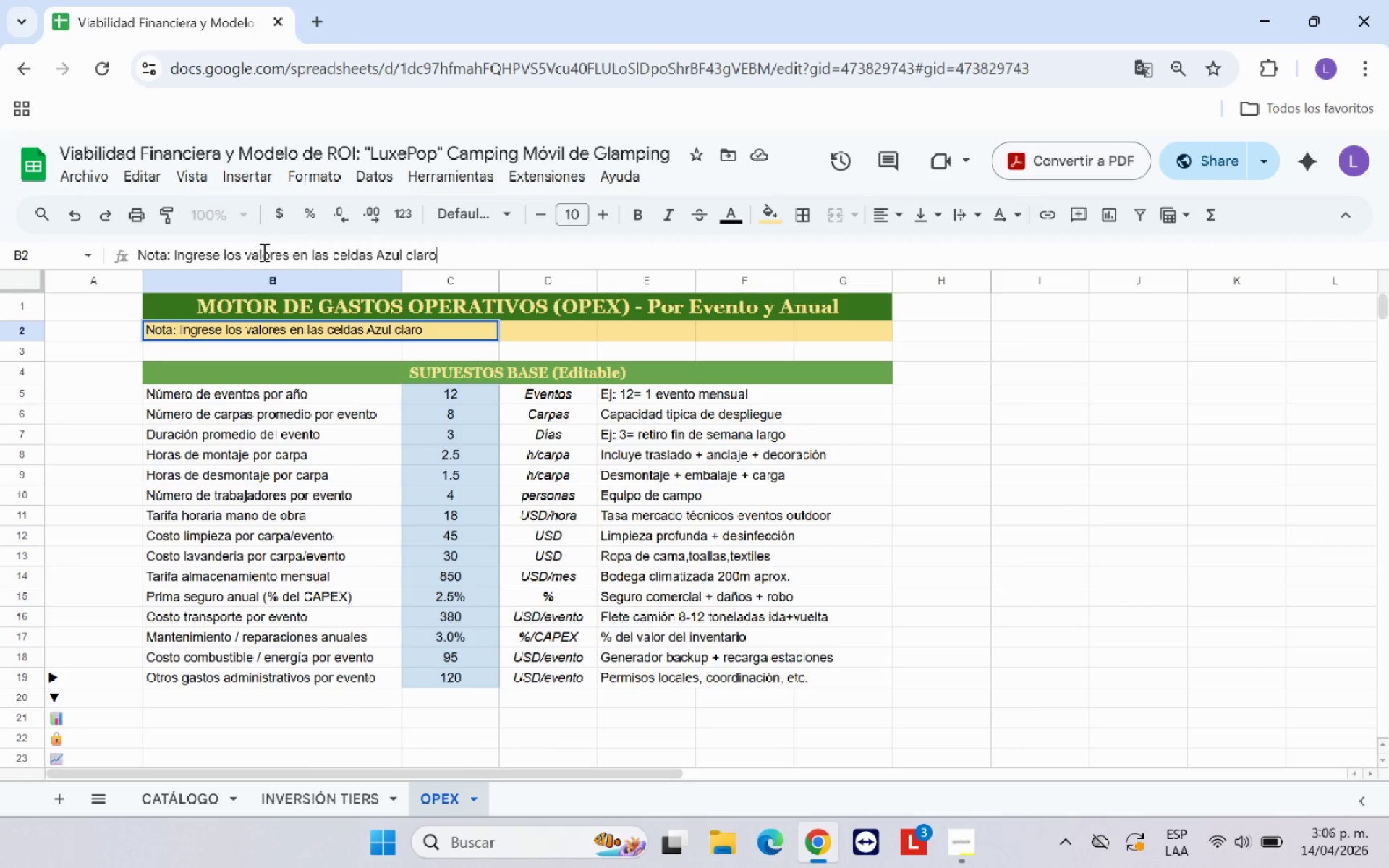 
key(Period)
 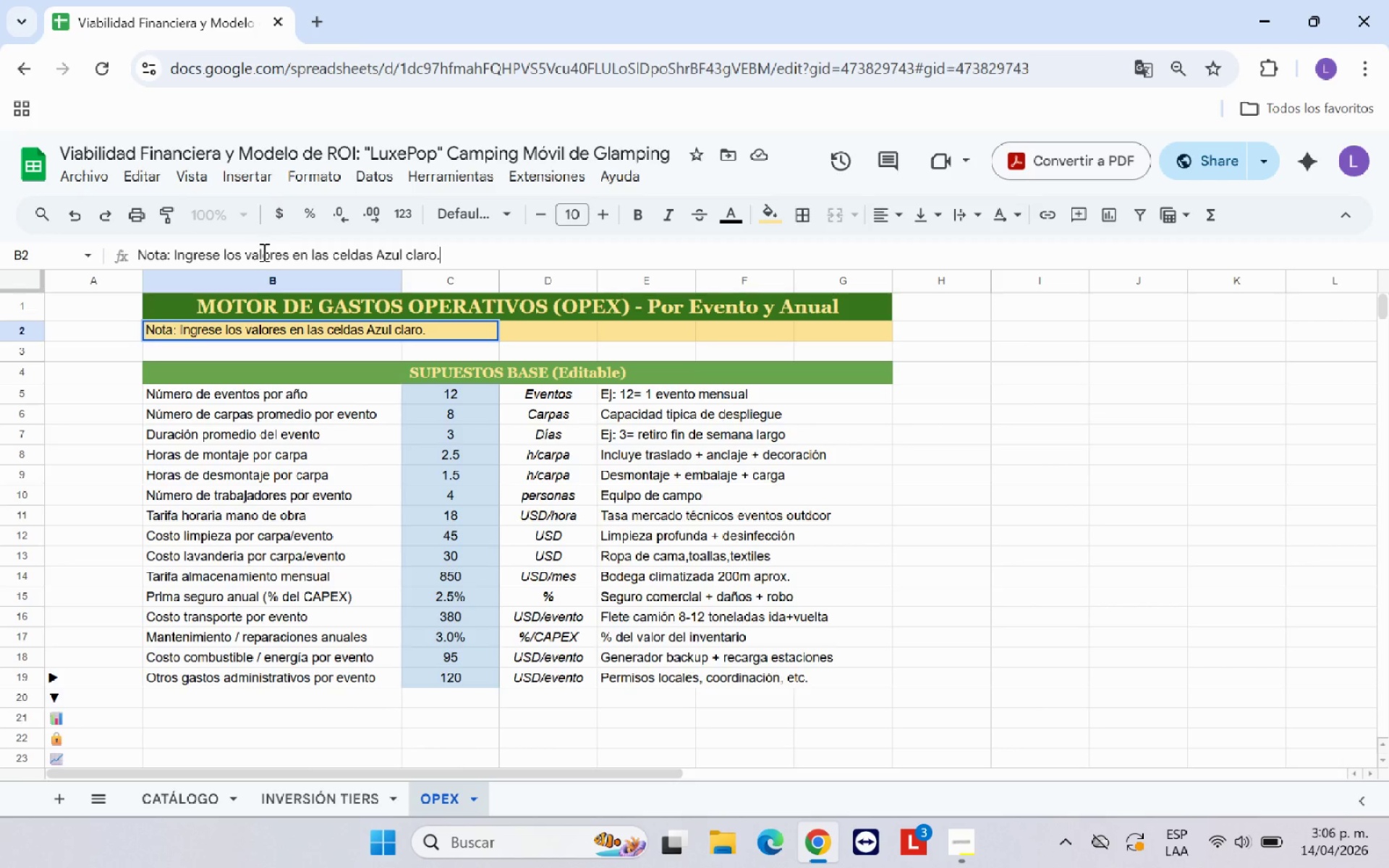 
key(Space)
 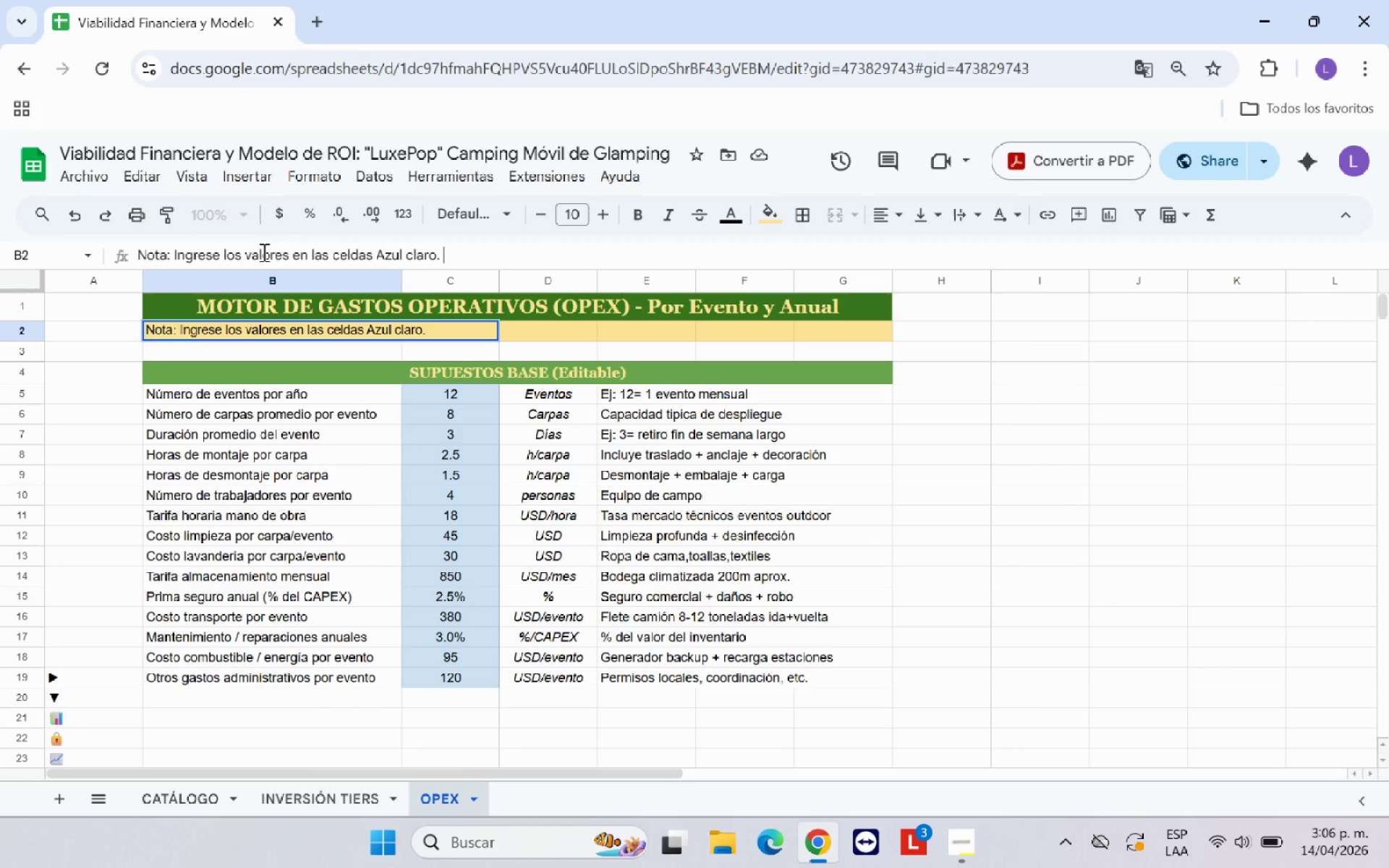 
key(CapsLock)
 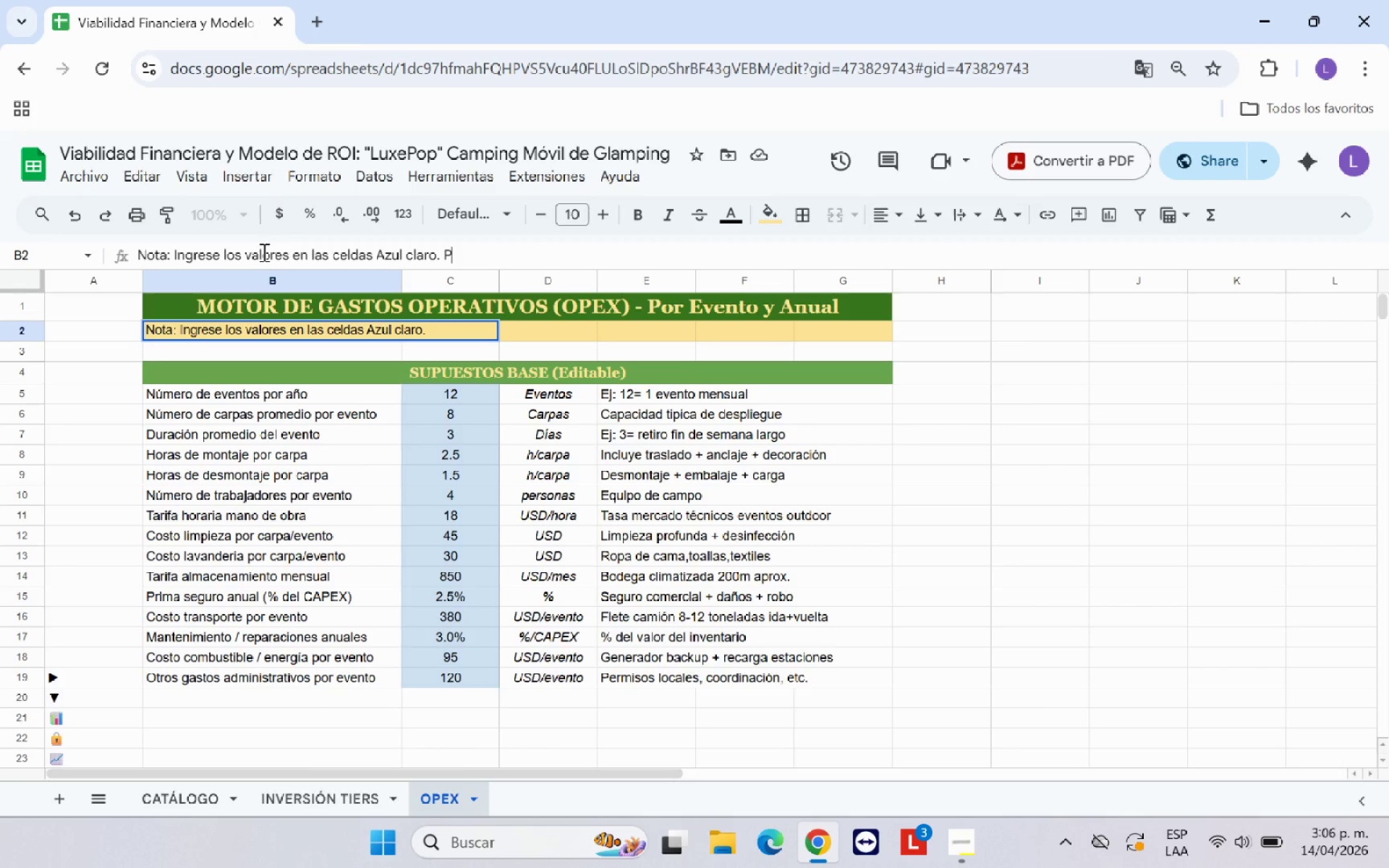 
key(P)
 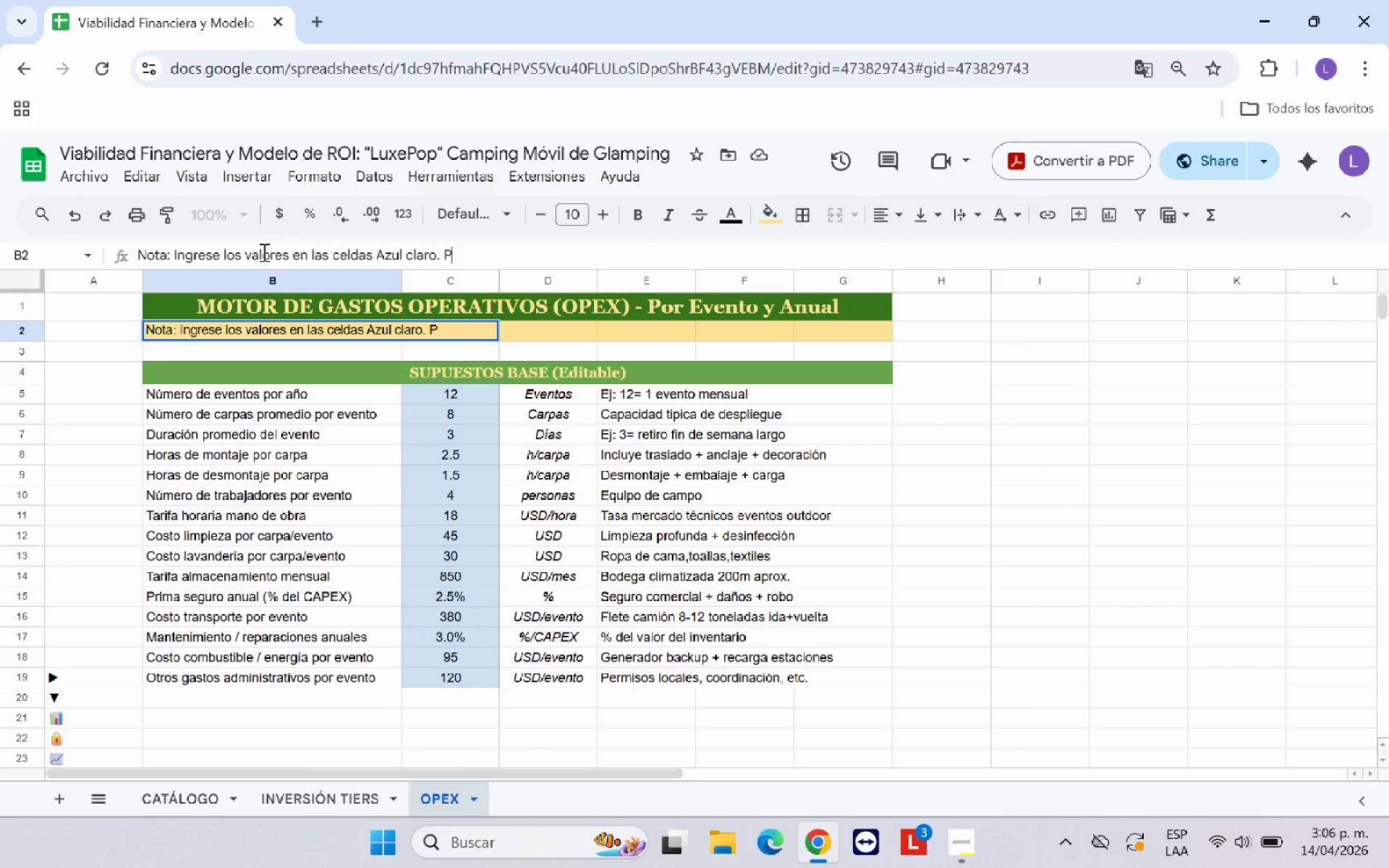 
key(CapsLock)
 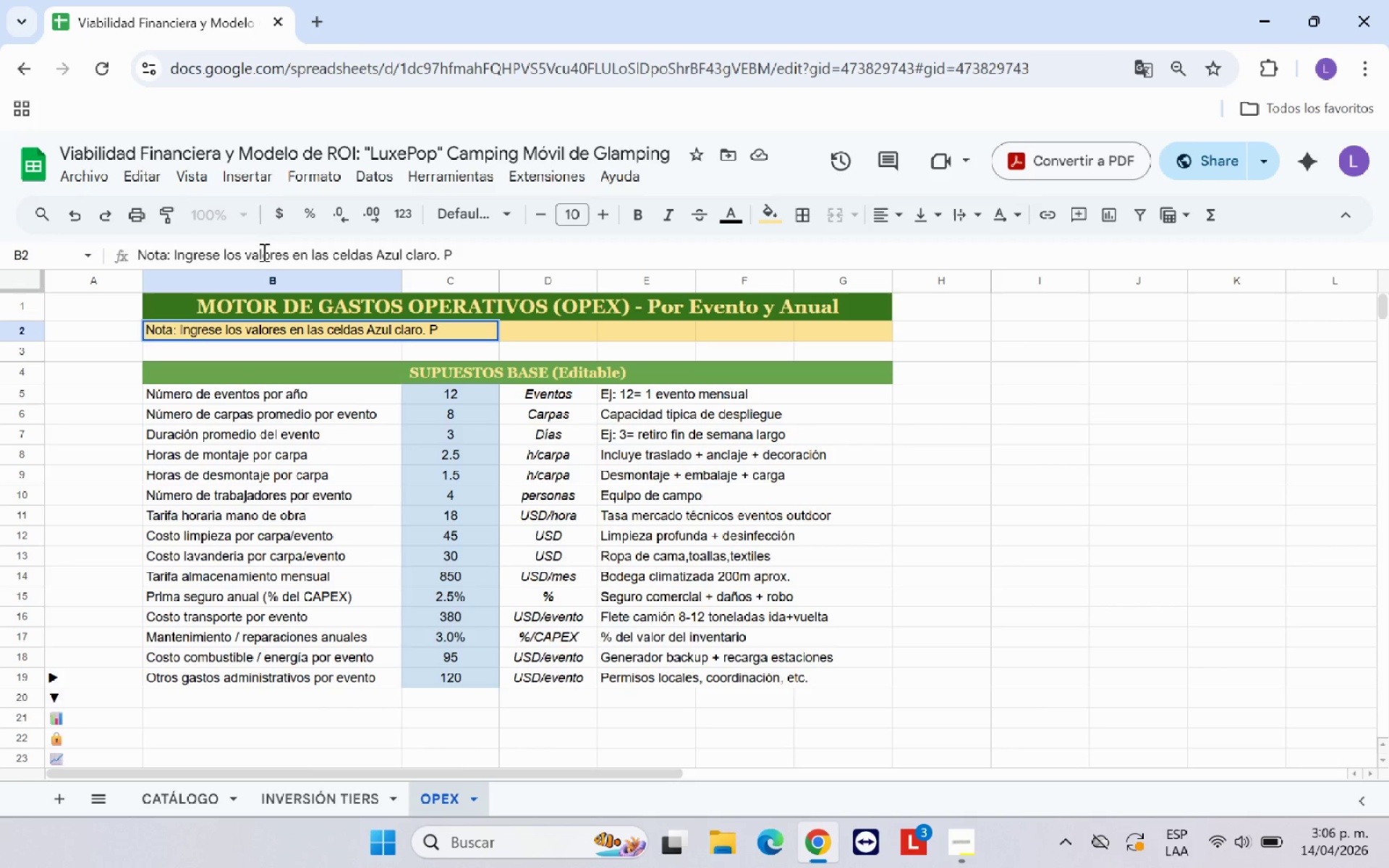 
key(Backspace)
 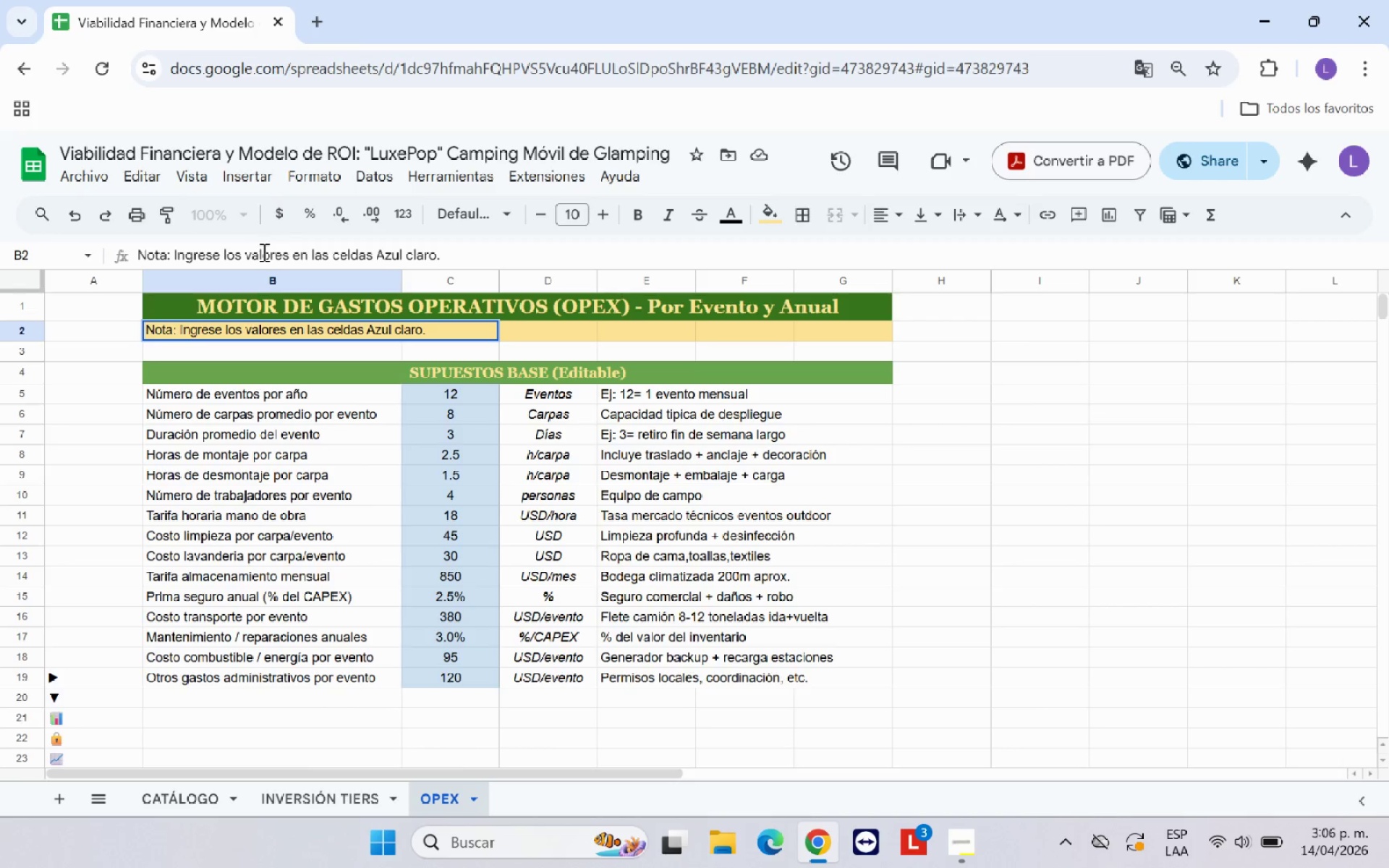 
key(Backspace)
 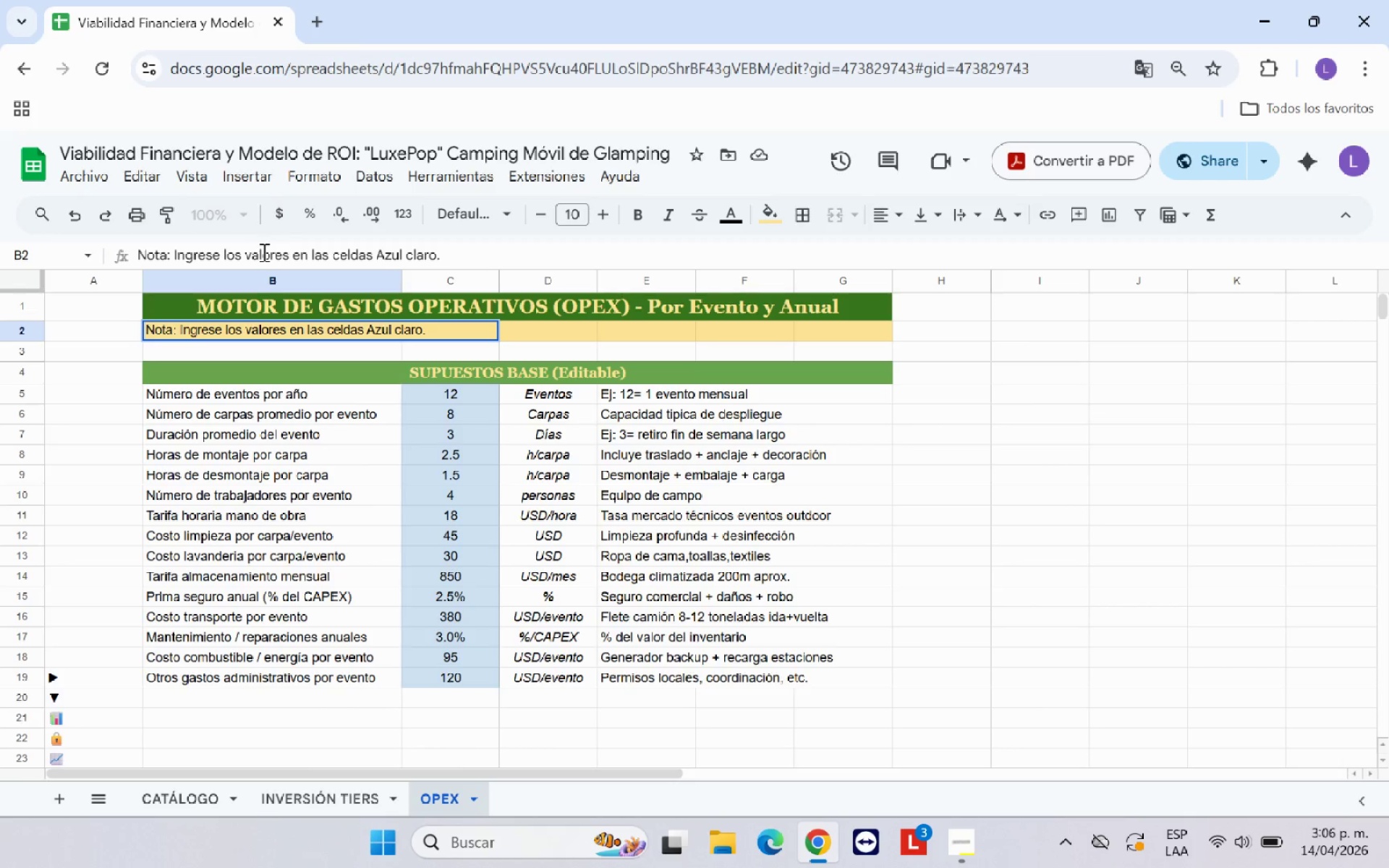 
key(Backspace)
 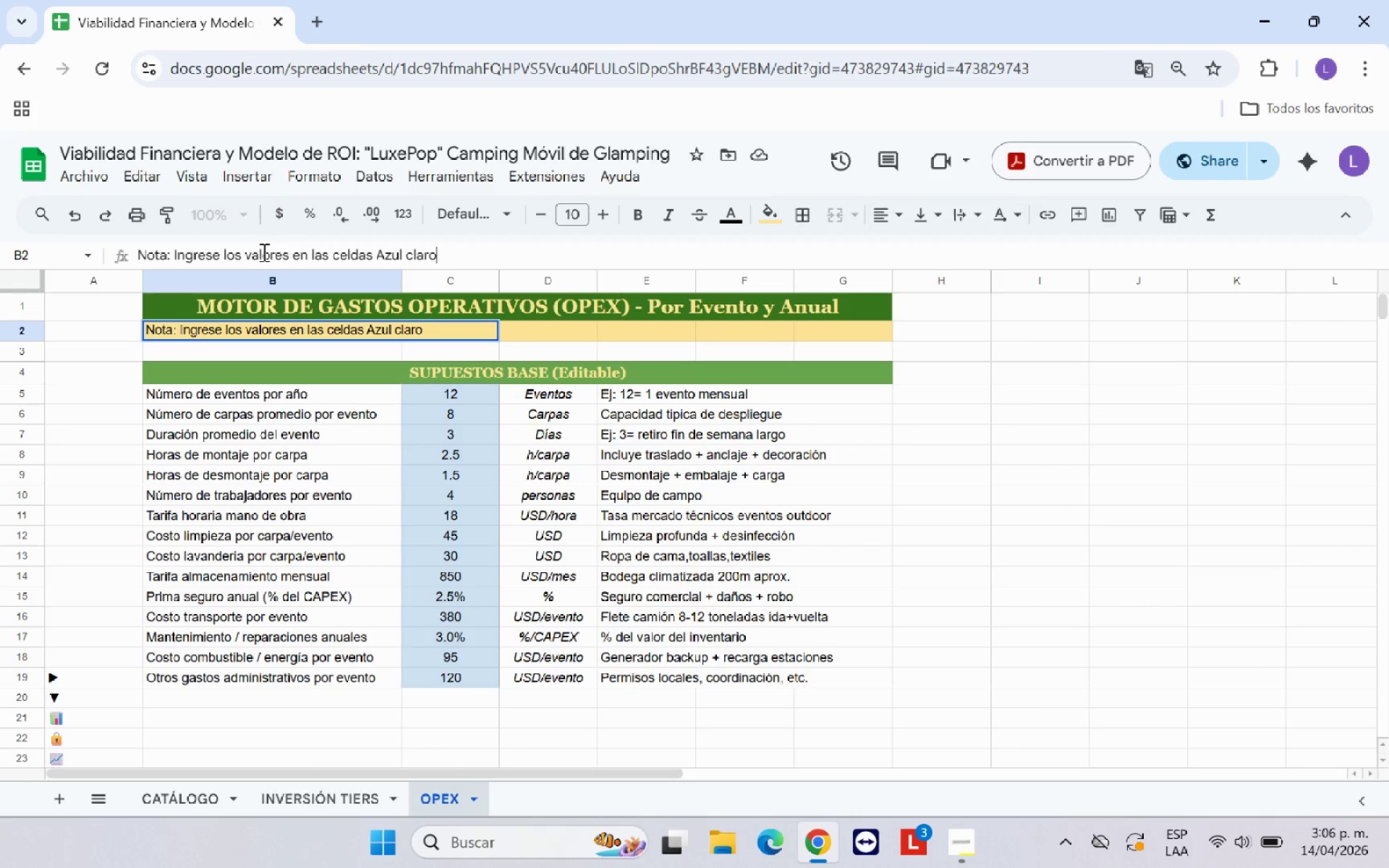 
key(Space)
 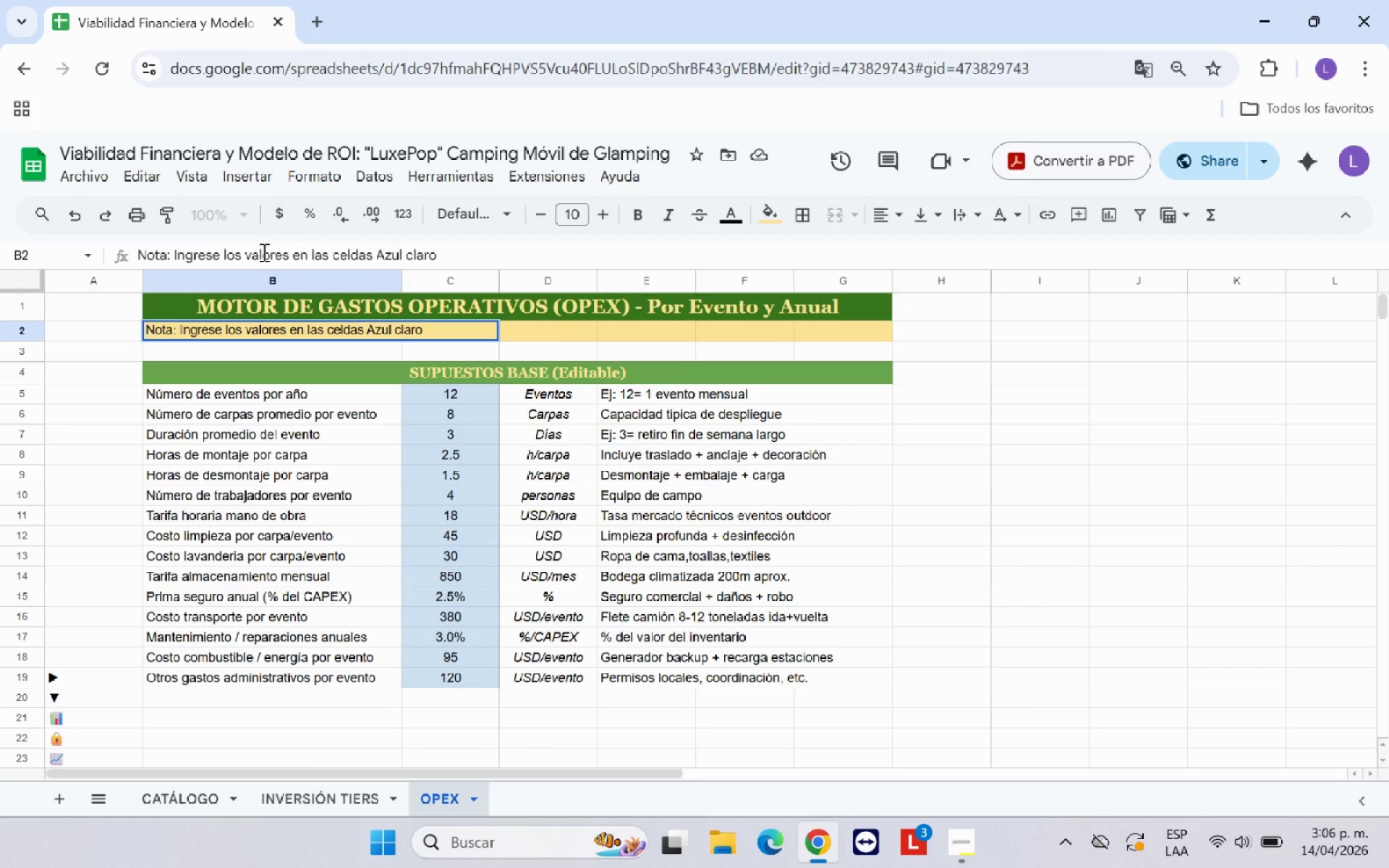 
type(co)
key(Backspace)
key(Backspace)
key(Backspace)
type( *editables( )
key(Backspace)
type(, para que )
 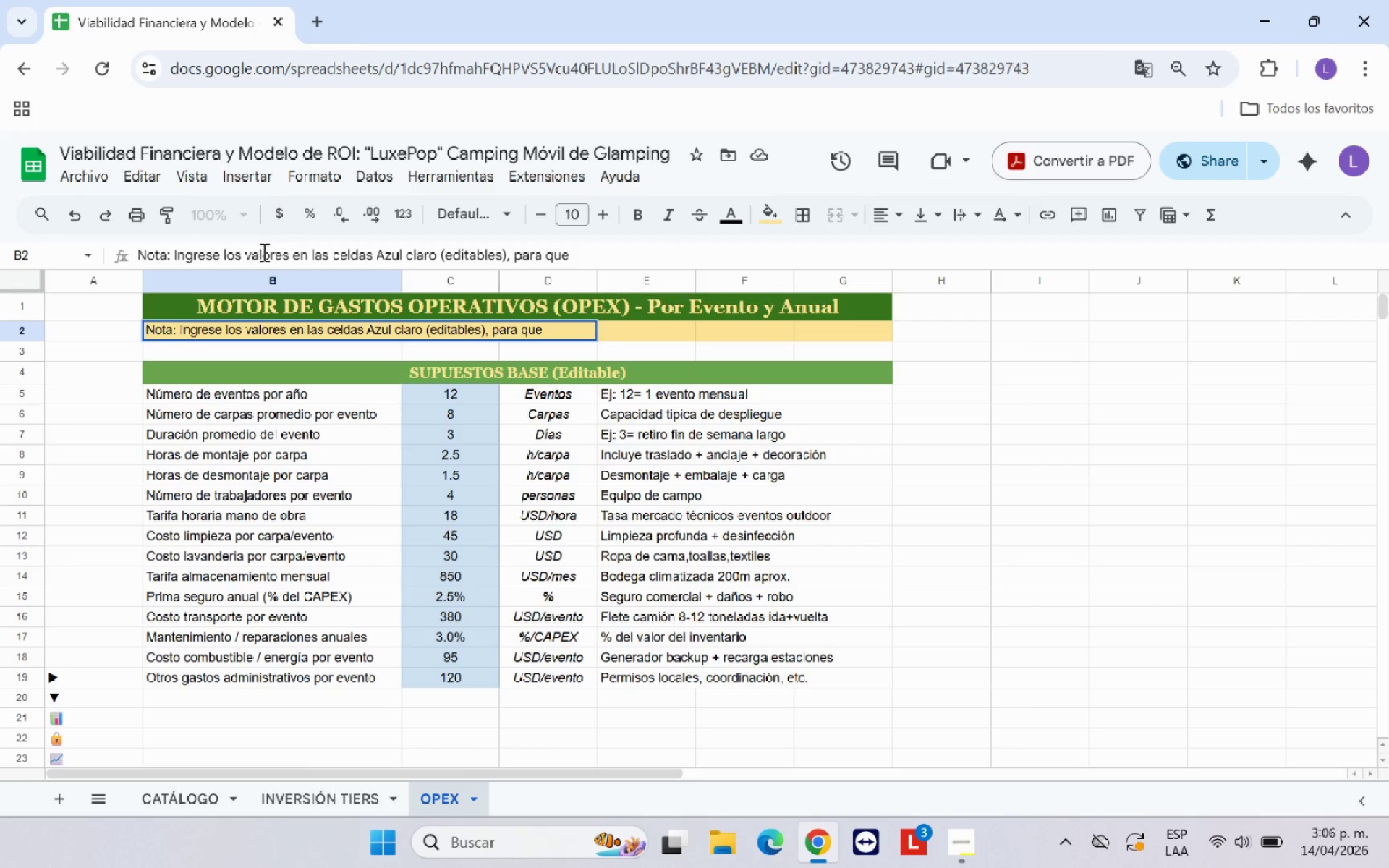 
key(Backspace)
key(Backspace)
key(Backspace)
key(Backspace)
key(Backspace)
key(Backspace)
key(Backspace)
key(Backspace)
key(Backspace)
key(Backspace)
key(Backspace)
key(Backspace)
type(. Los calculos de los demas ccuad)
key(Backspace)
key(Backspace)
key(Backspace)
key(Backspace)
type(ud)
key(Backspace)
type(adros de)
key(Backspace)
key(Backspace)
type(se actualizaran)
 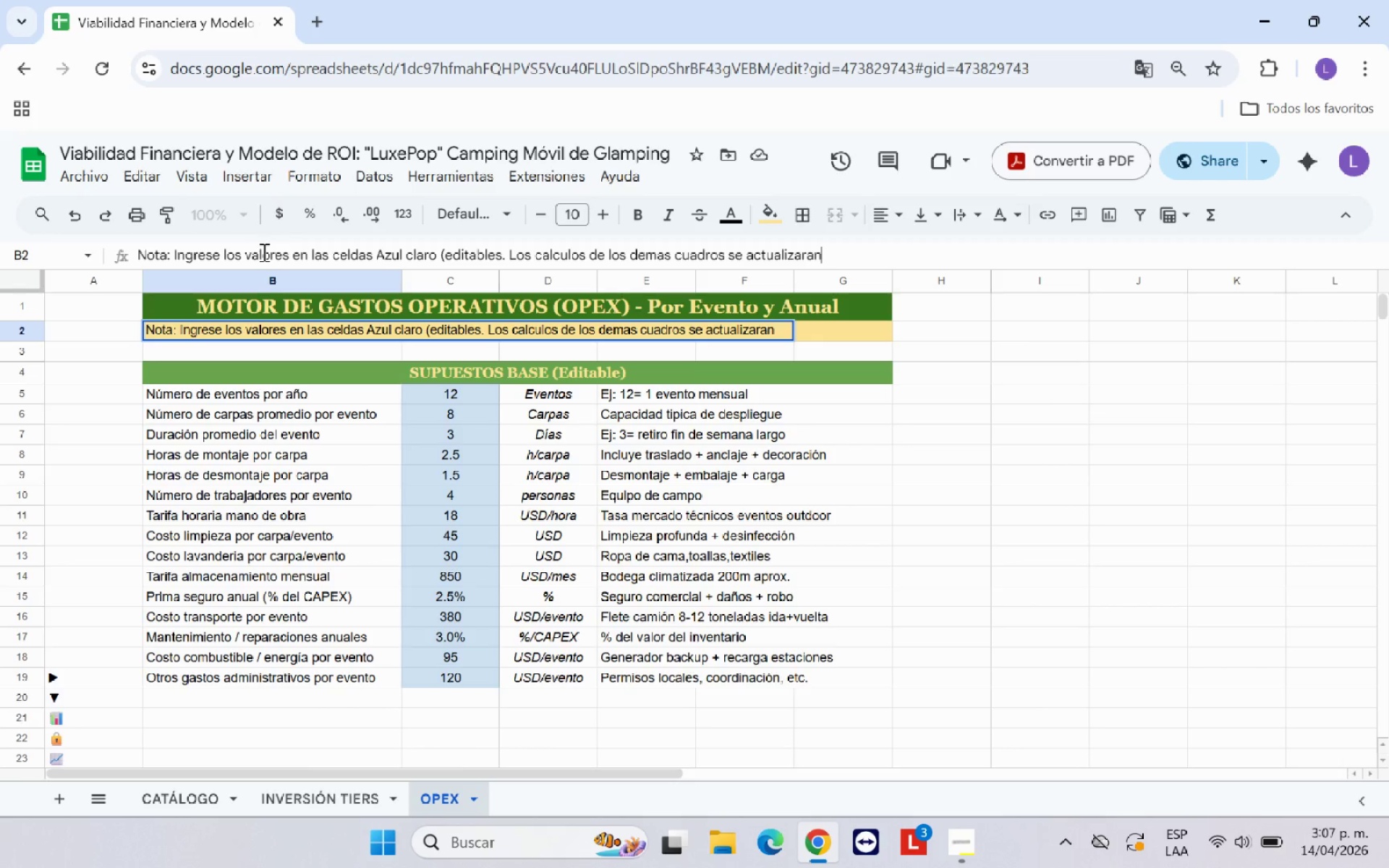 
type( automaticamente.)
 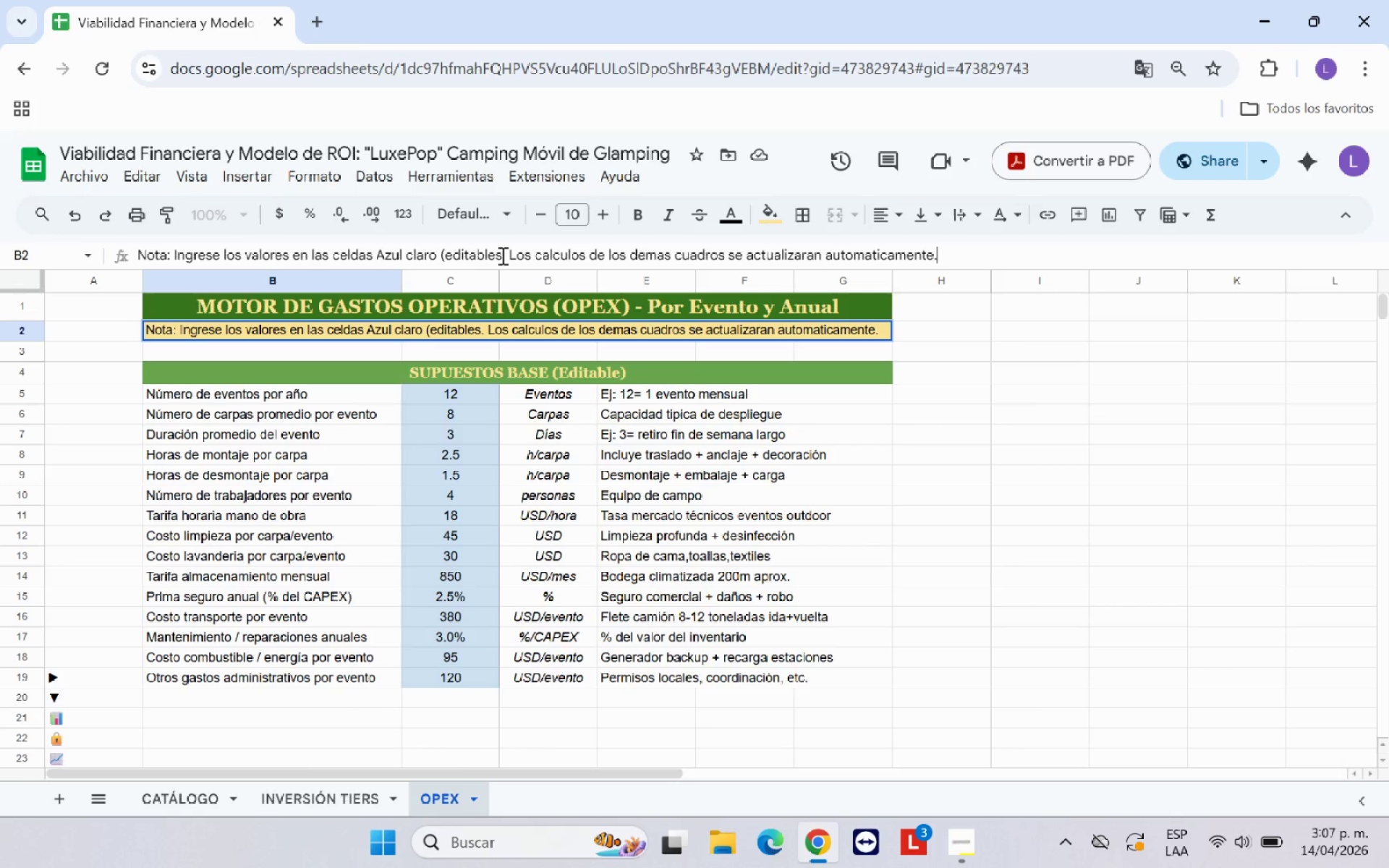 
key(Shift+9)
 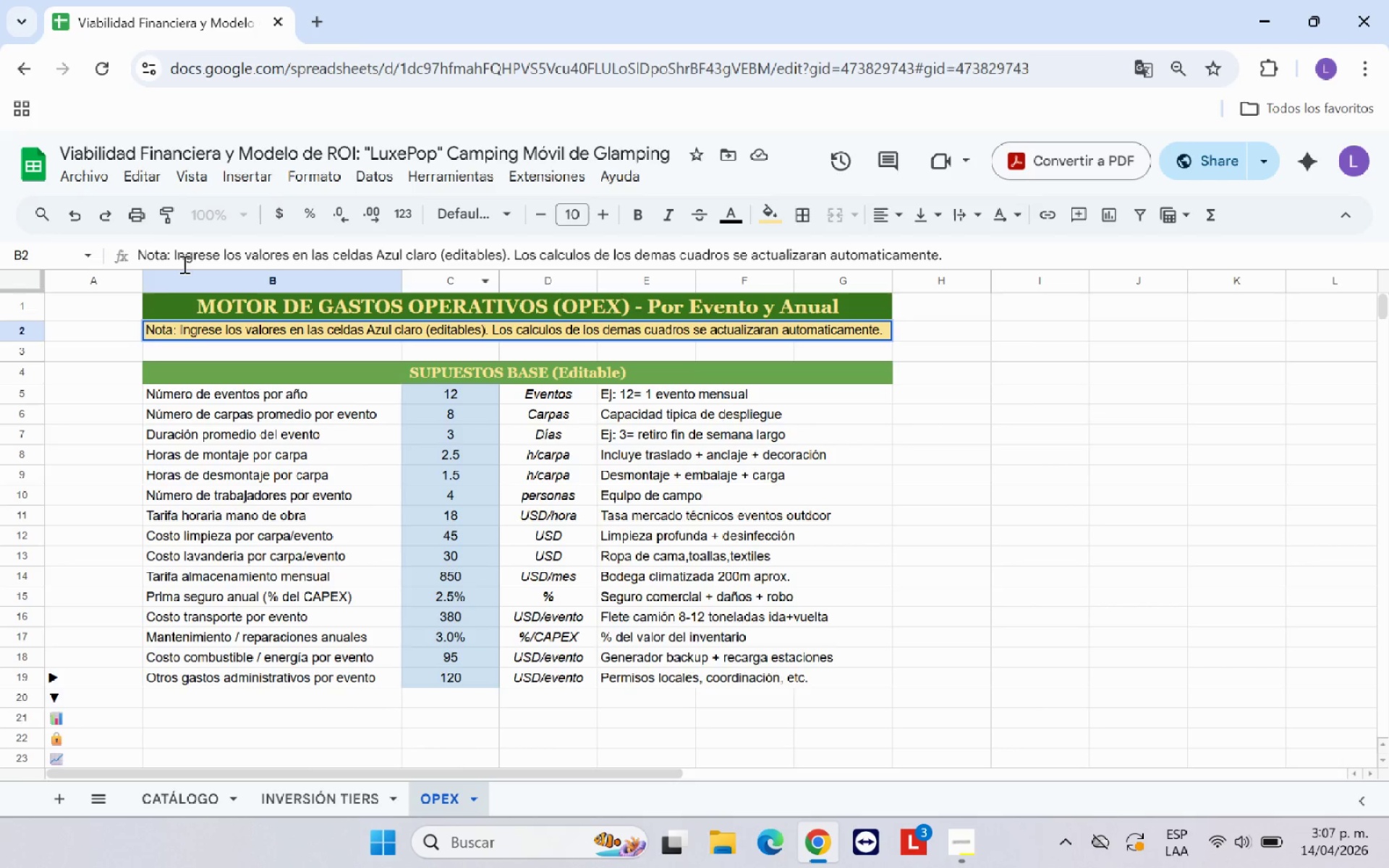 
left_click_drag(start_coordinate=[172, 258], to_coordinate=[131, 252])
 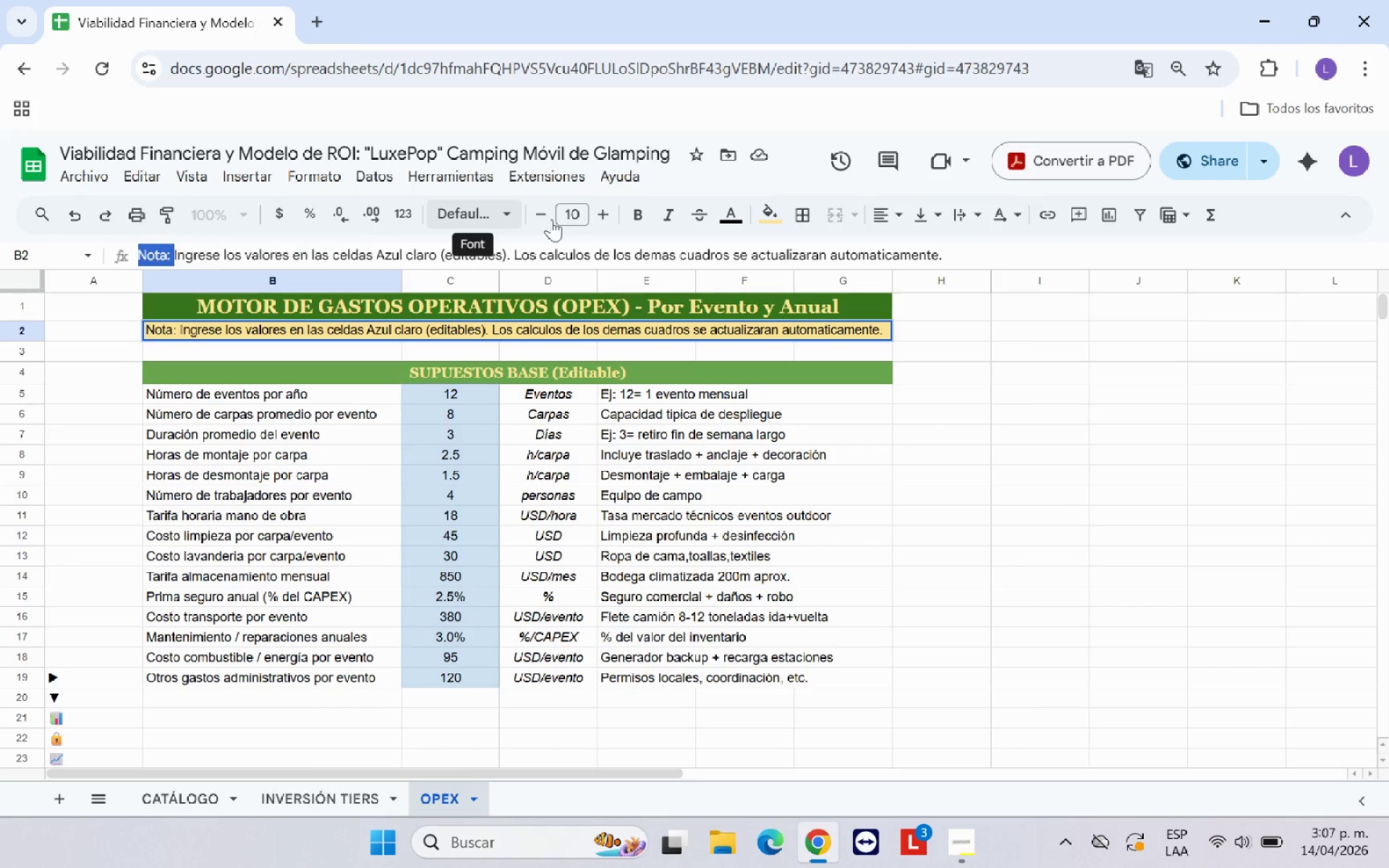 
left_click([636, 218])
 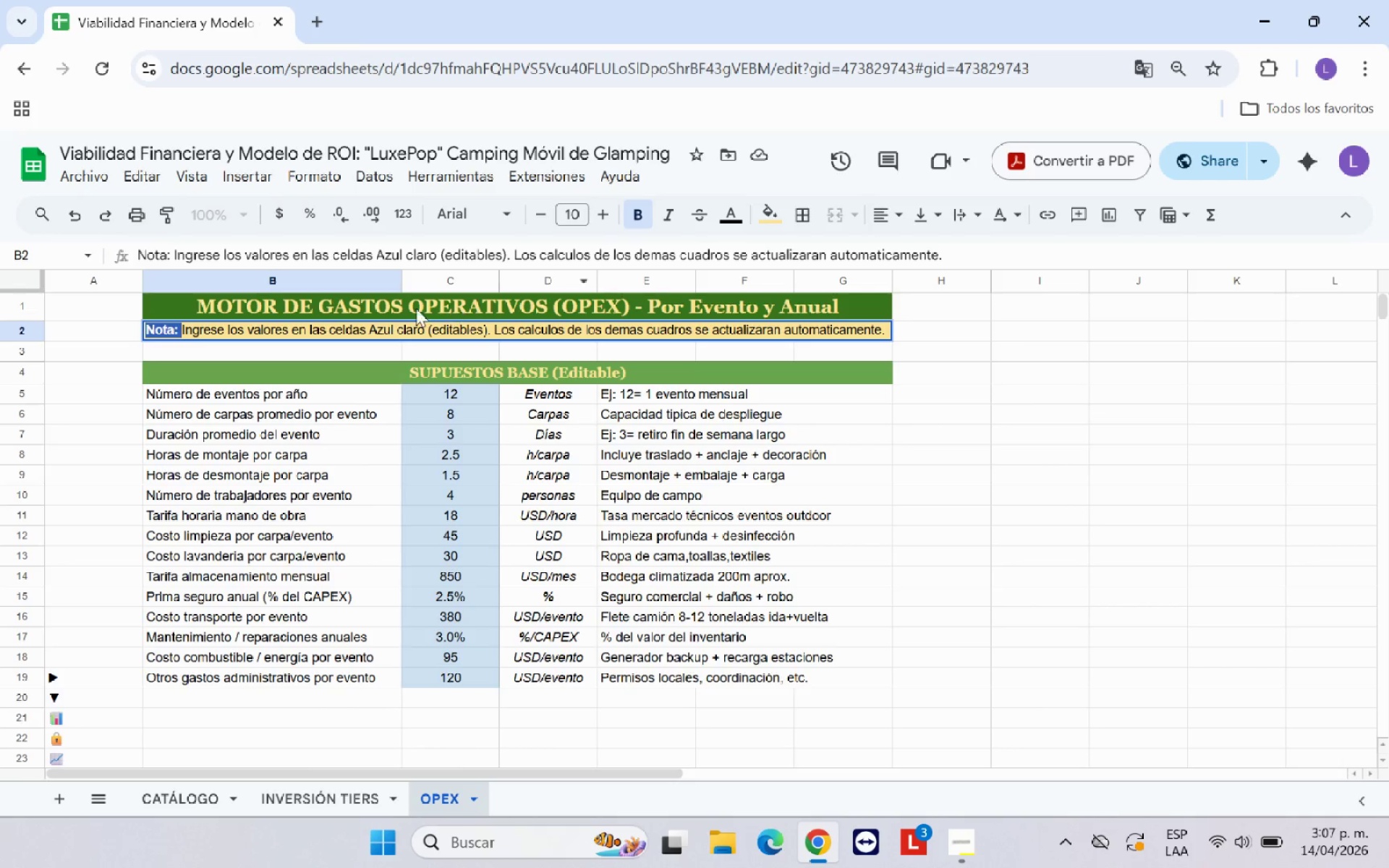 
left_click([392, 308])
 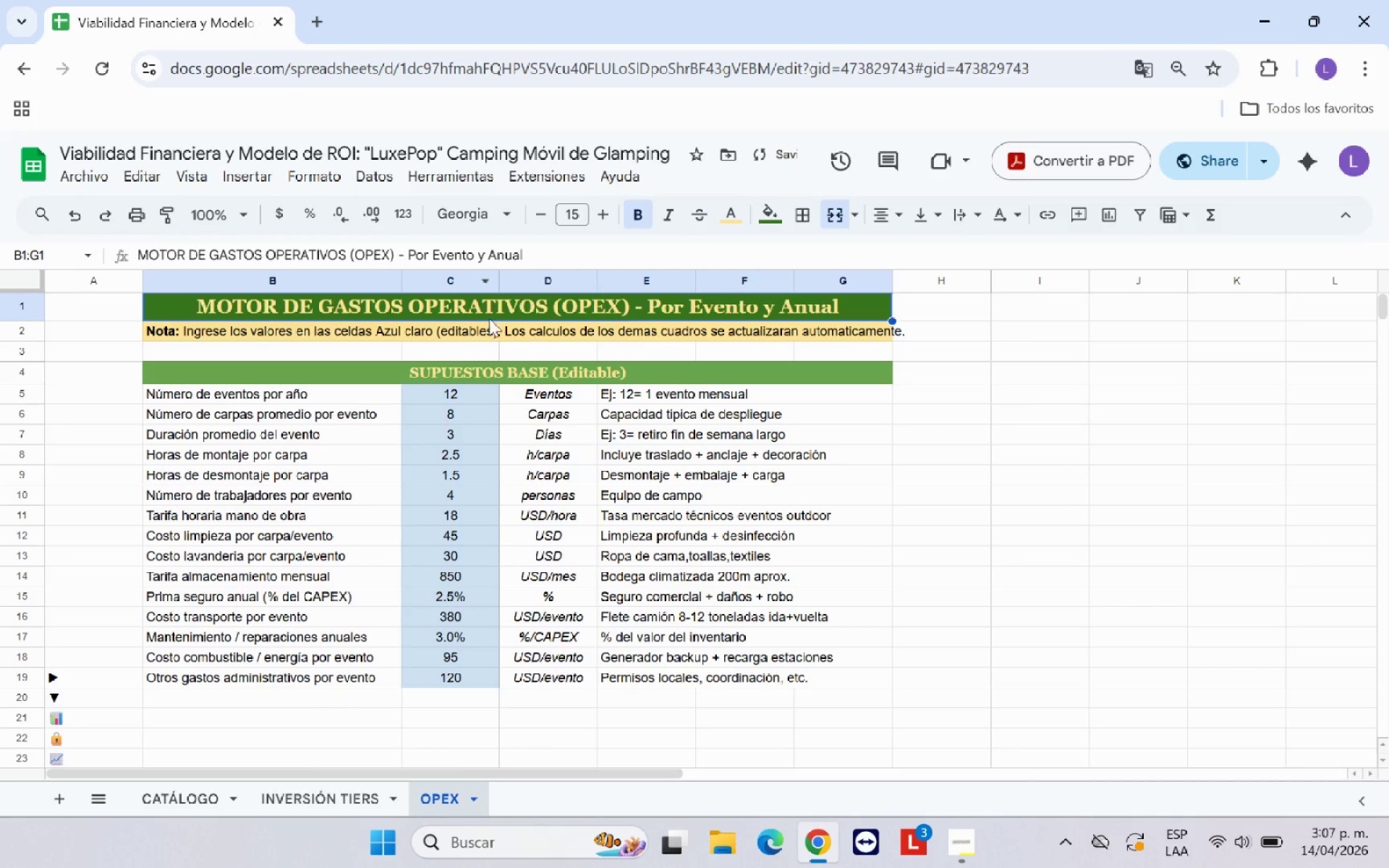 
left_click([511, 326])
 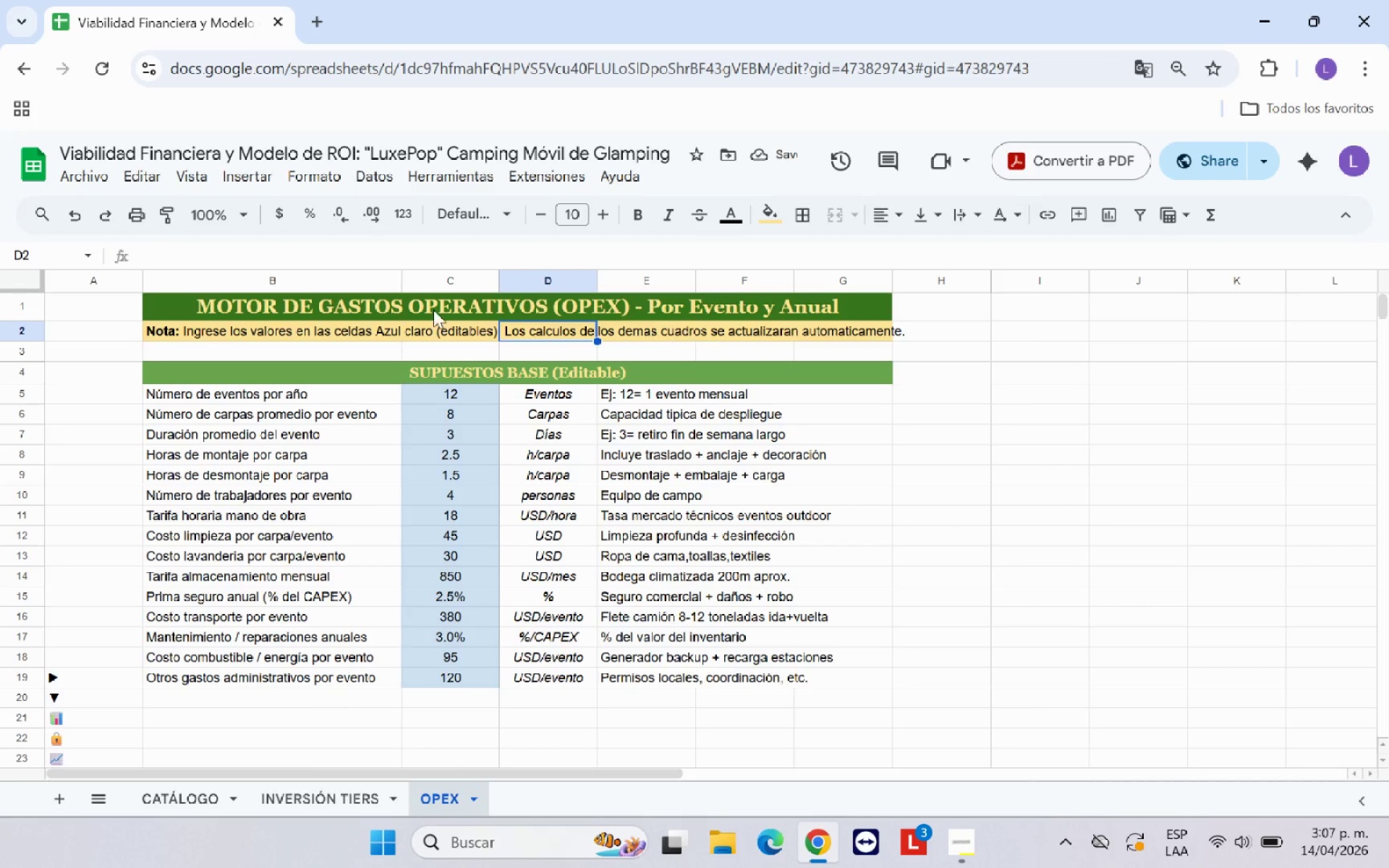 
left_click([438, 331])
 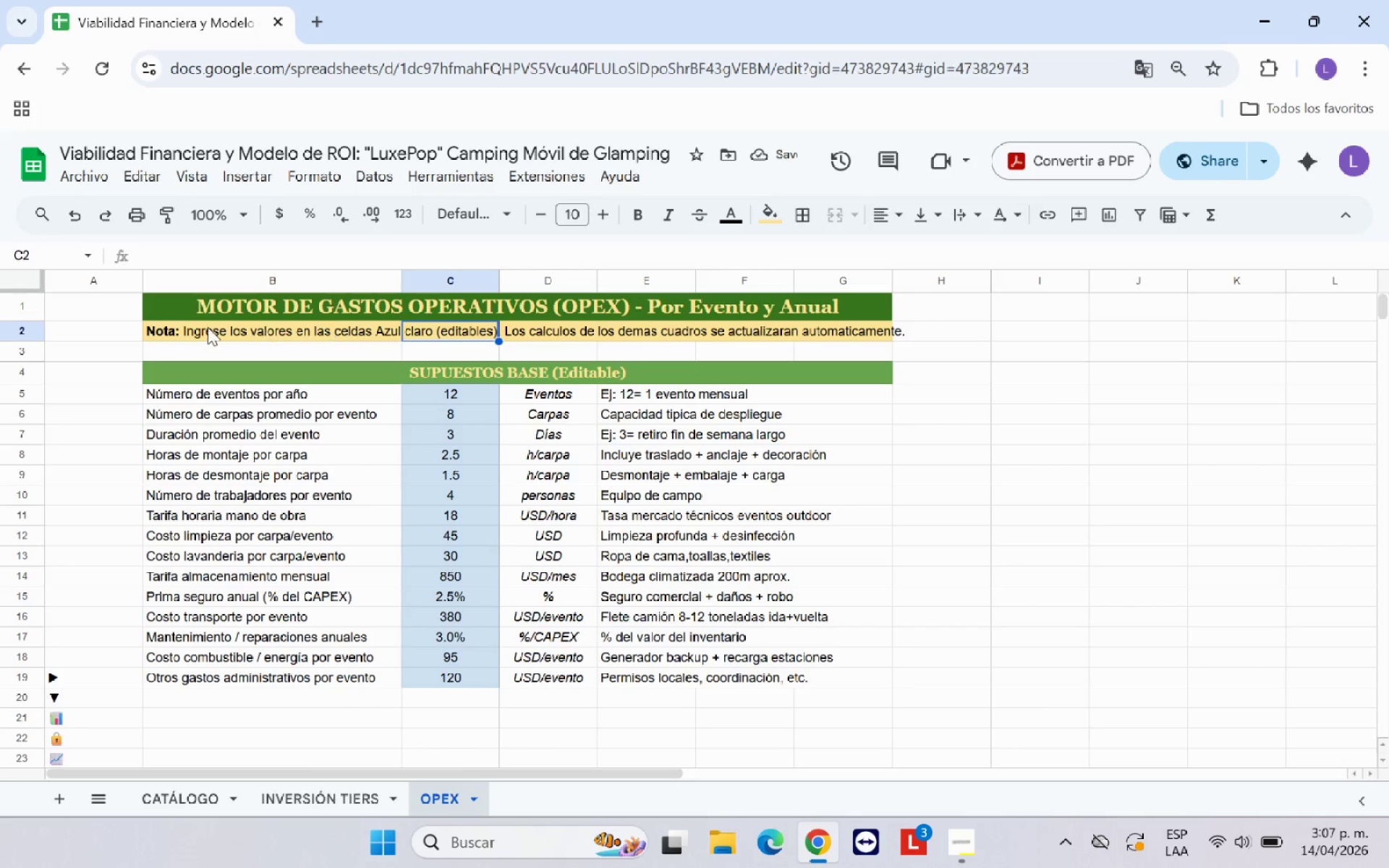 
left_click([207, 327])
 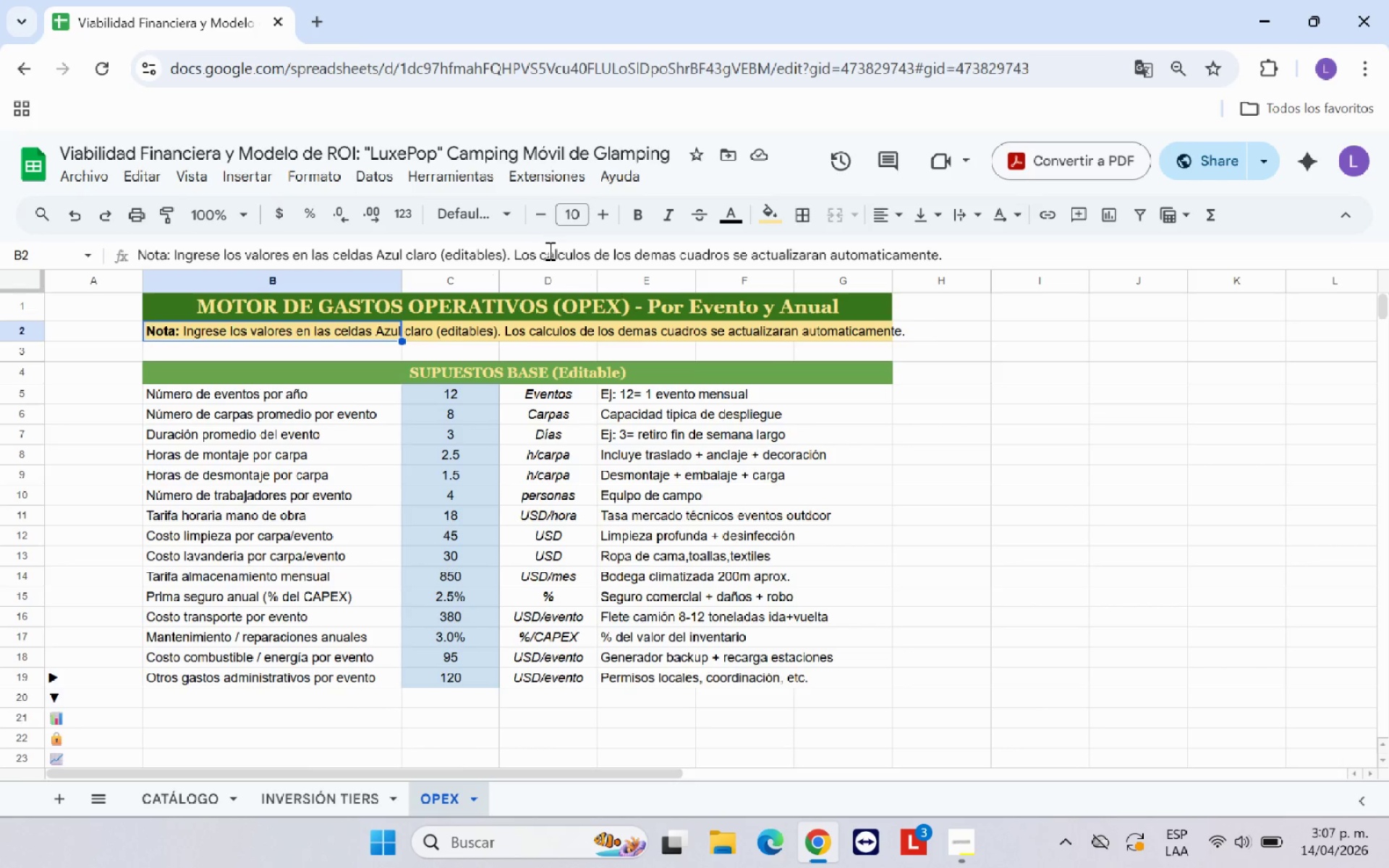 
key(Backspace)
 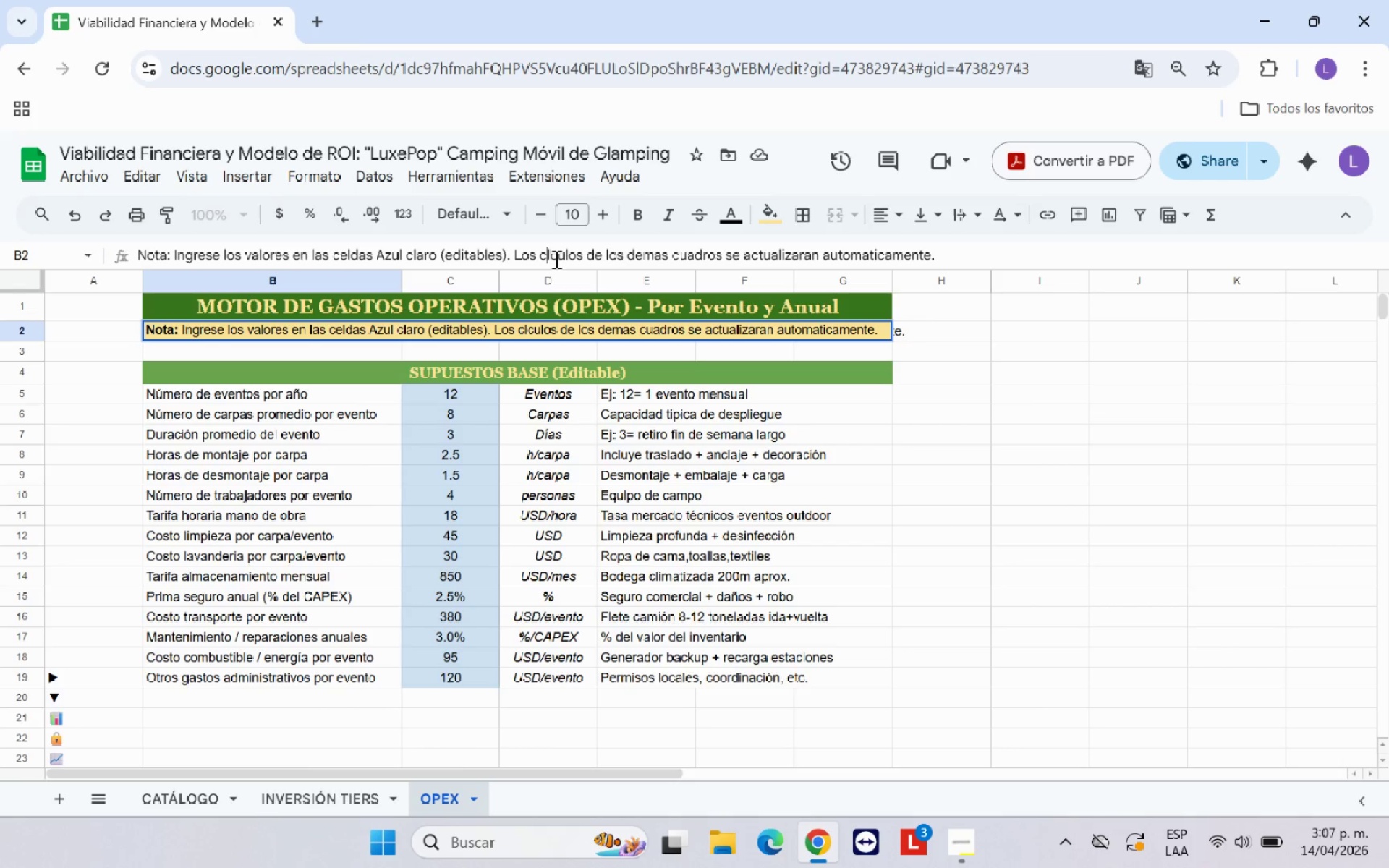 
hold_key(key=A, duration=0.36)
 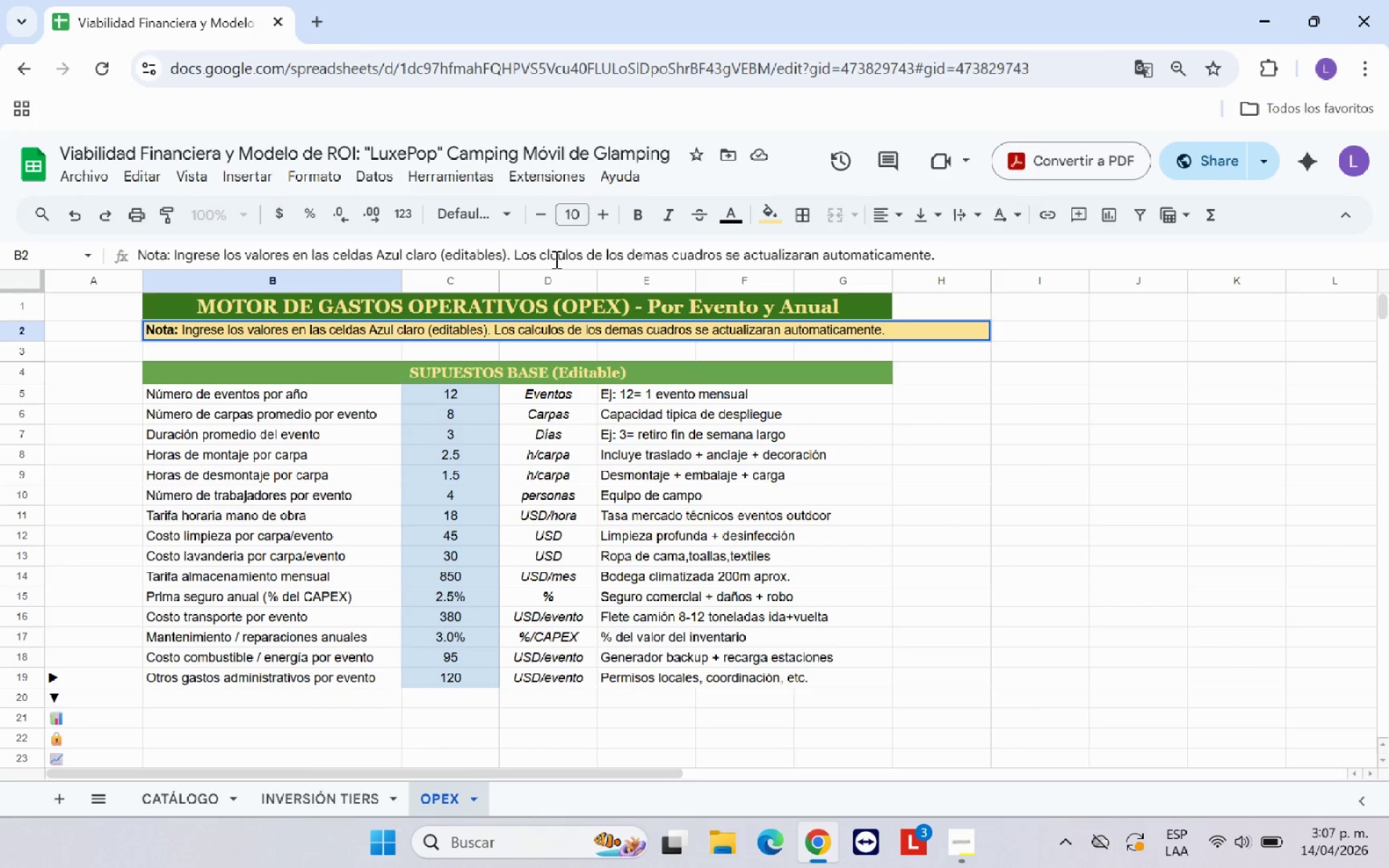 
key(Equal)
 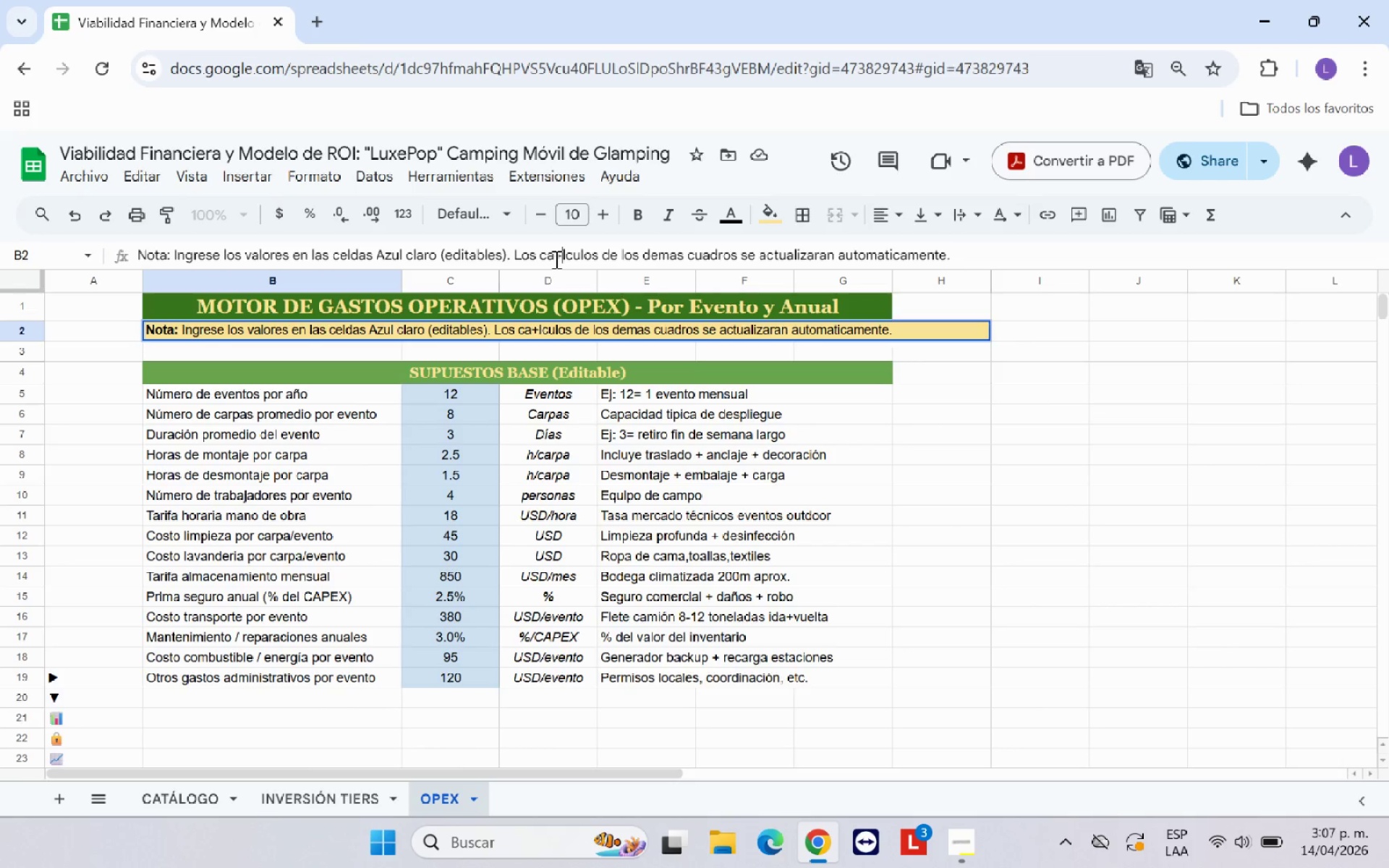 
key(Semicolon)
 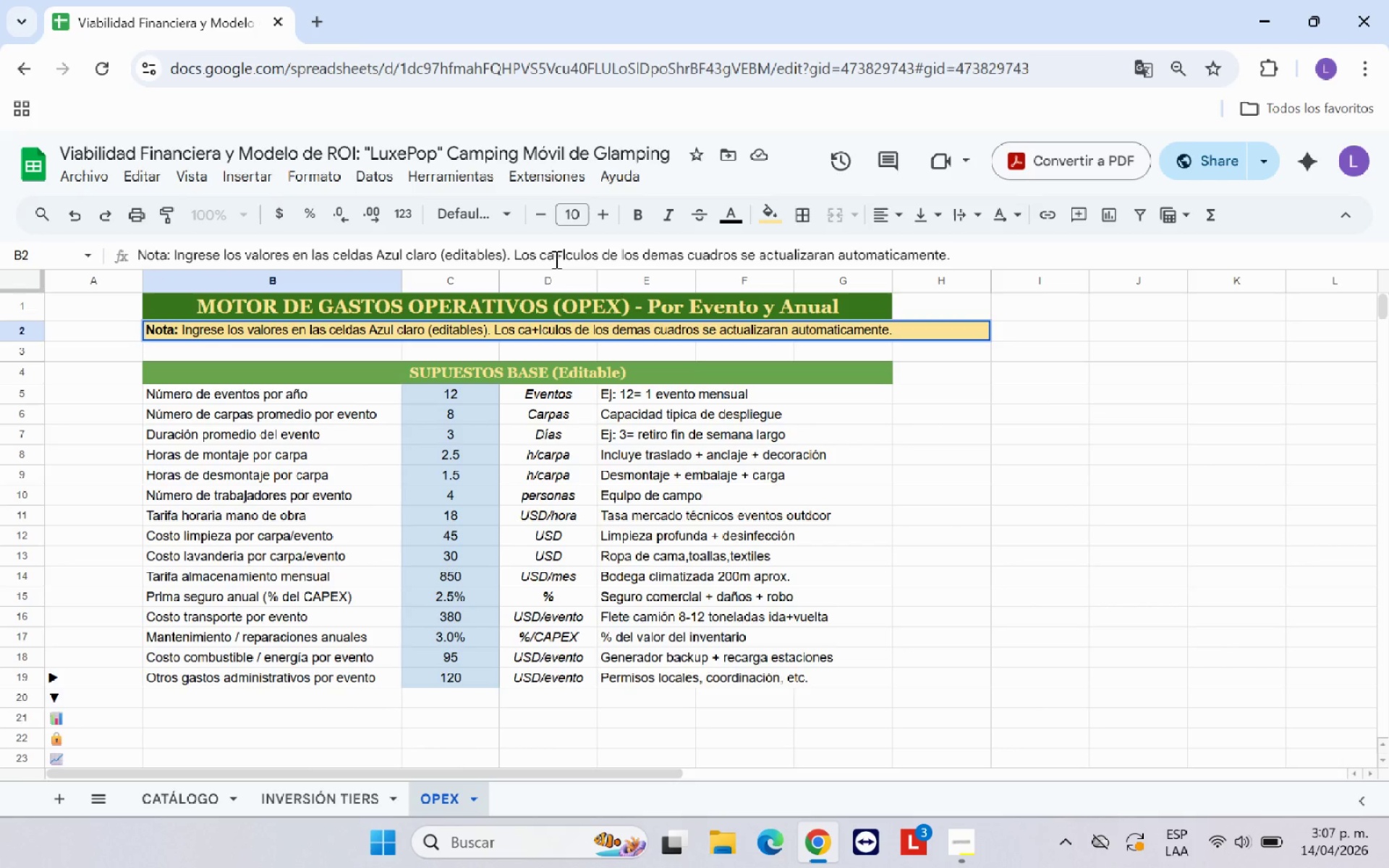 
key(Backspace)
 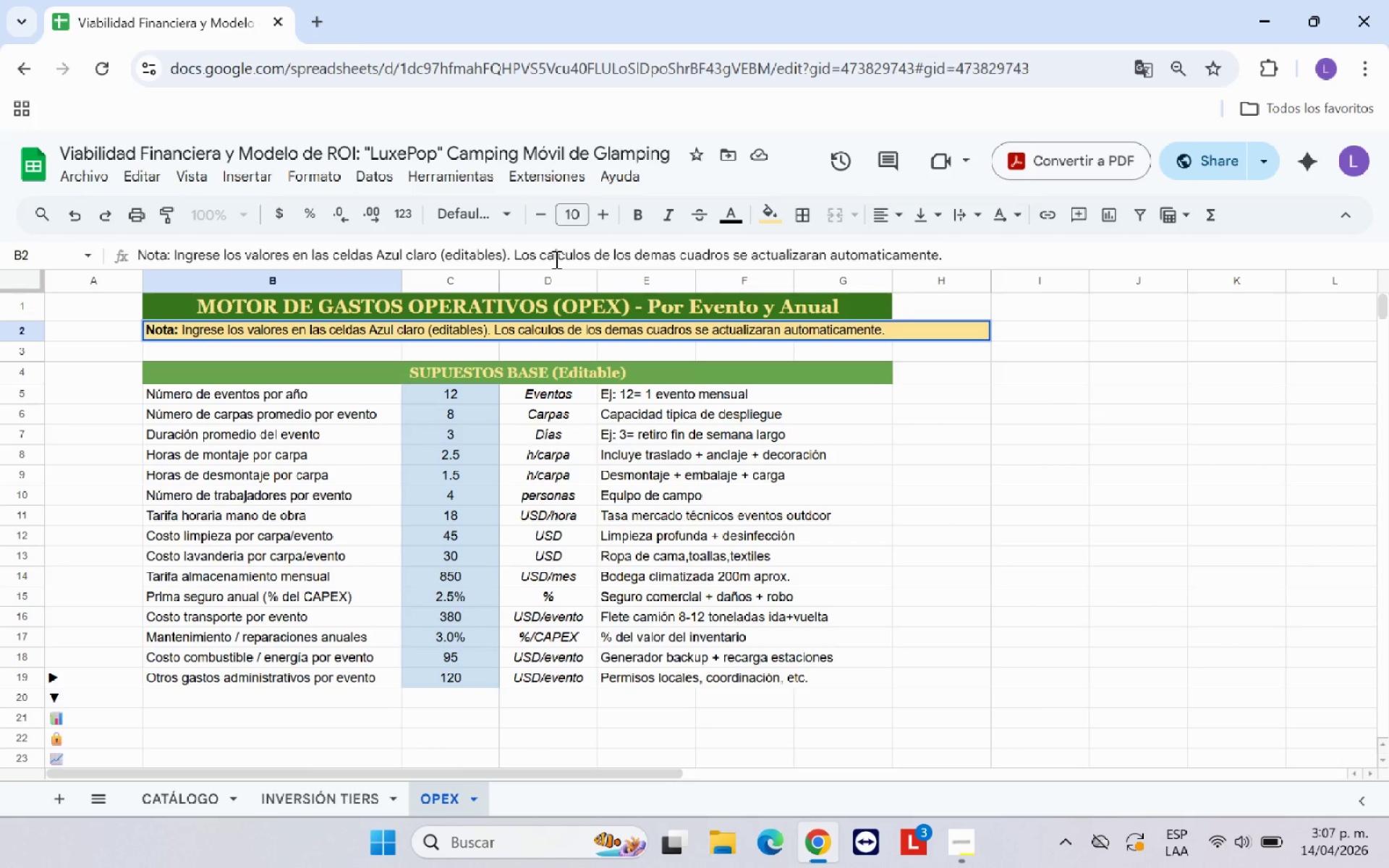 
key(Backspace)
 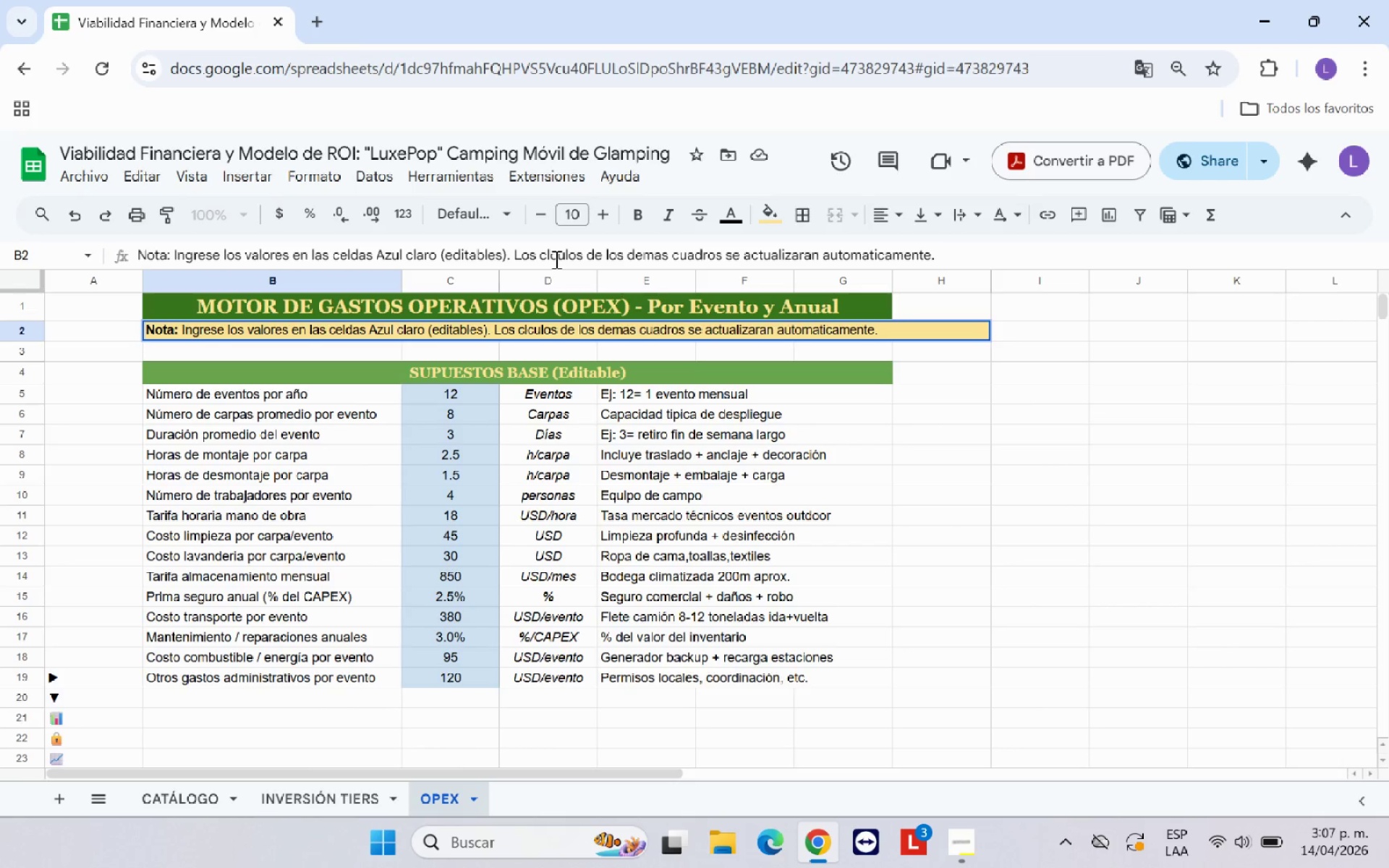 
key(Semicolon)
 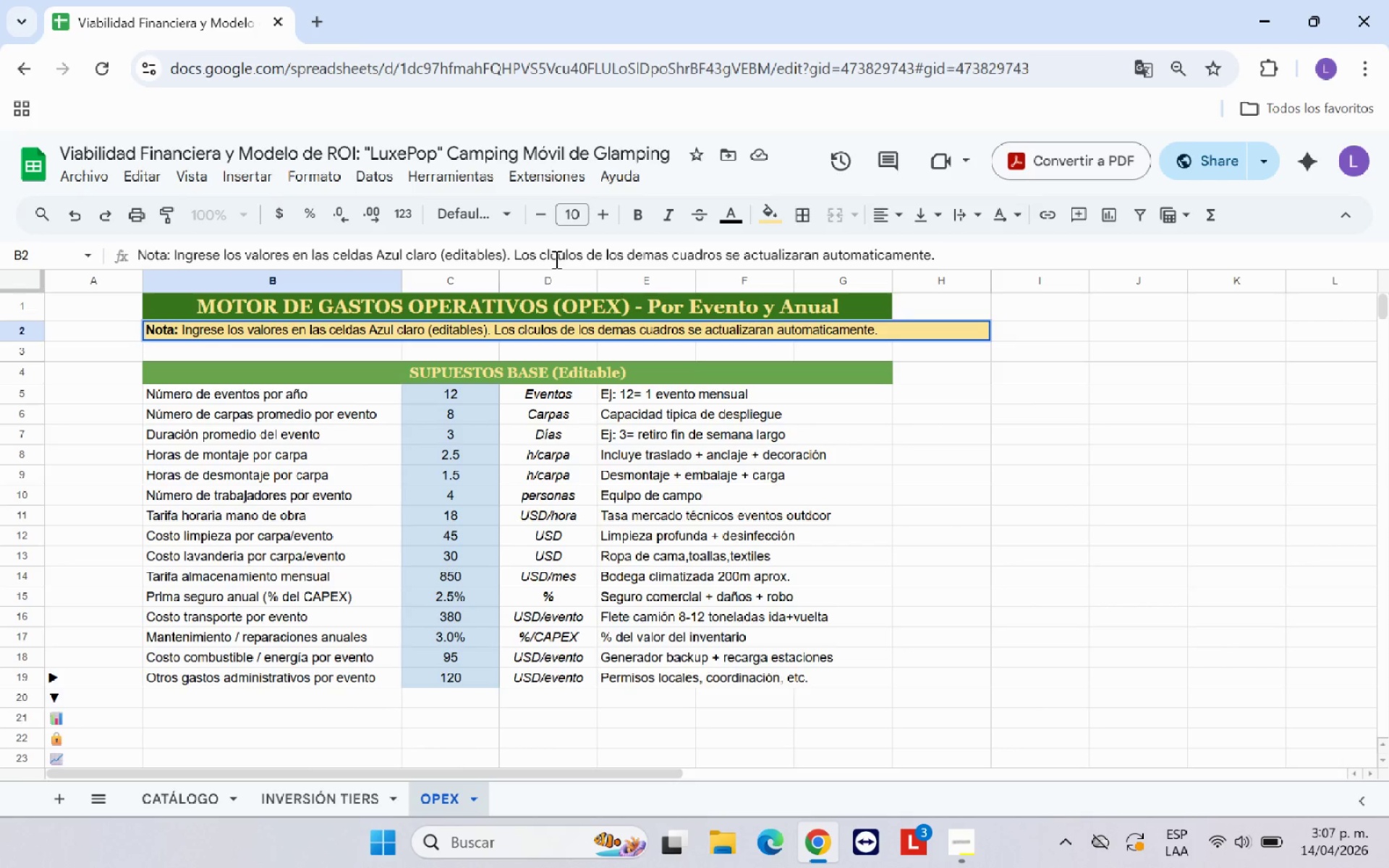 
key(A)
 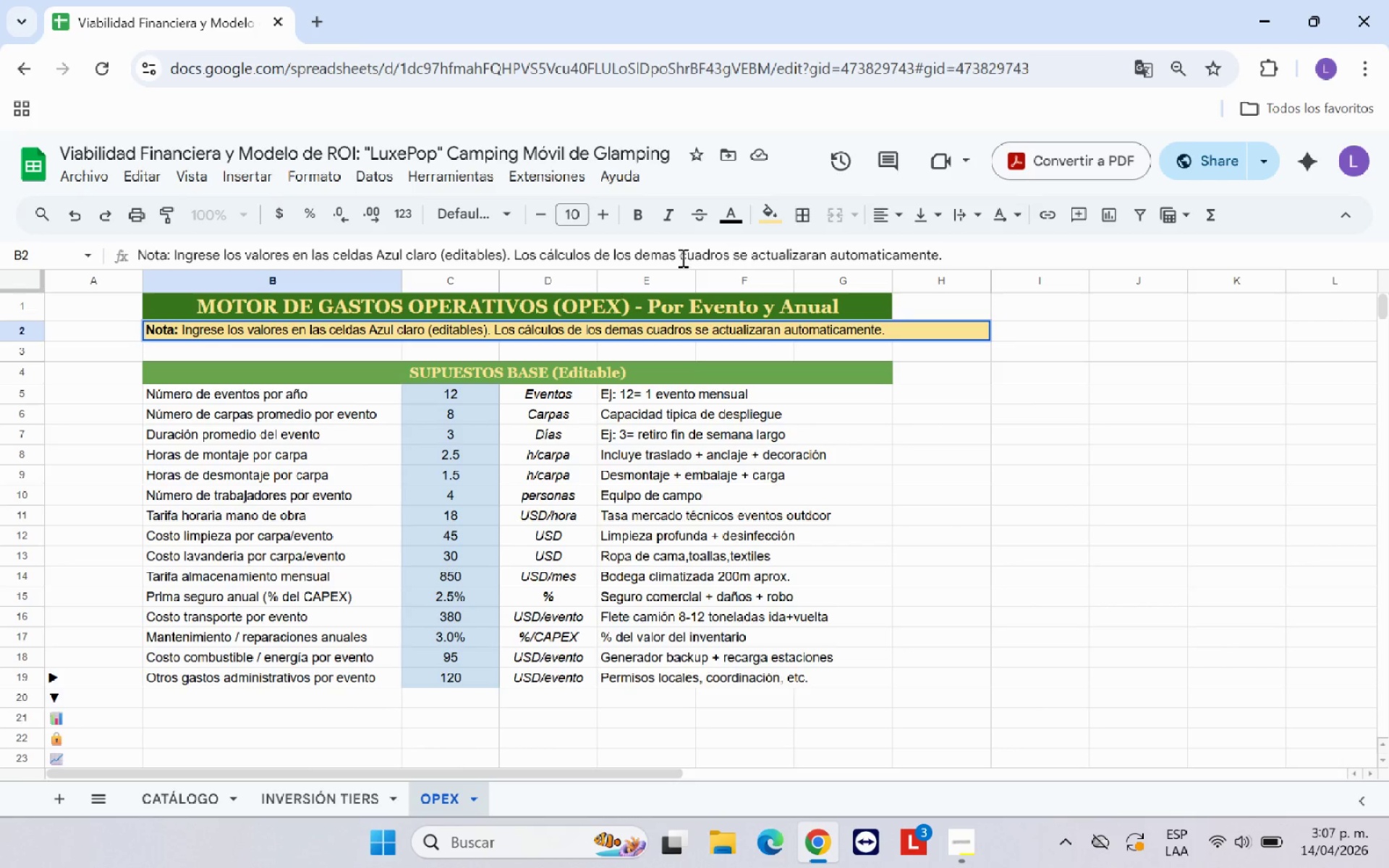 
left_click([667, 253])
 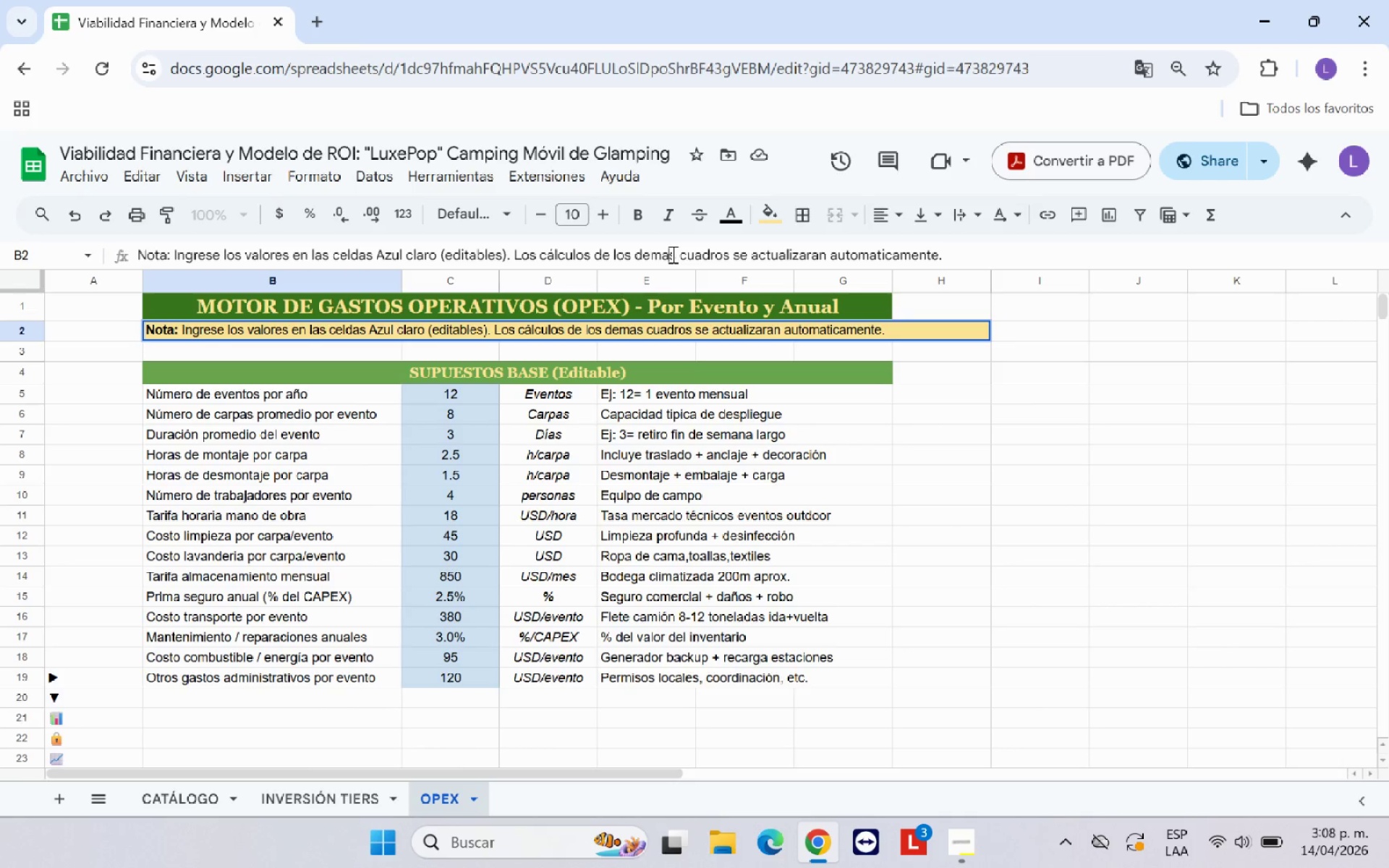 
key(Backspace)
 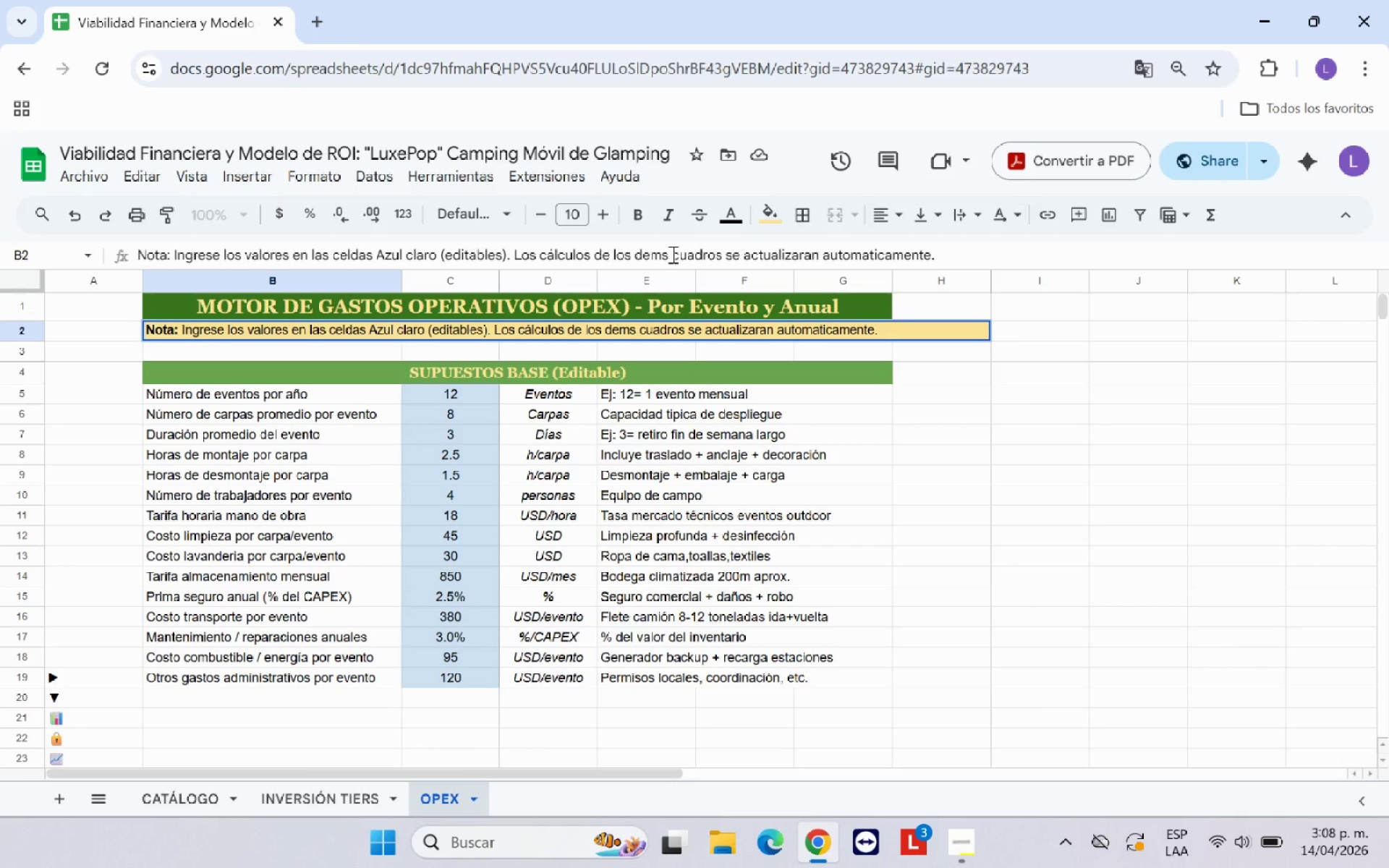 
hold_key(key=A, duration=0.36)
 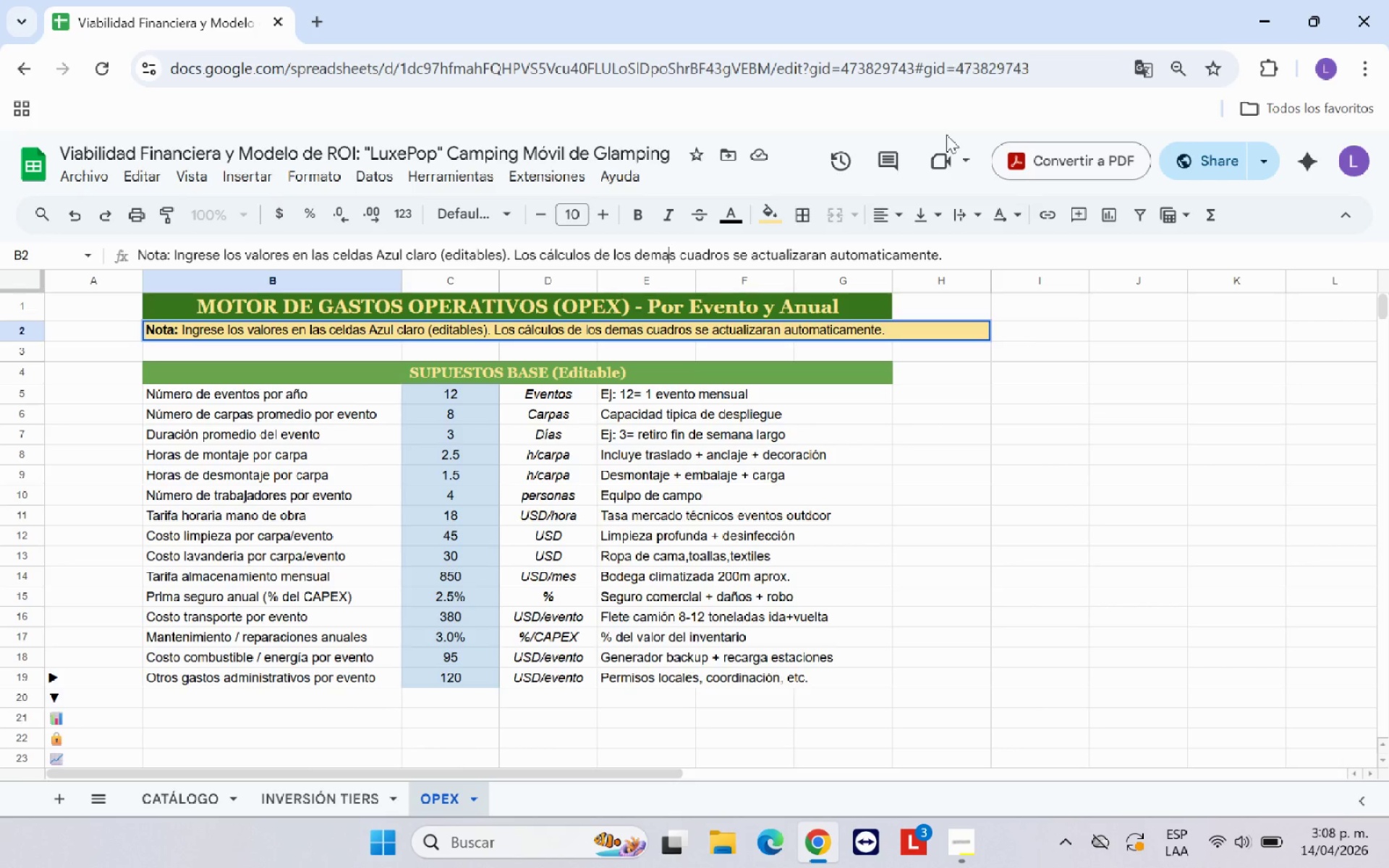 
key(Semicolon)
 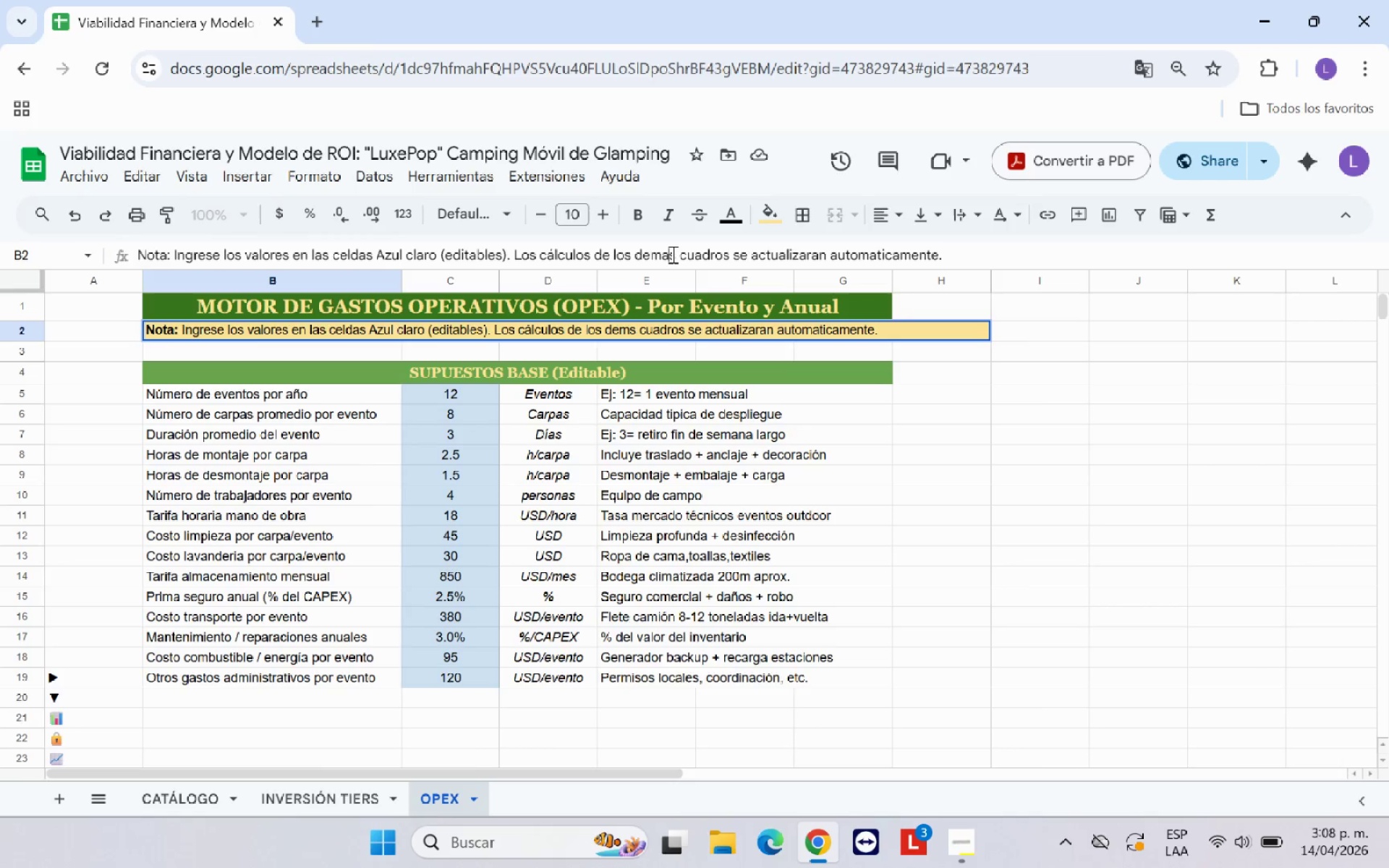 
key(Backspace)
 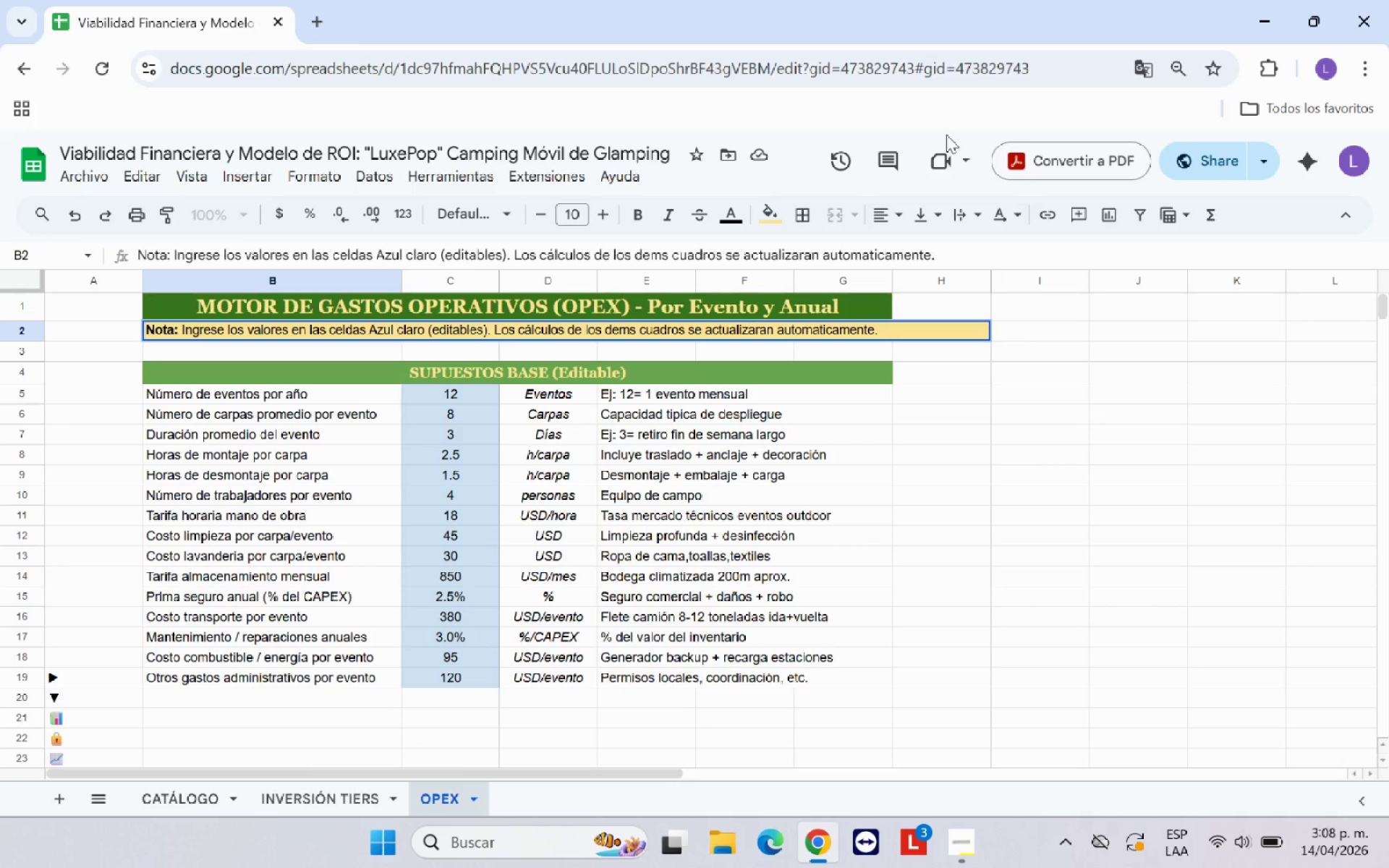 
key(A)
 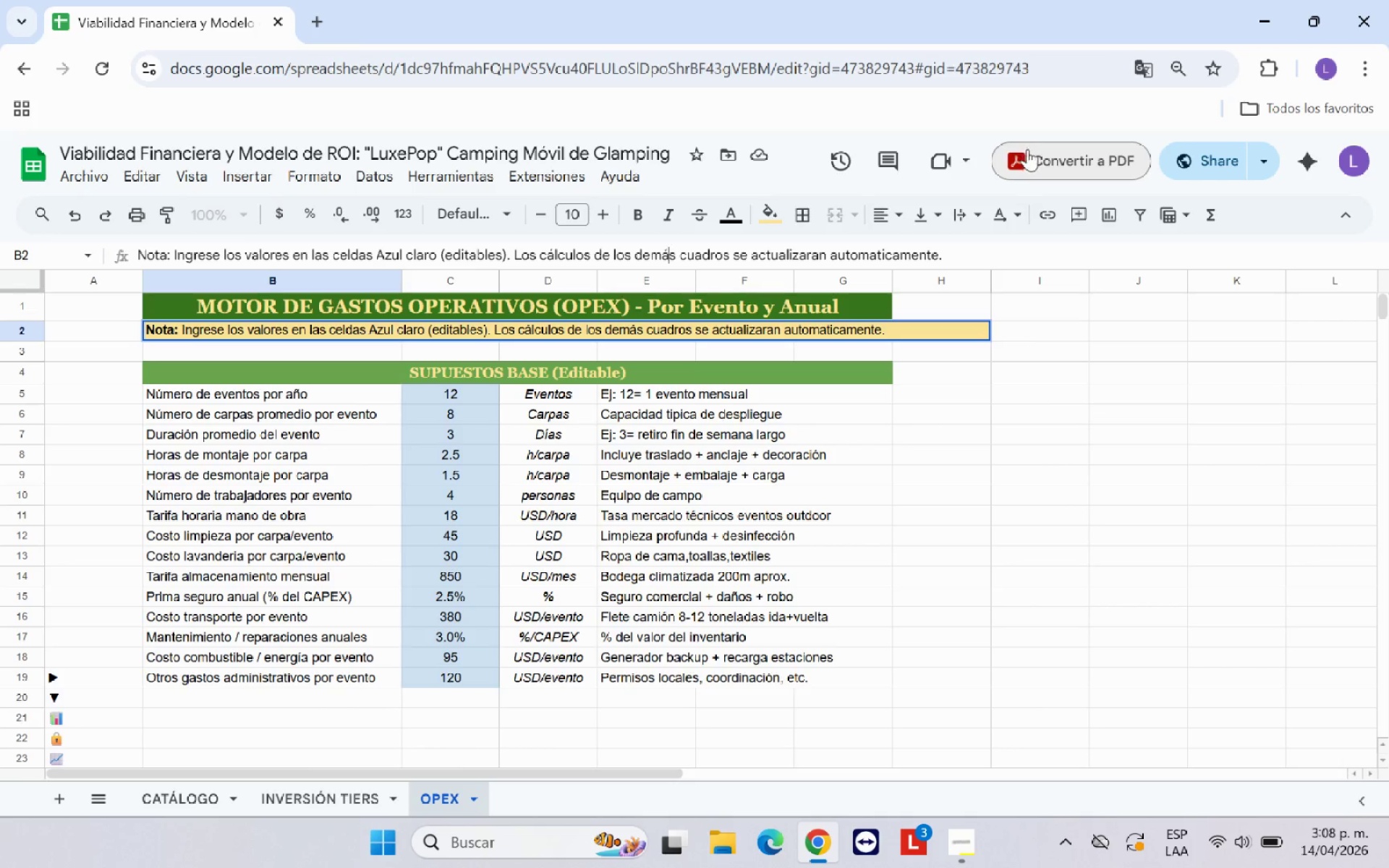 
key(Semicolon)
 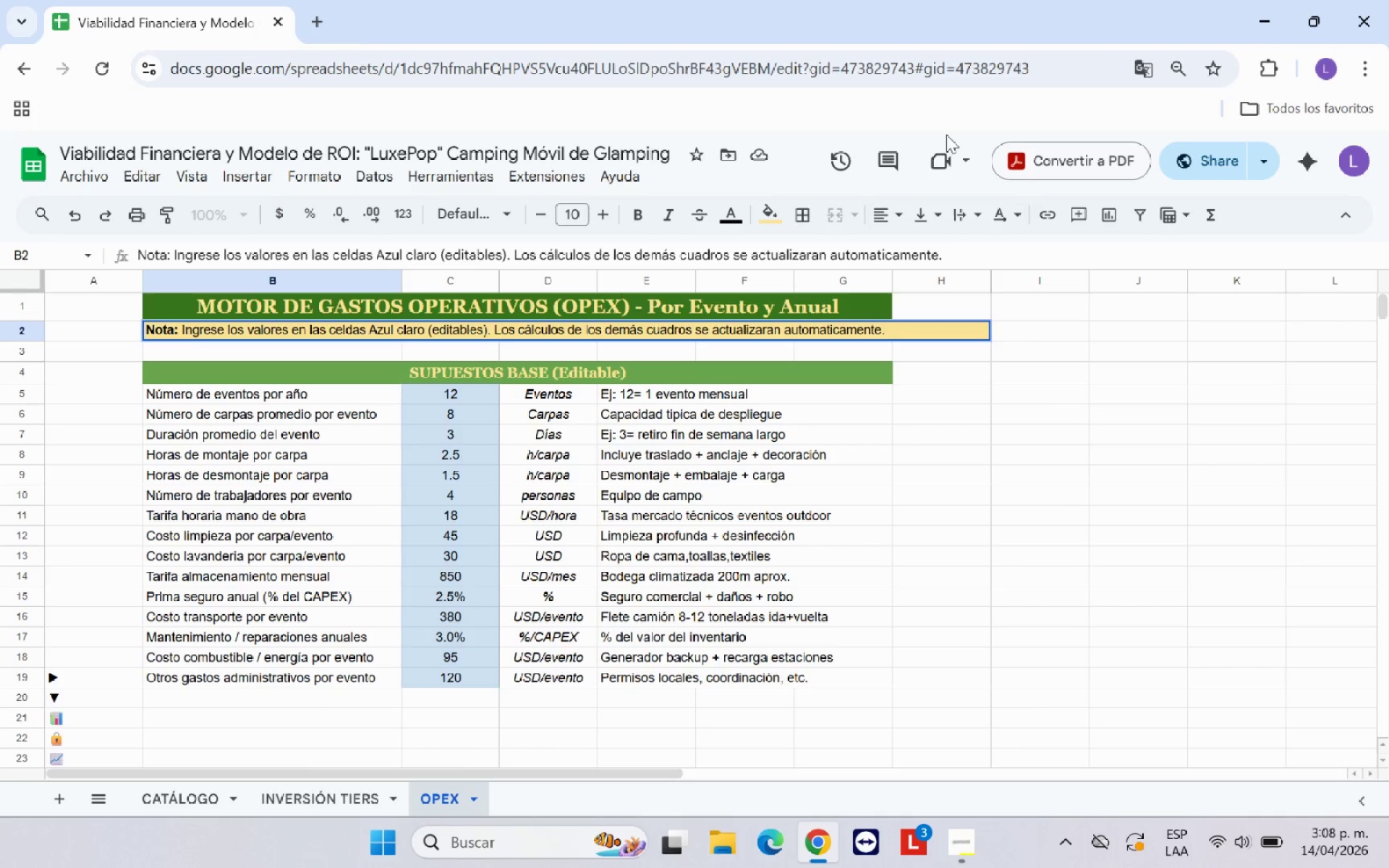 
wait(5.64)
 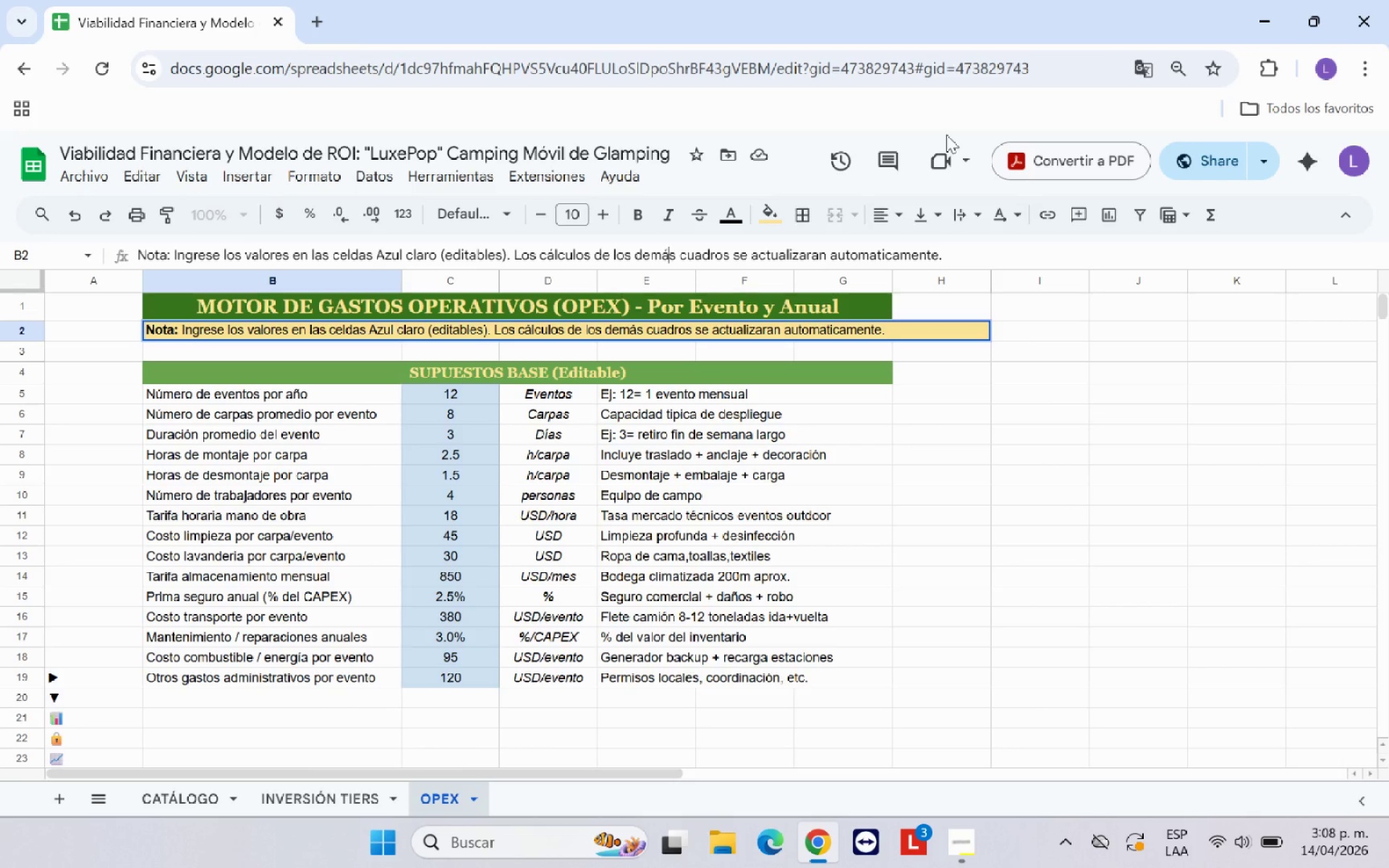 
left_click([873, 252])
 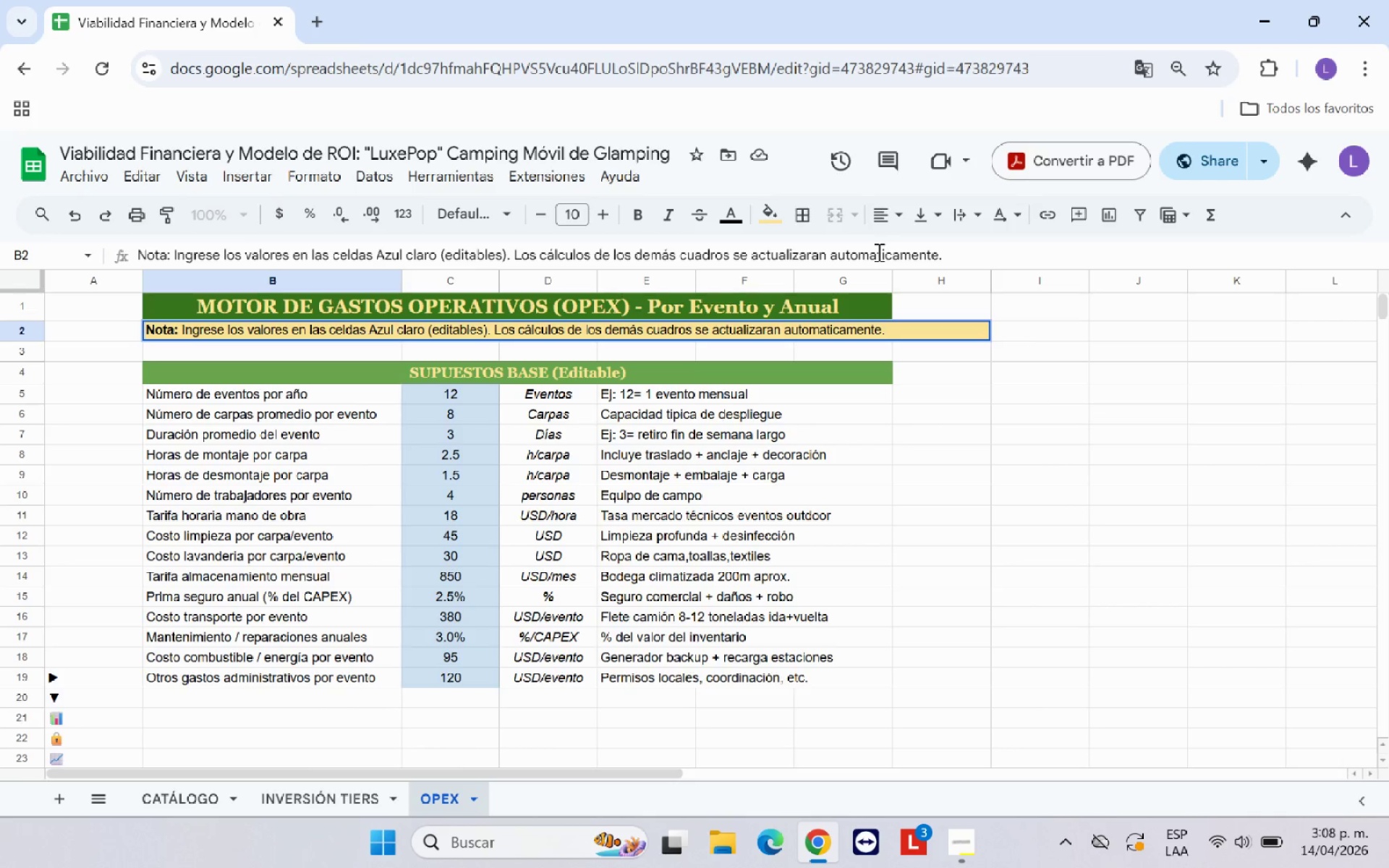 
key(Backspace)
 